 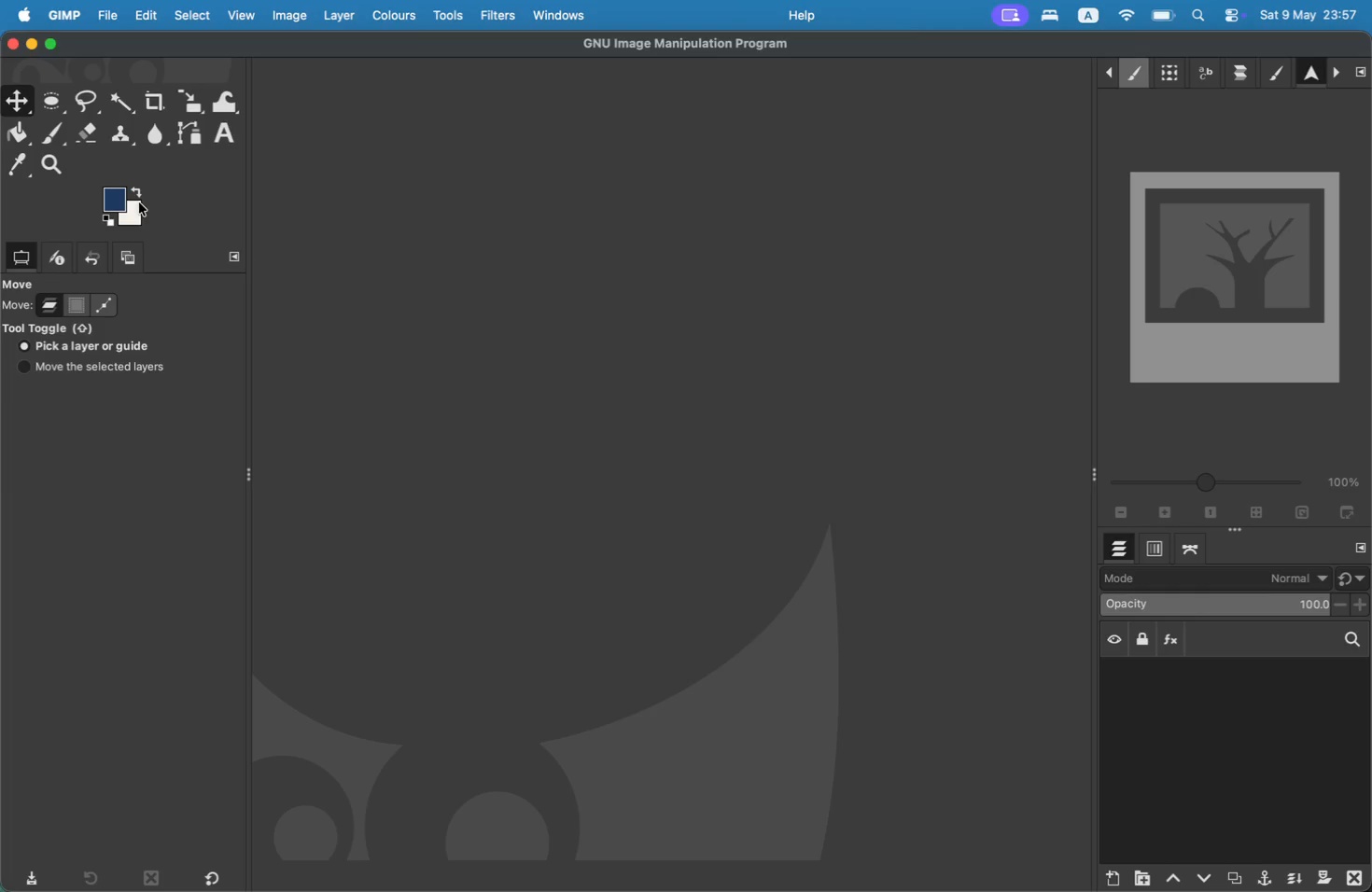 
left_click_drag(start_coordinate=[460, 317], to_coordinate=[301, 262])
 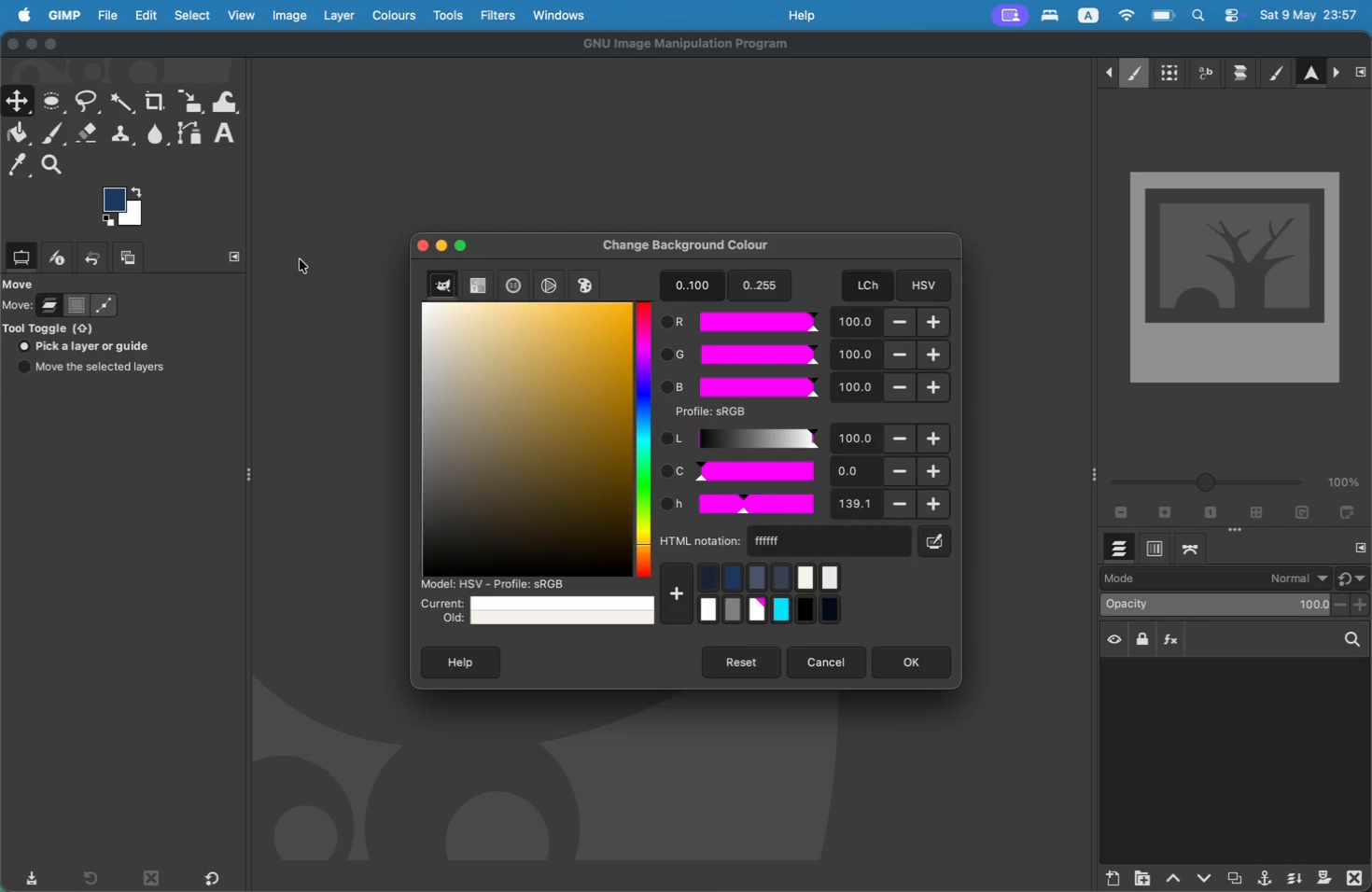 
left_click([886, 660])
 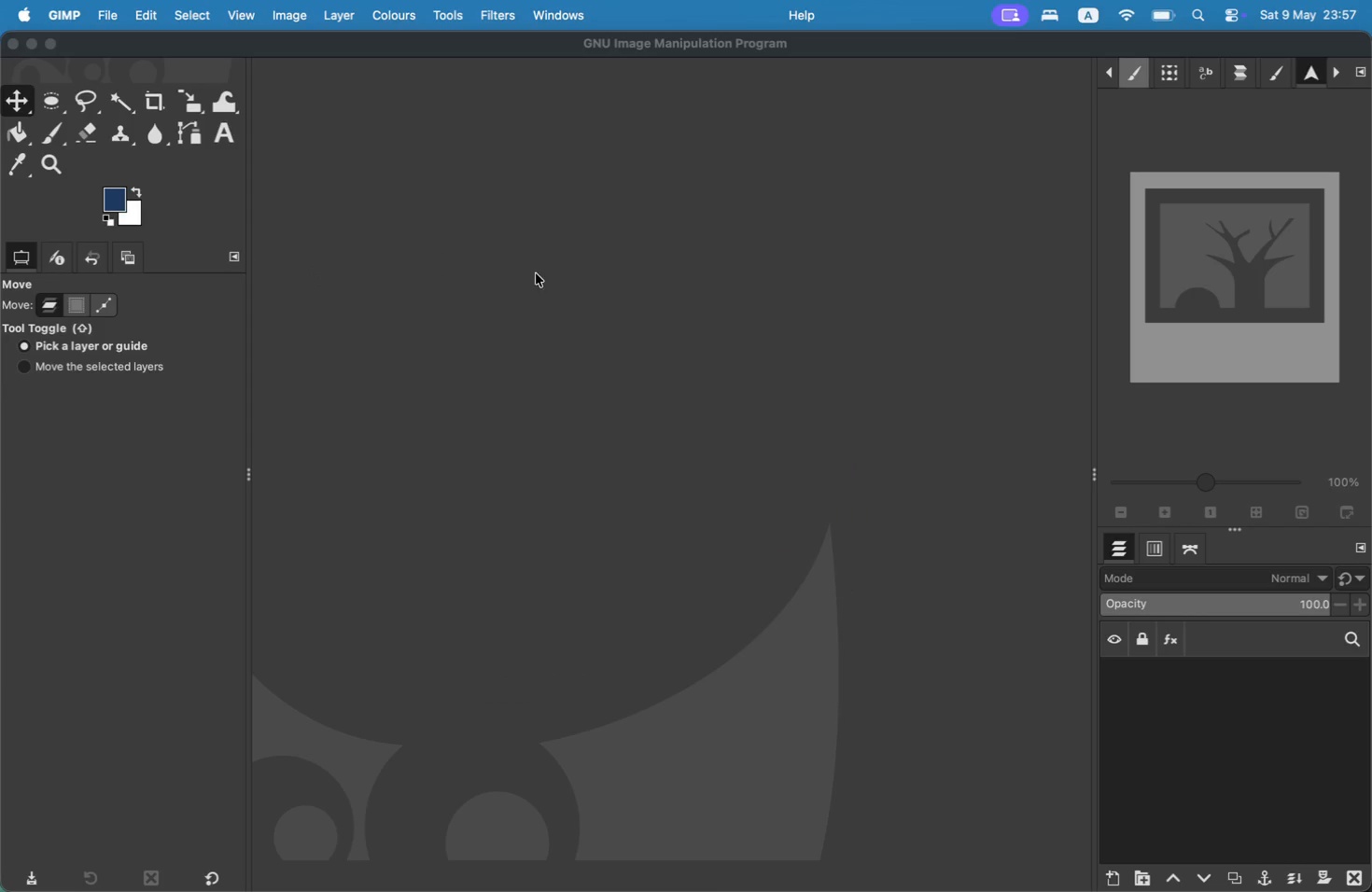 
left_click([95, 12])
 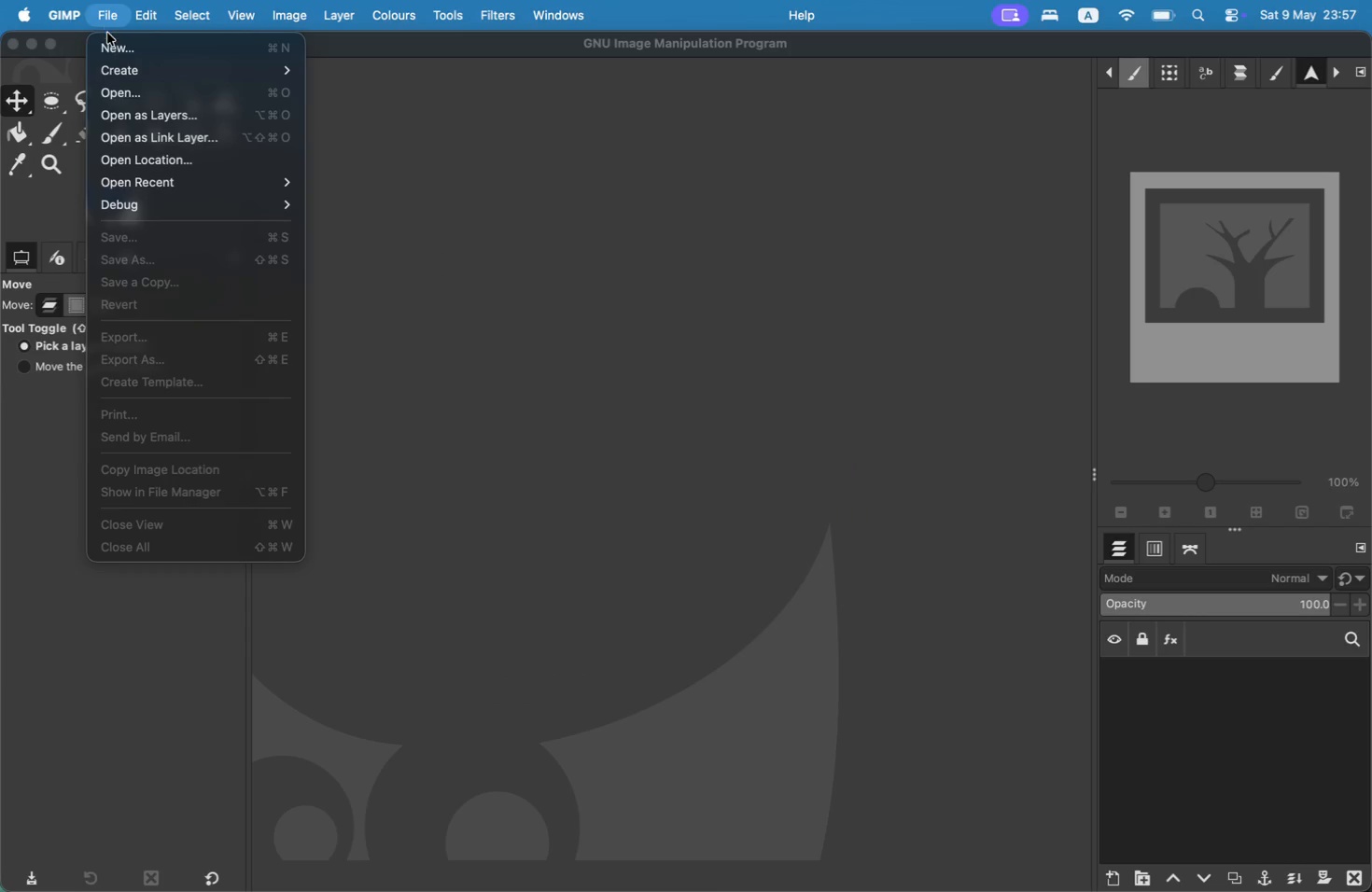 
left_click_drag(start_coordinate=[107, 33], to_coordinate=[110, 38])
 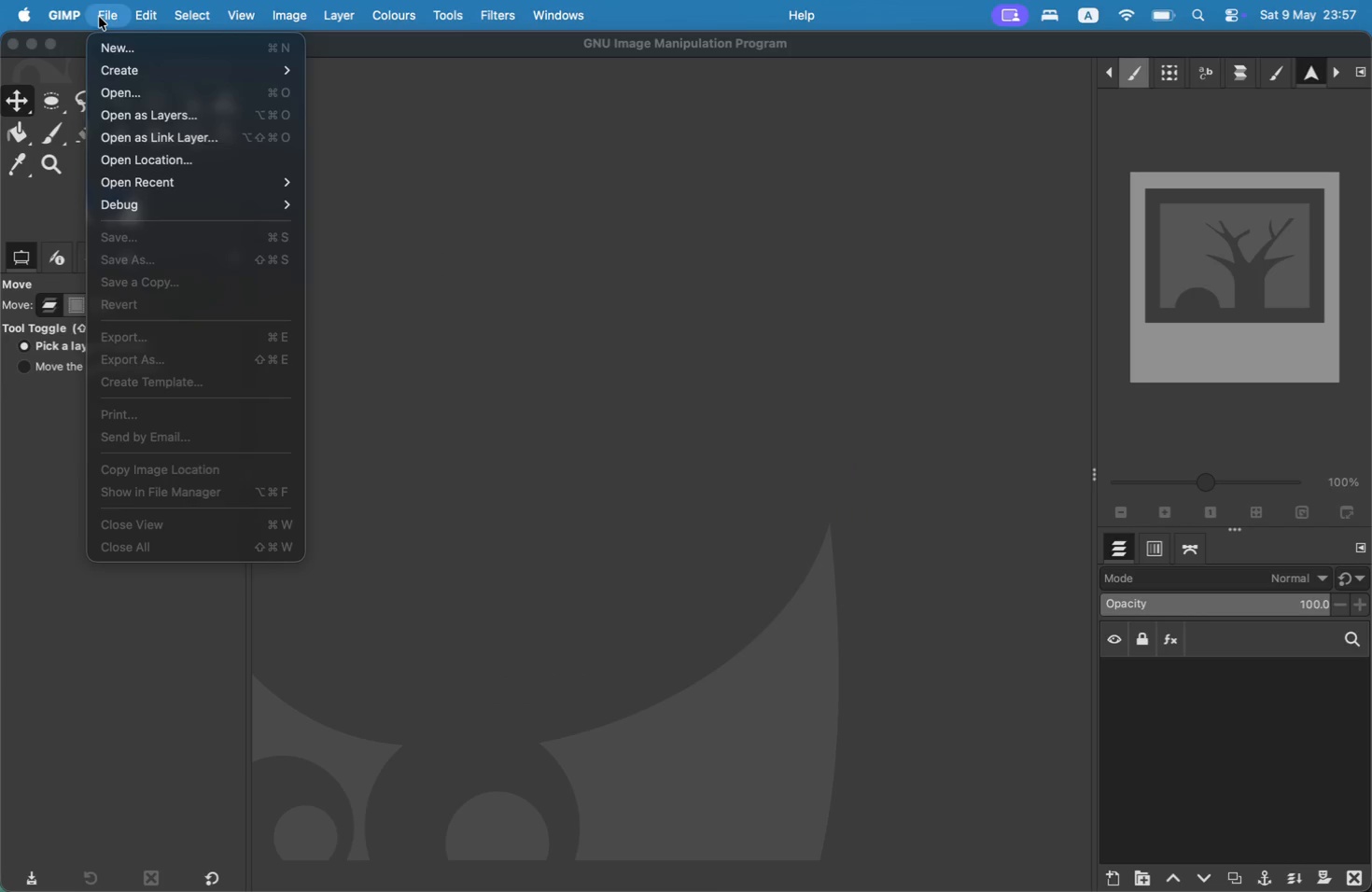 
left_click_drag(start_coordinate=[126, 145], to_coordinate=[27, 131])
 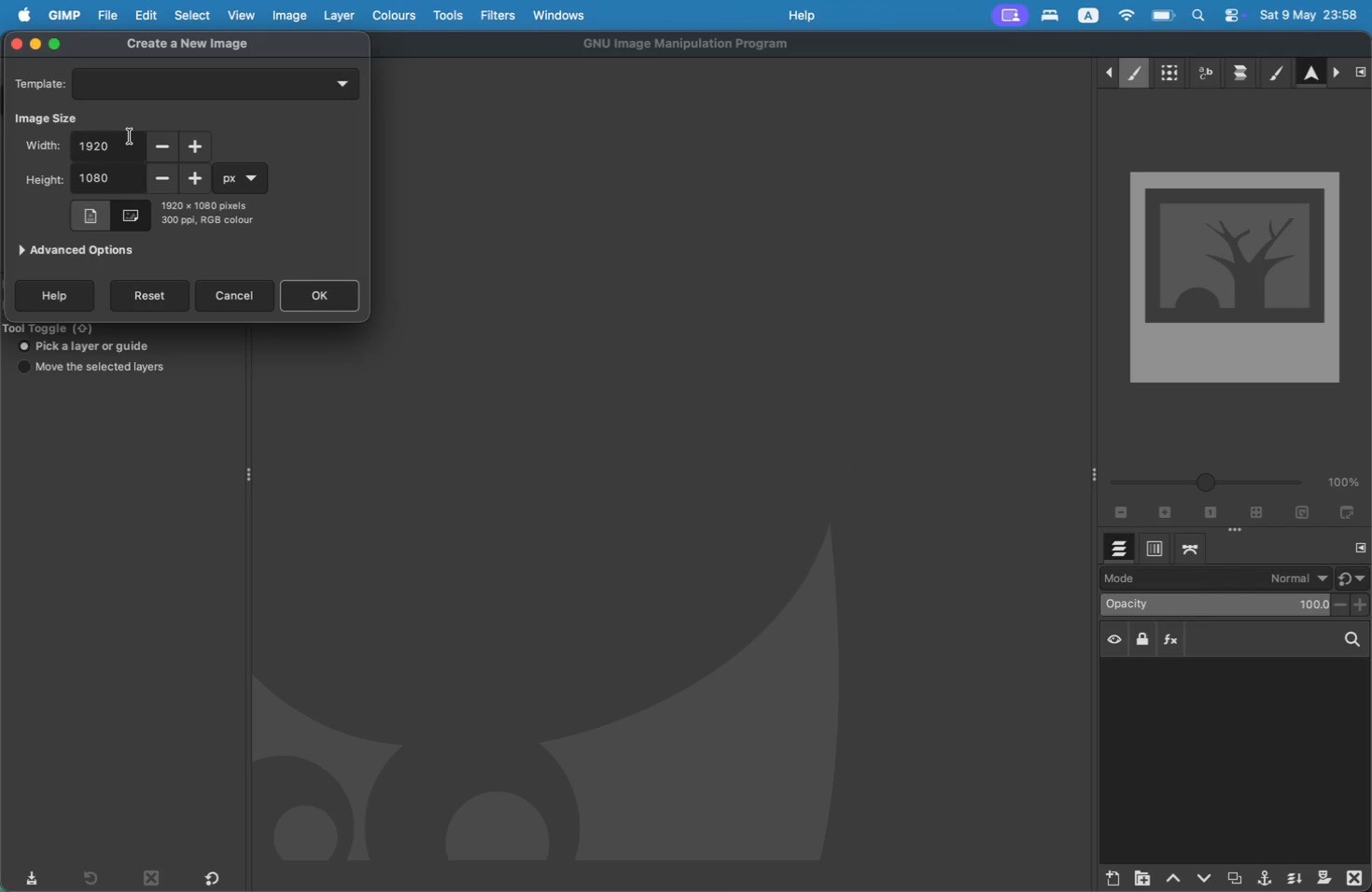 
type(2550)
 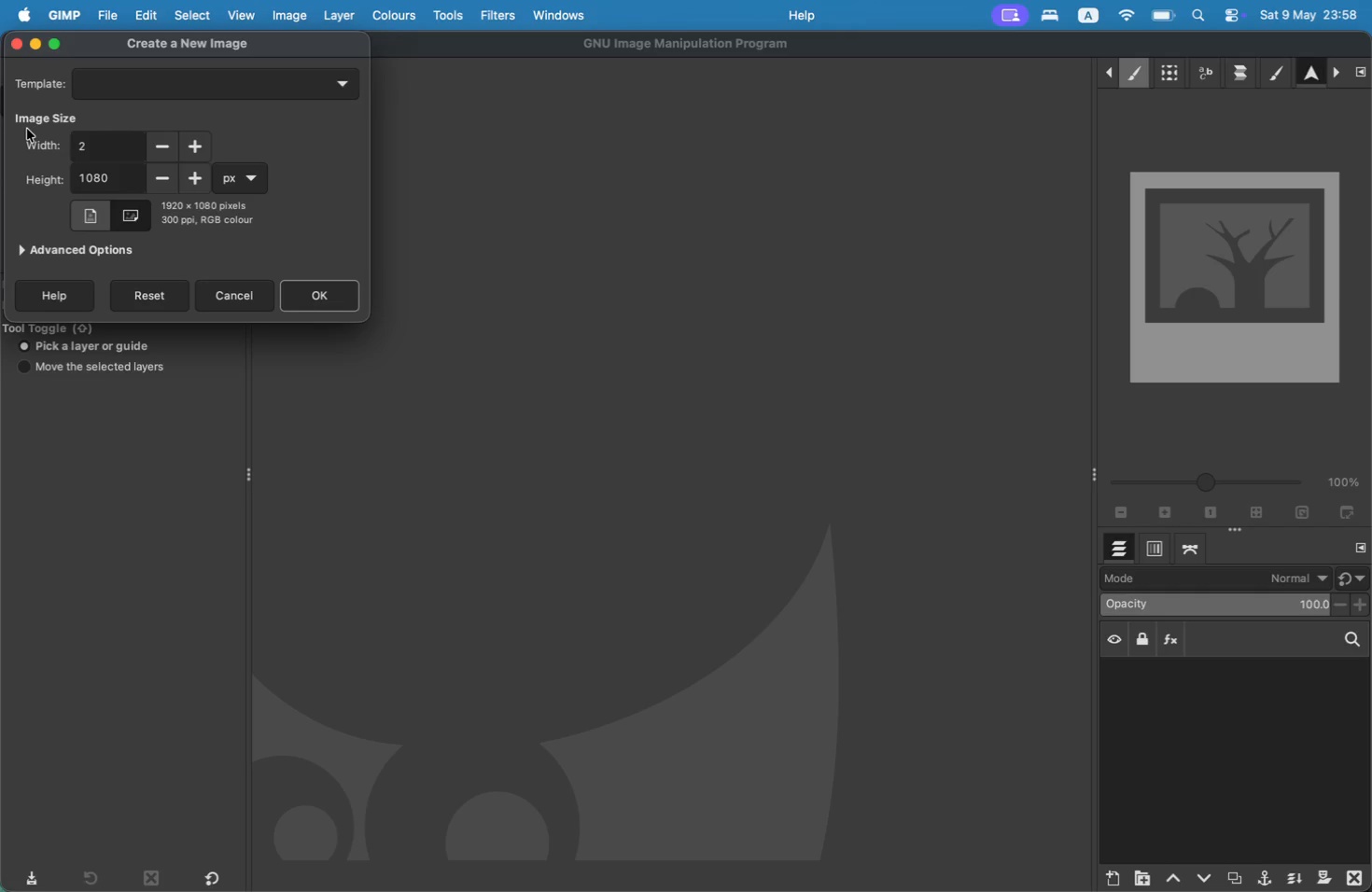 
left_click_drag(start_coordinate=[123, 182], to_coordinate=[44, 178])
 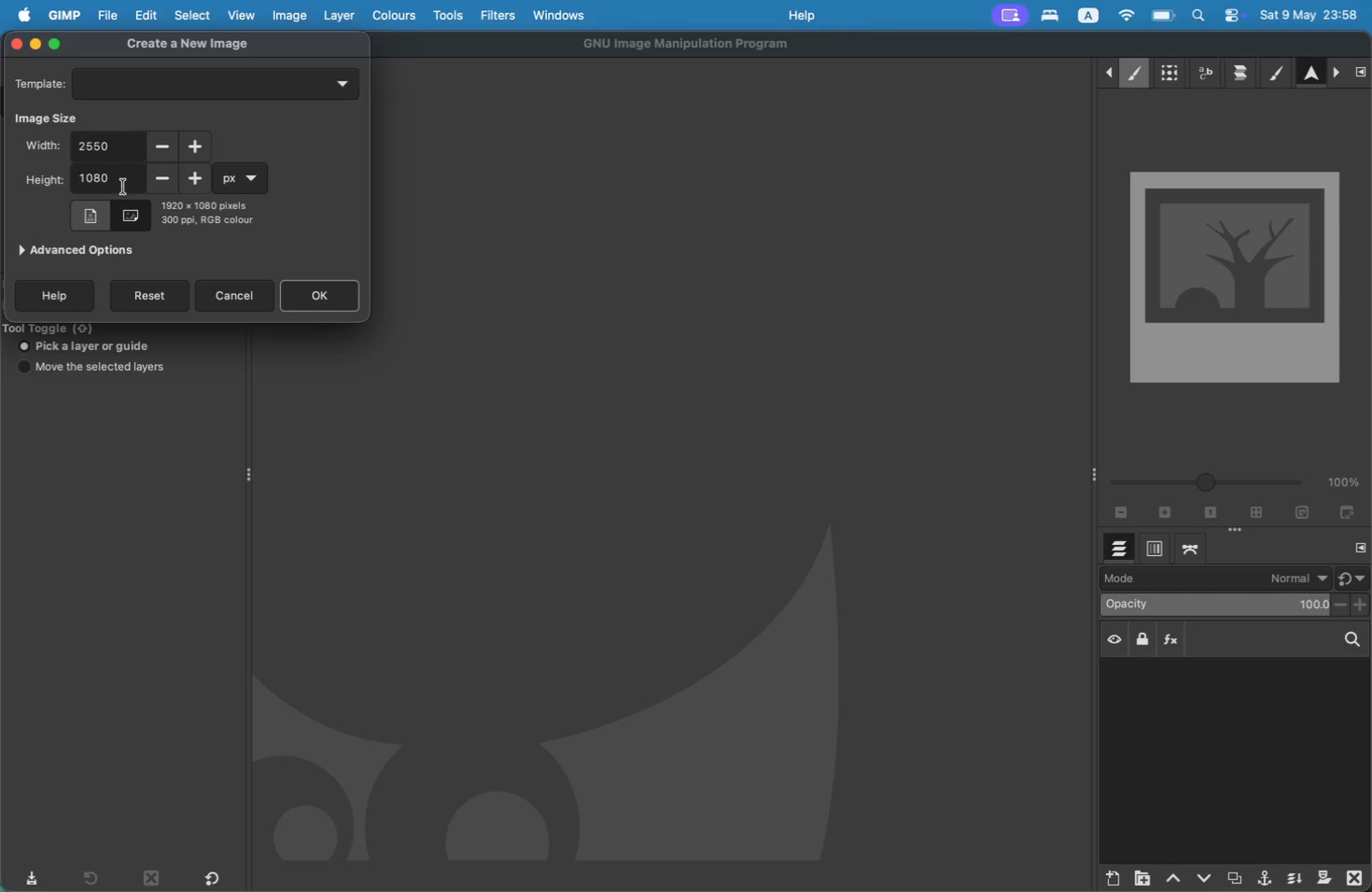 
type(339)
key(Backspace)
type(00)
 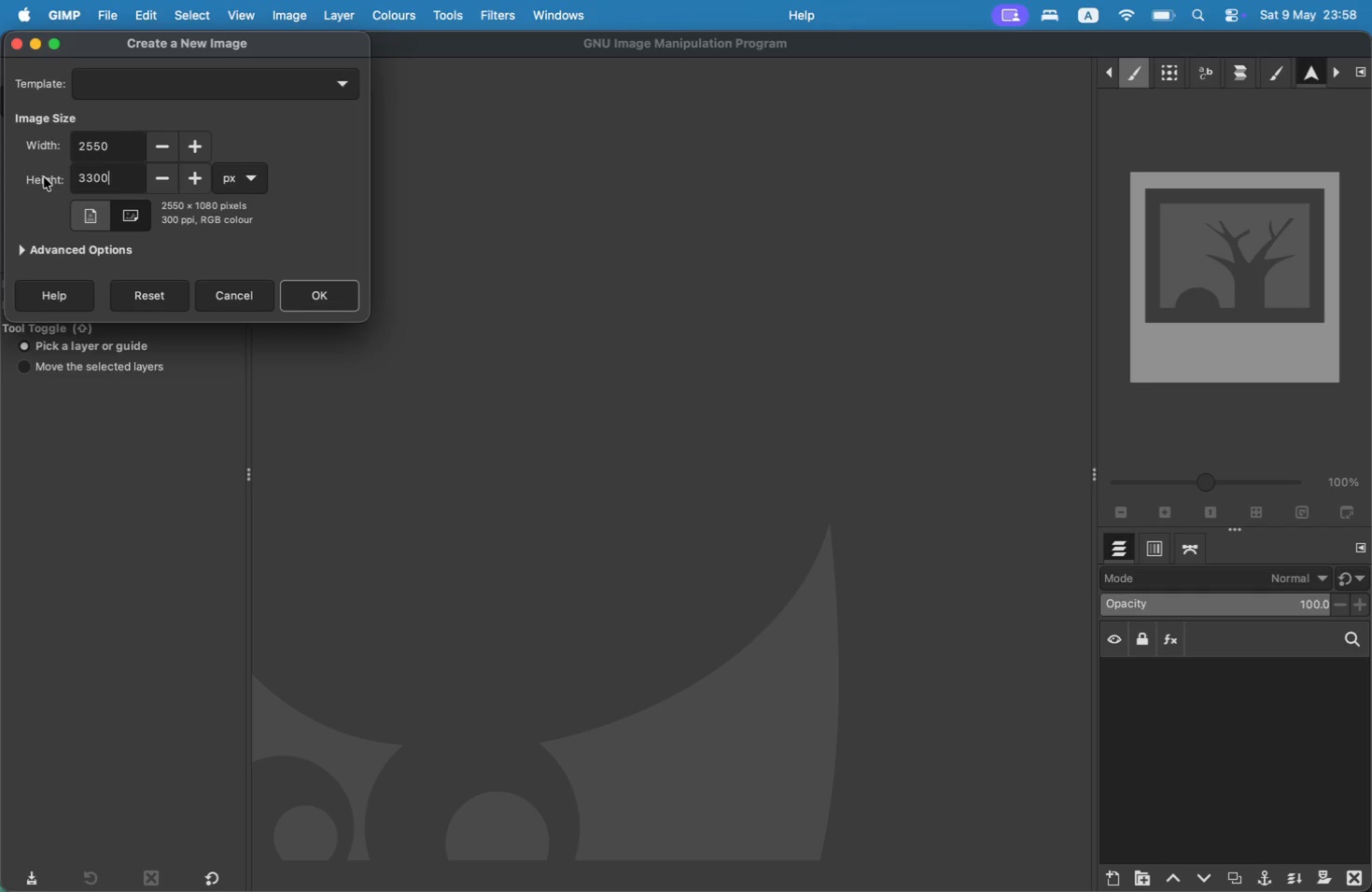 
mouse_move([82, 261])
 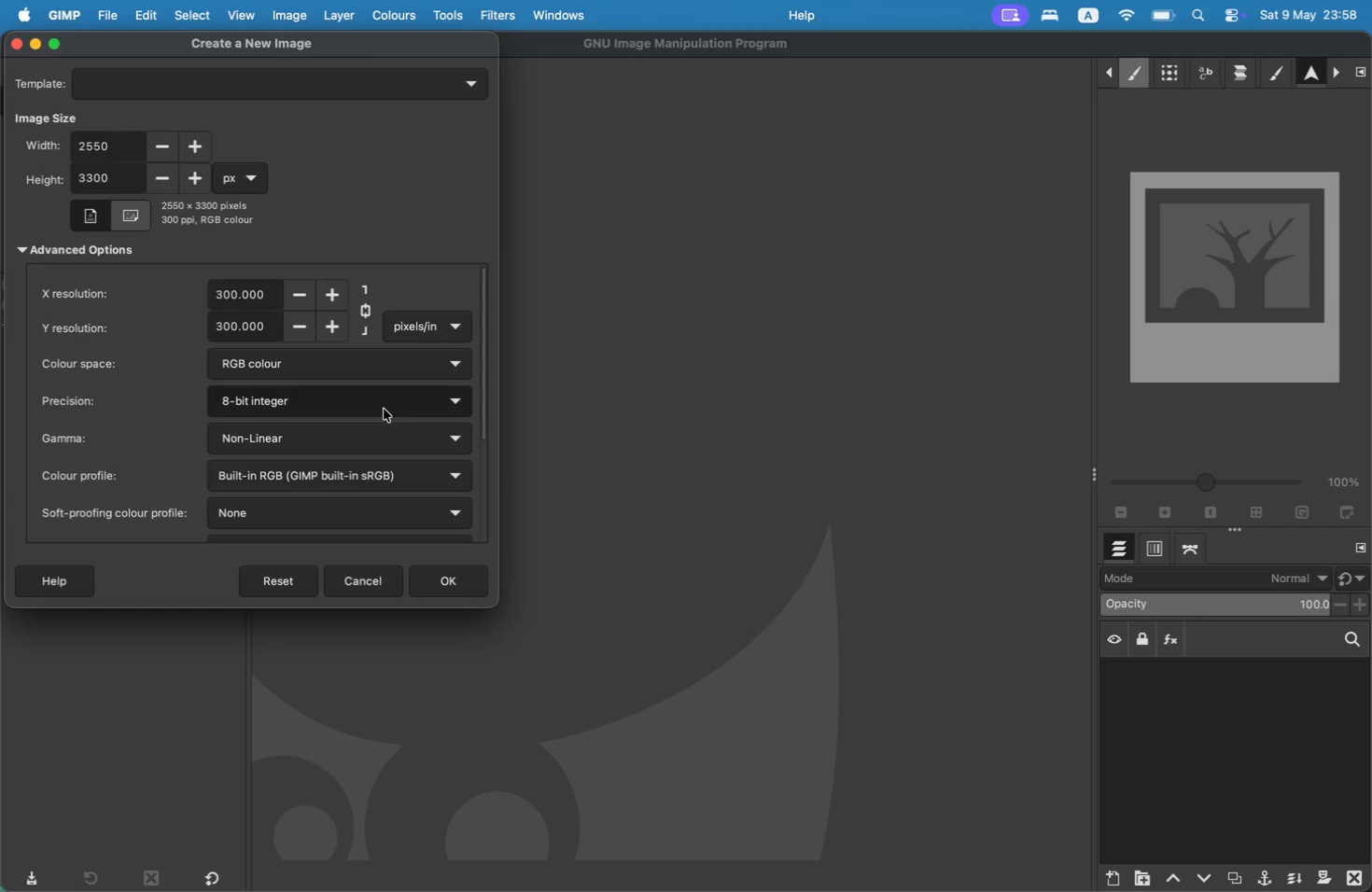 
wait(7.56)
 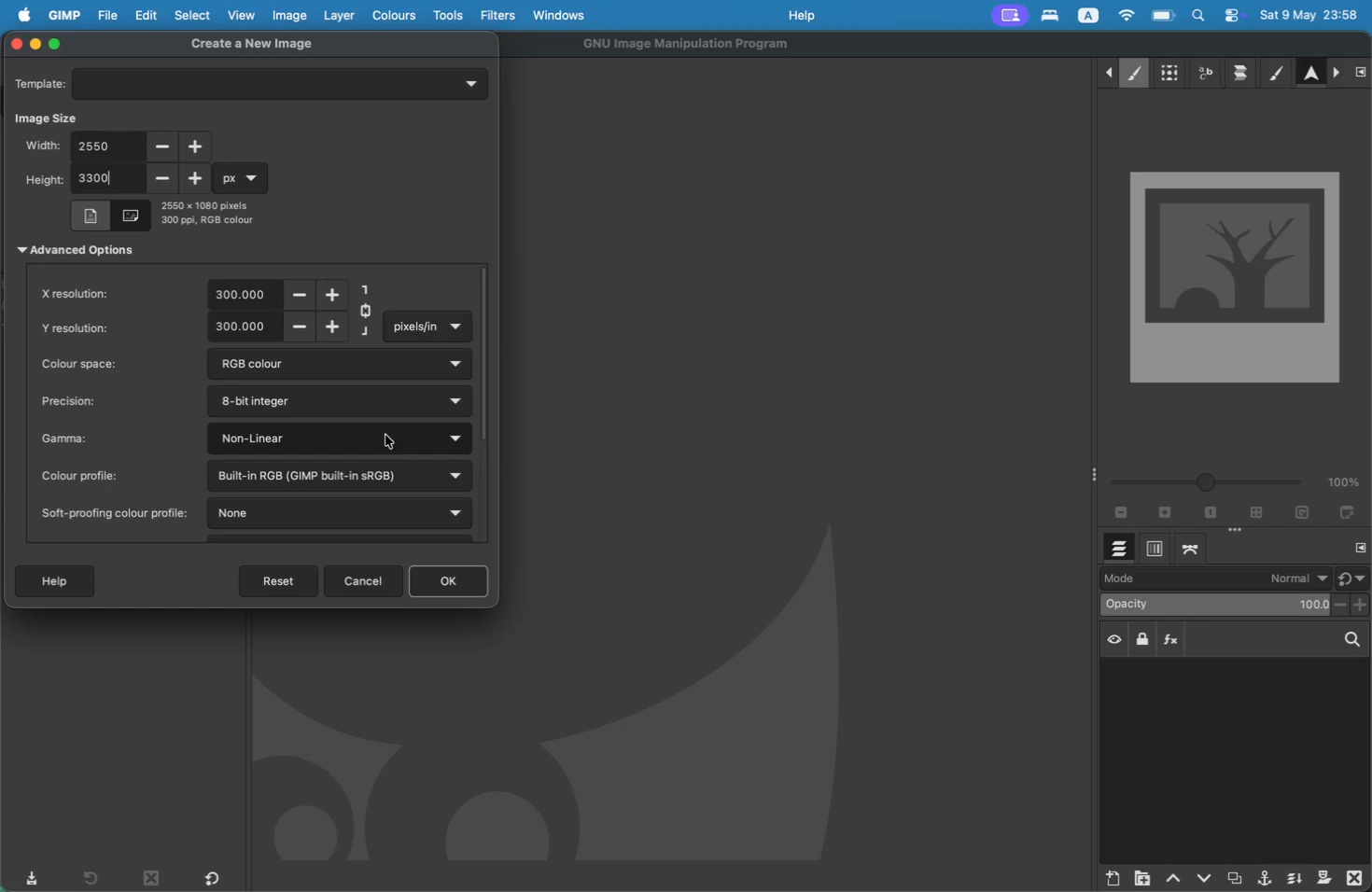 
left_click([384, 409])
 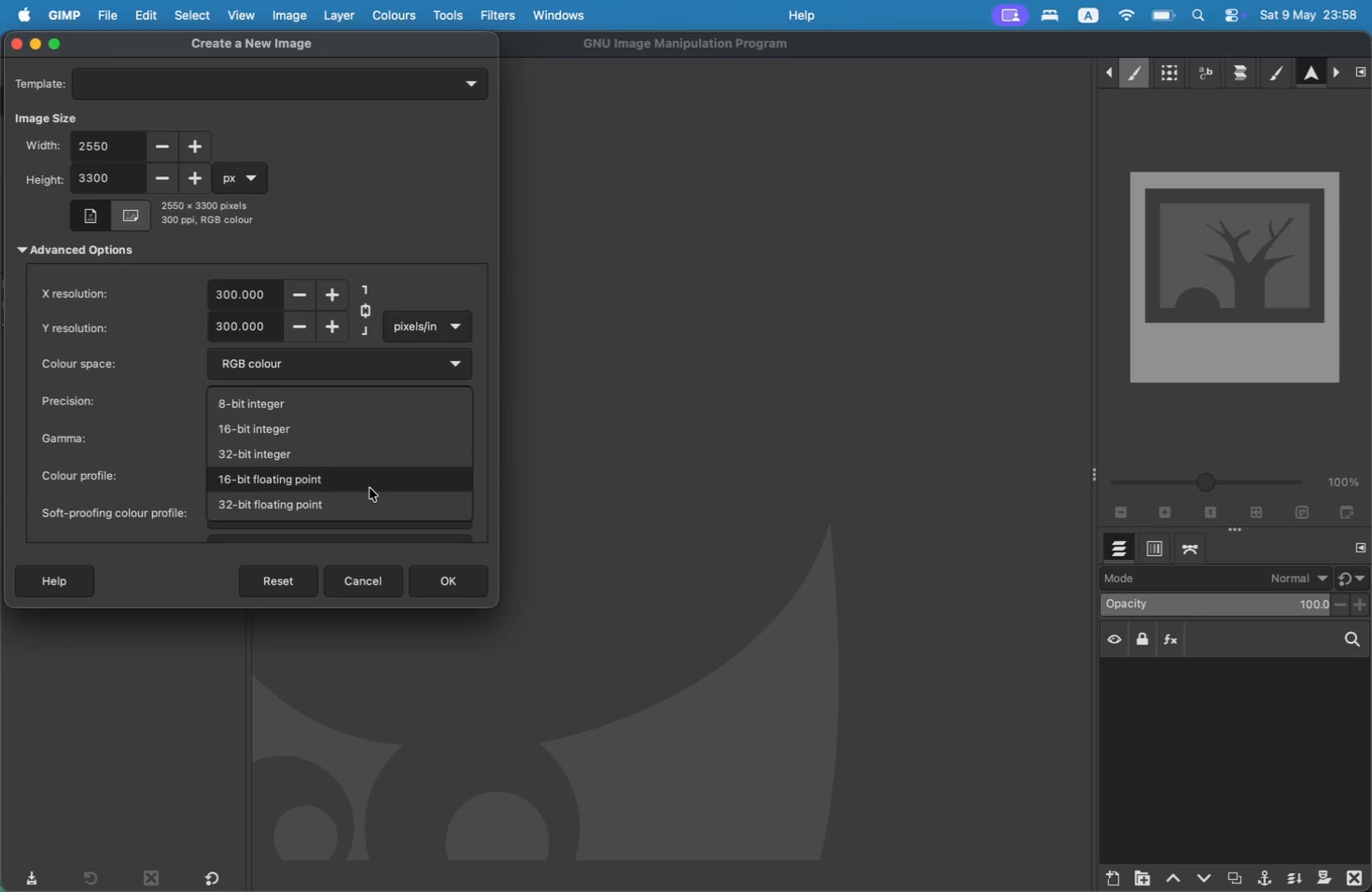 
left_click([370, 498])
 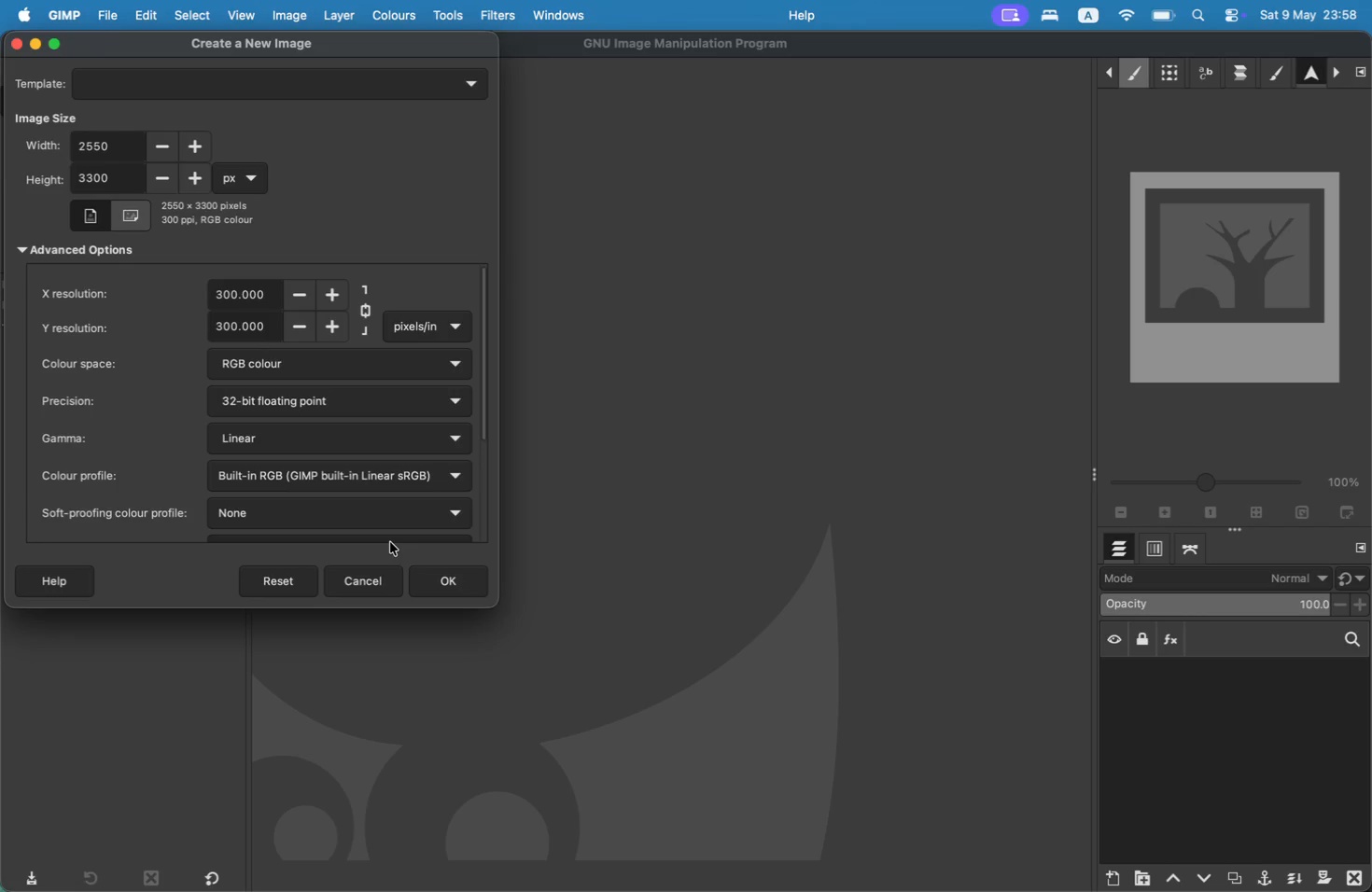 
scroll: coordinate [149, 363], scroll_direction: down, amount: 4.0
 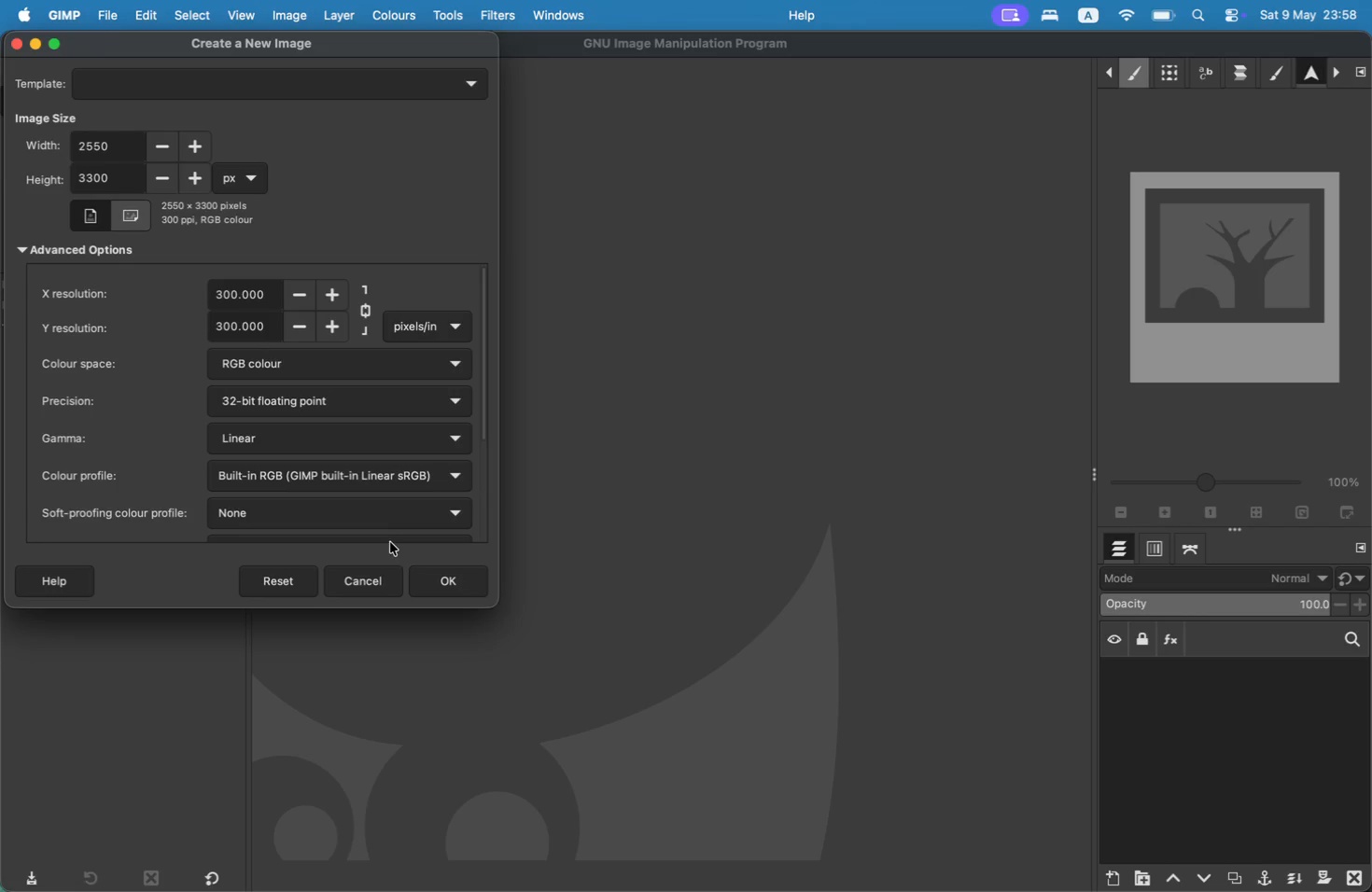 
scroll: coordinate [148, 360], scroll_direction: up, amount: 1.0
 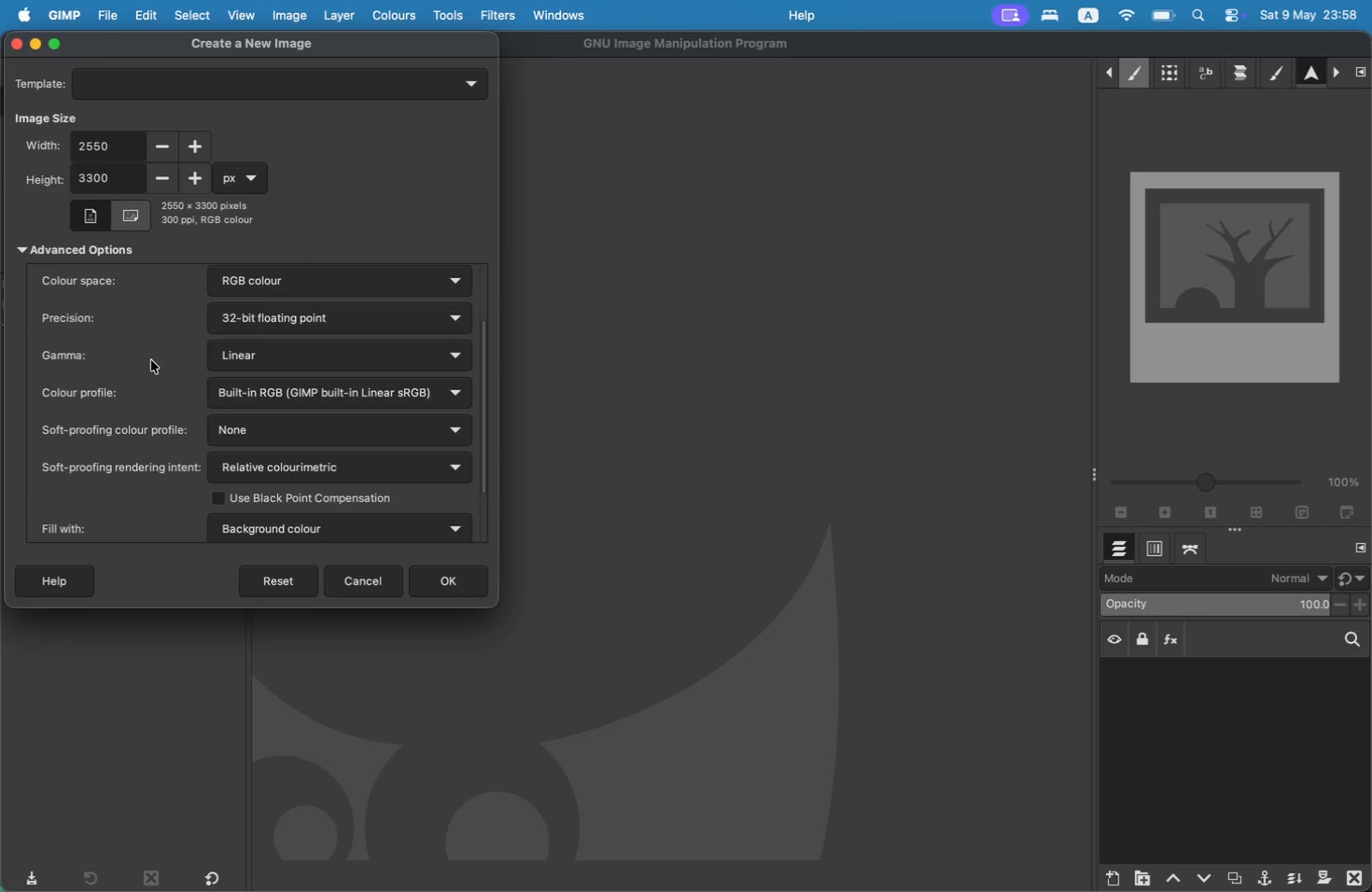 
left_click([307, 399])
 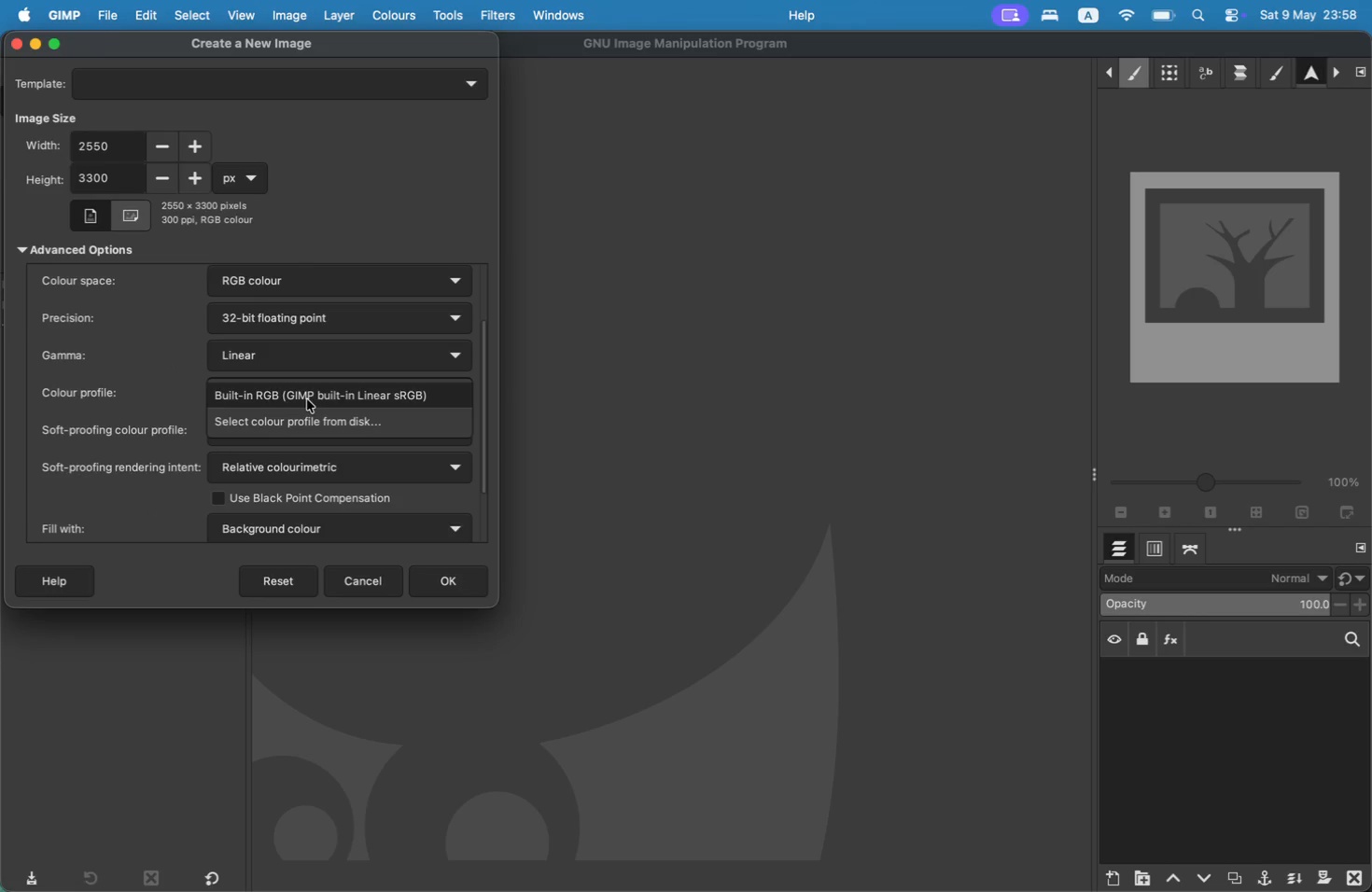 
left_click([307, 399])
 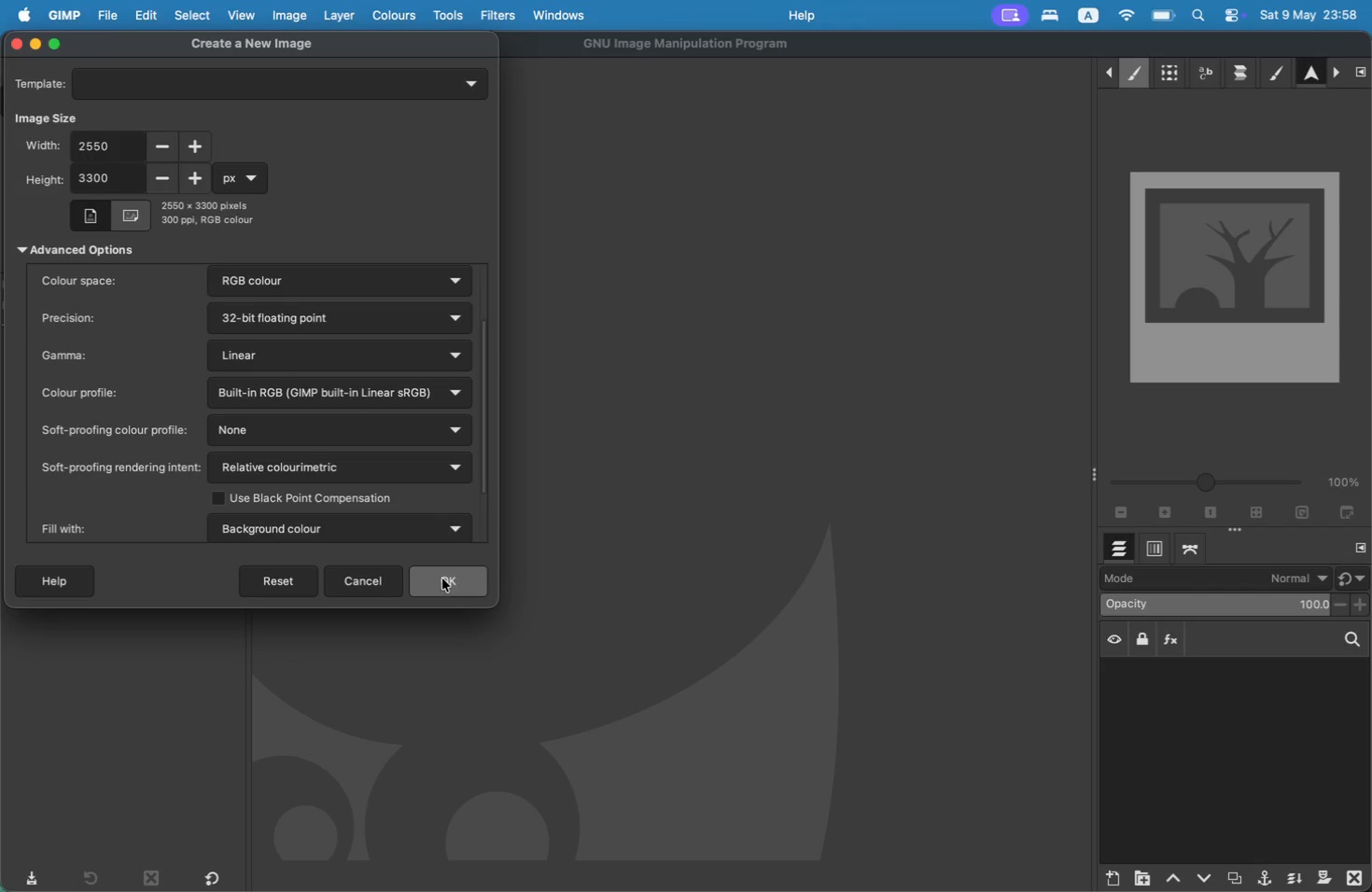 
left_click([442, 574])
 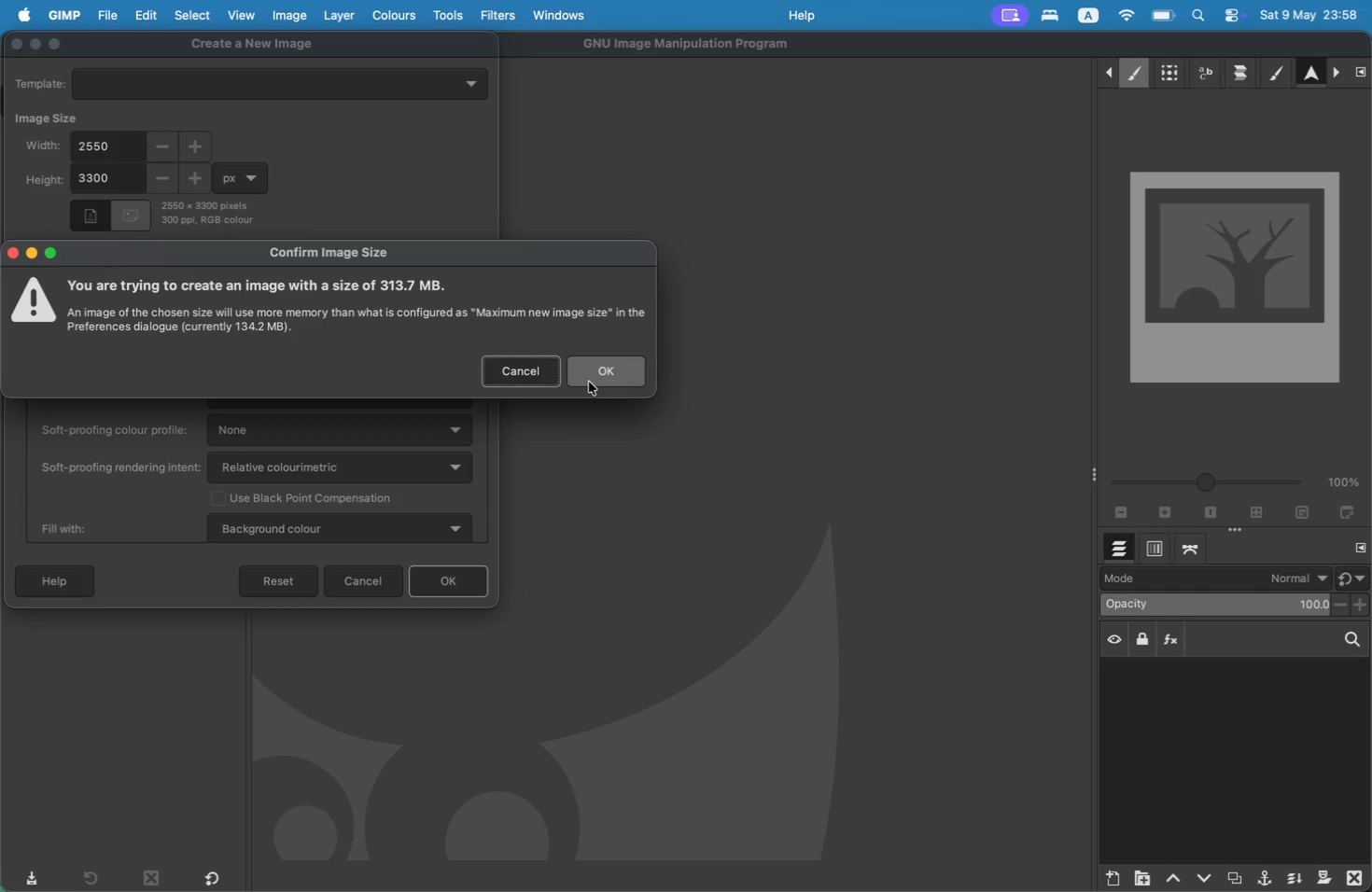 
wait(7.07)
 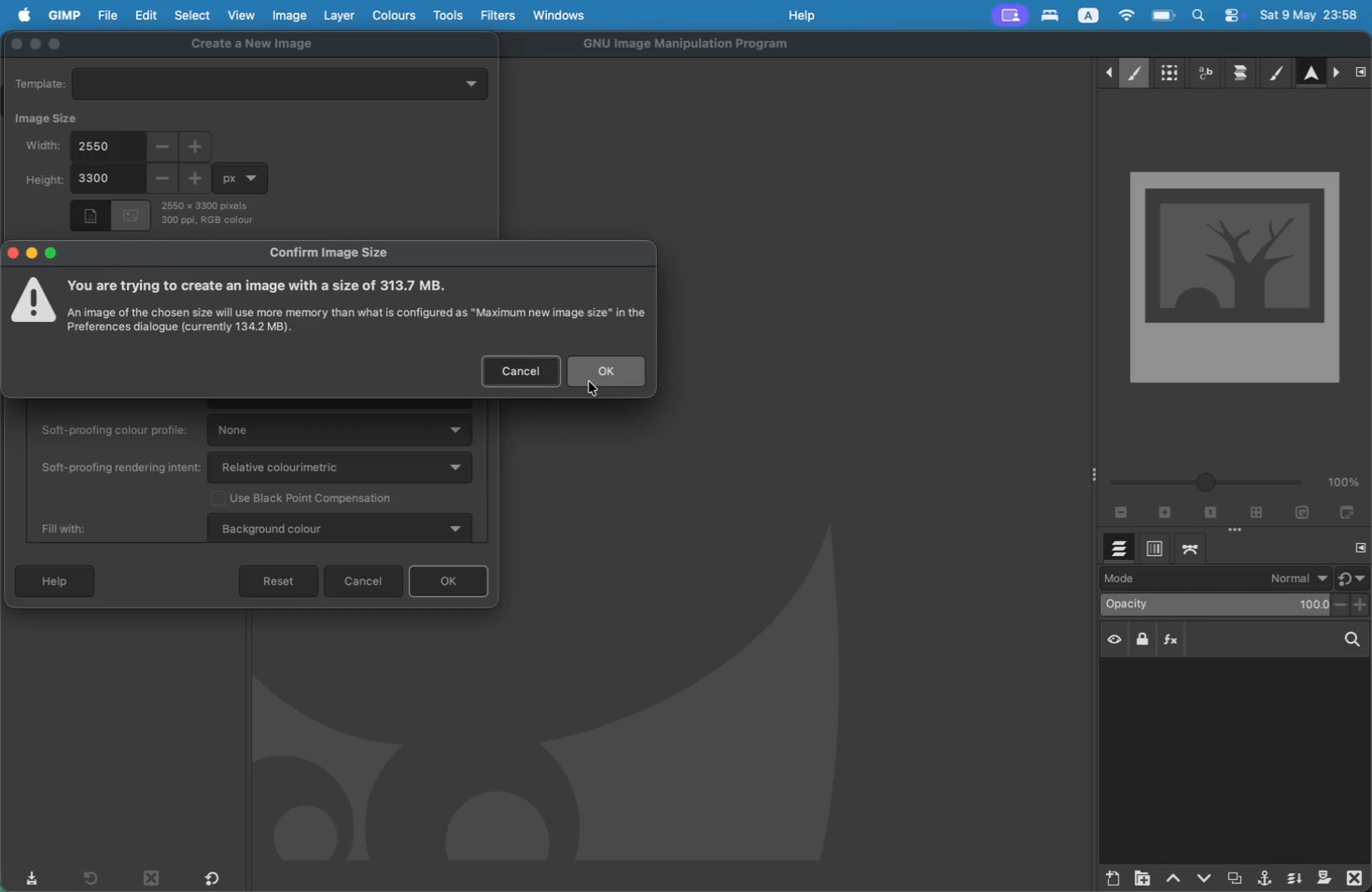 
left_click([589, 382])
 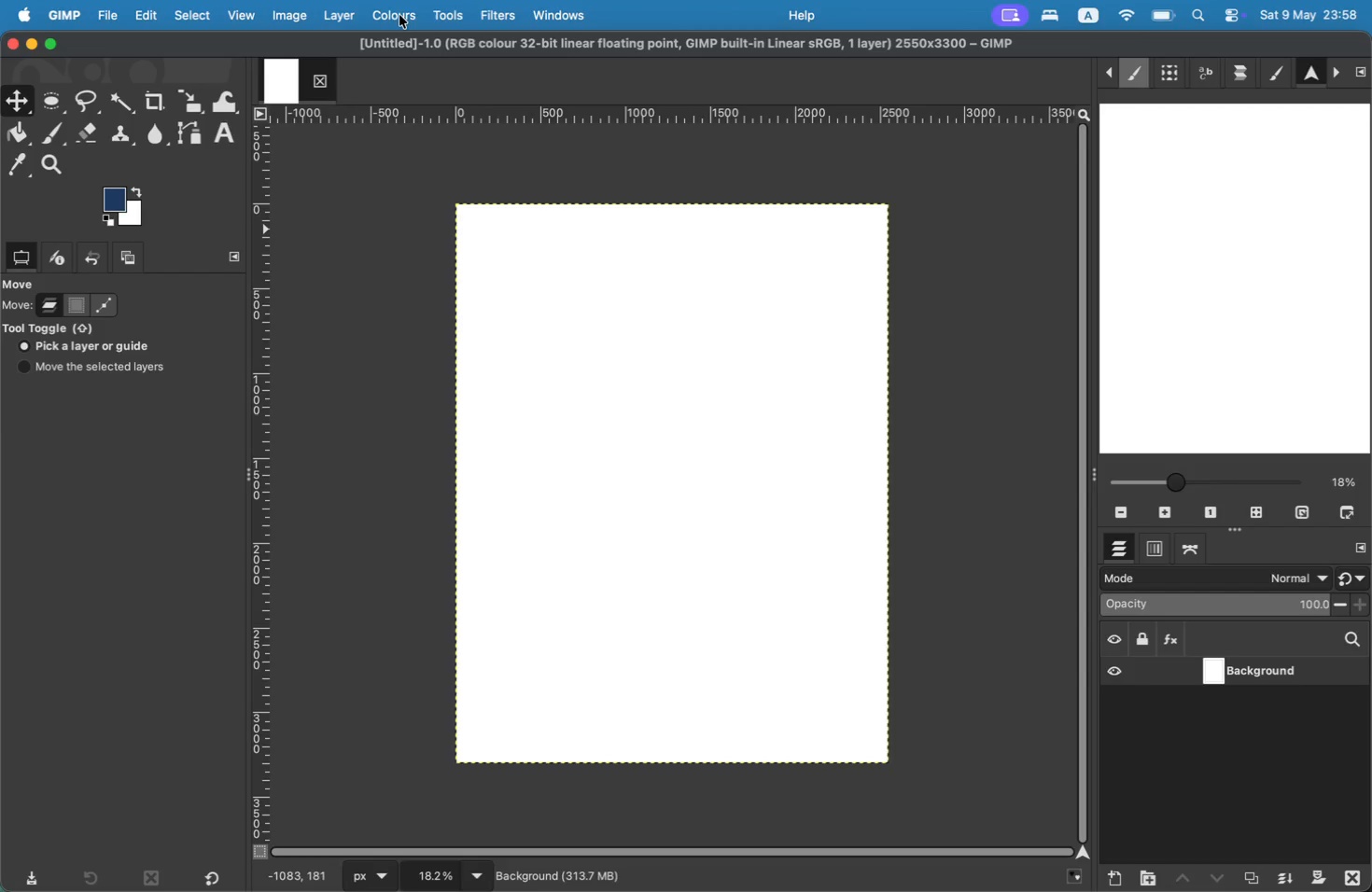 
wait(7.83)
 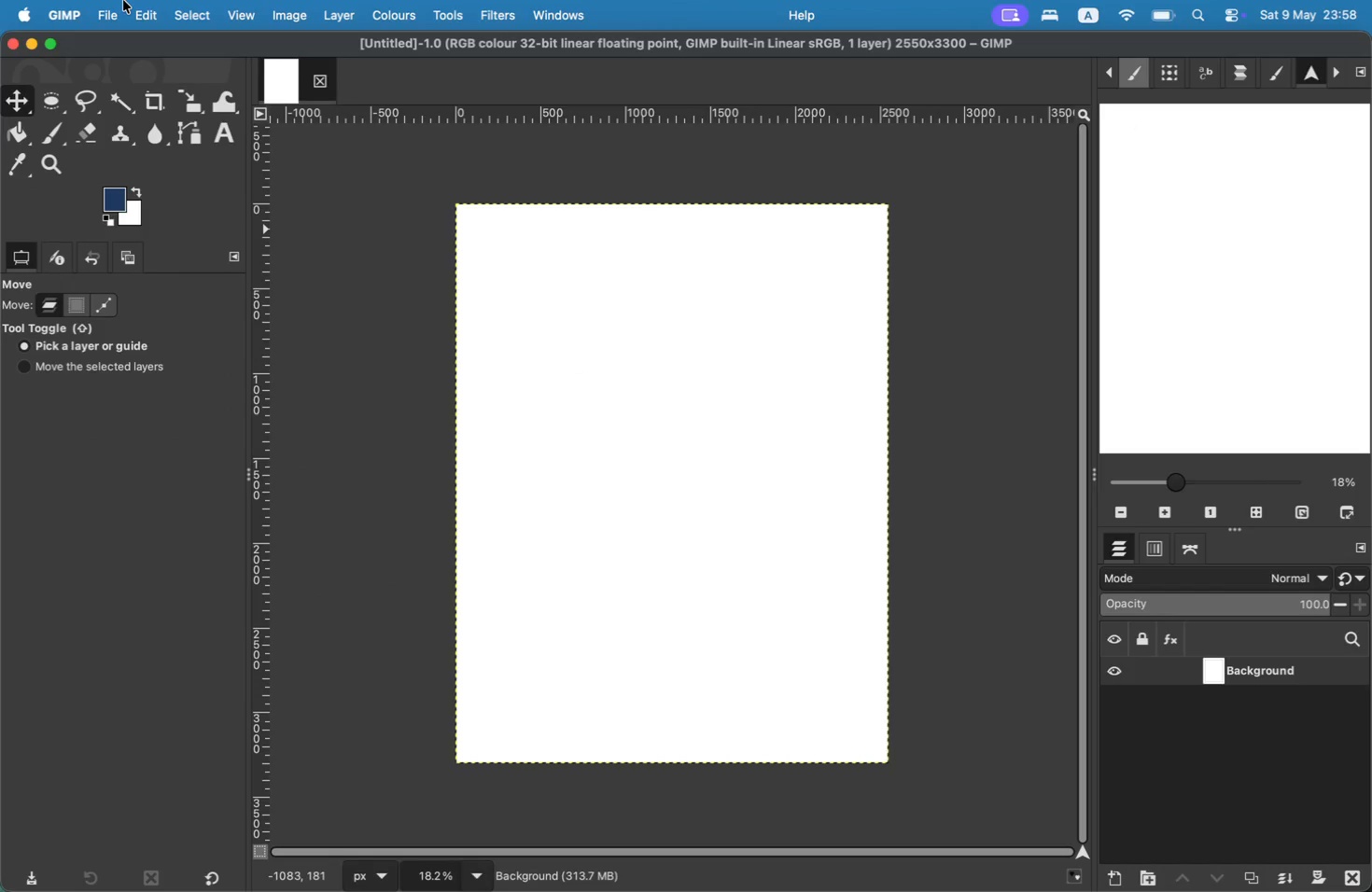 
left_click([231, 265])
 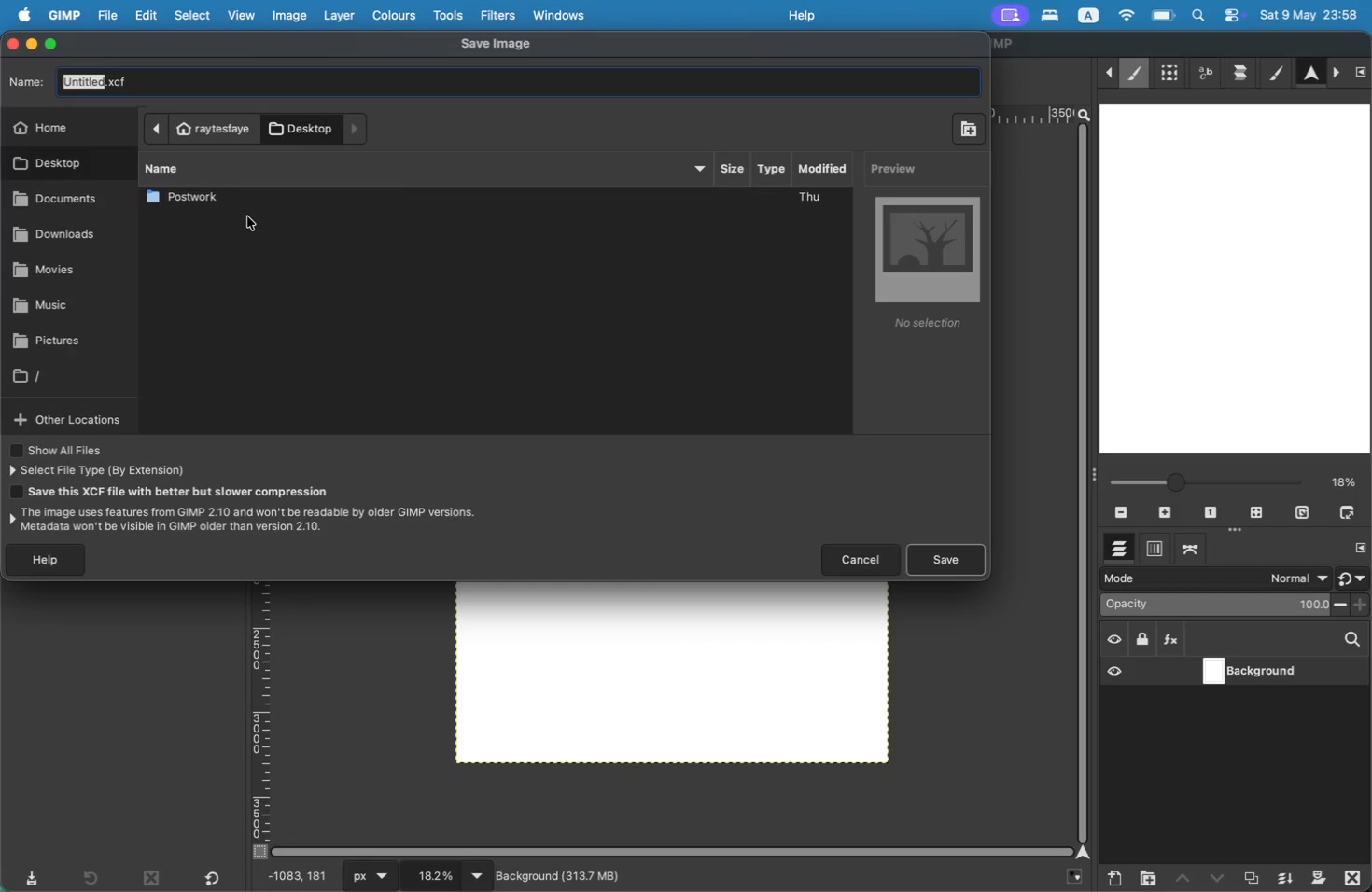 
type(GWG_dIGITA)
key(Backspace)
key(Backspace)
key(Backspace)
key(Backspace)
key(Backspace)
type(igital_Migraton_)
 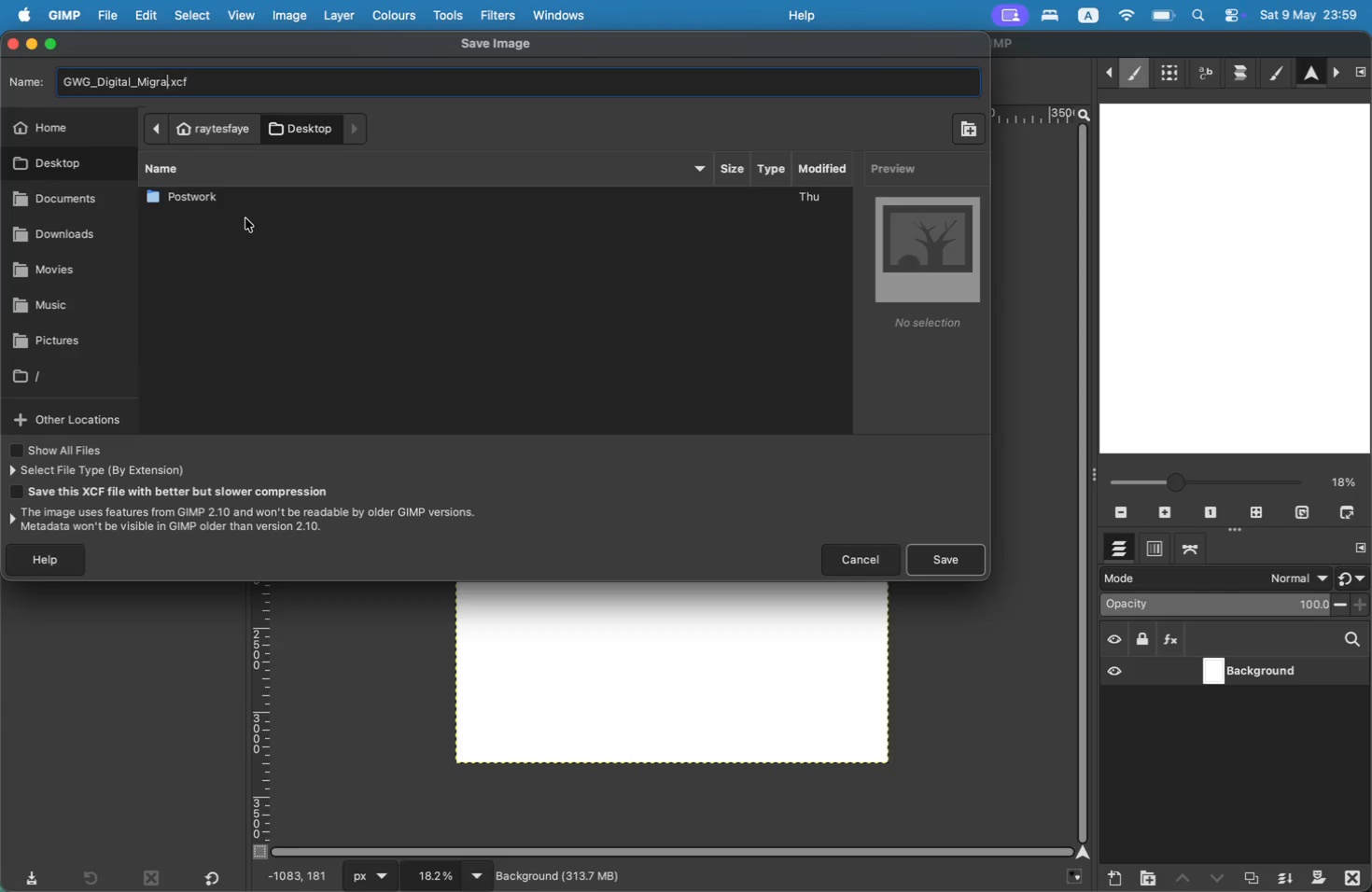 
type(Infographic)
 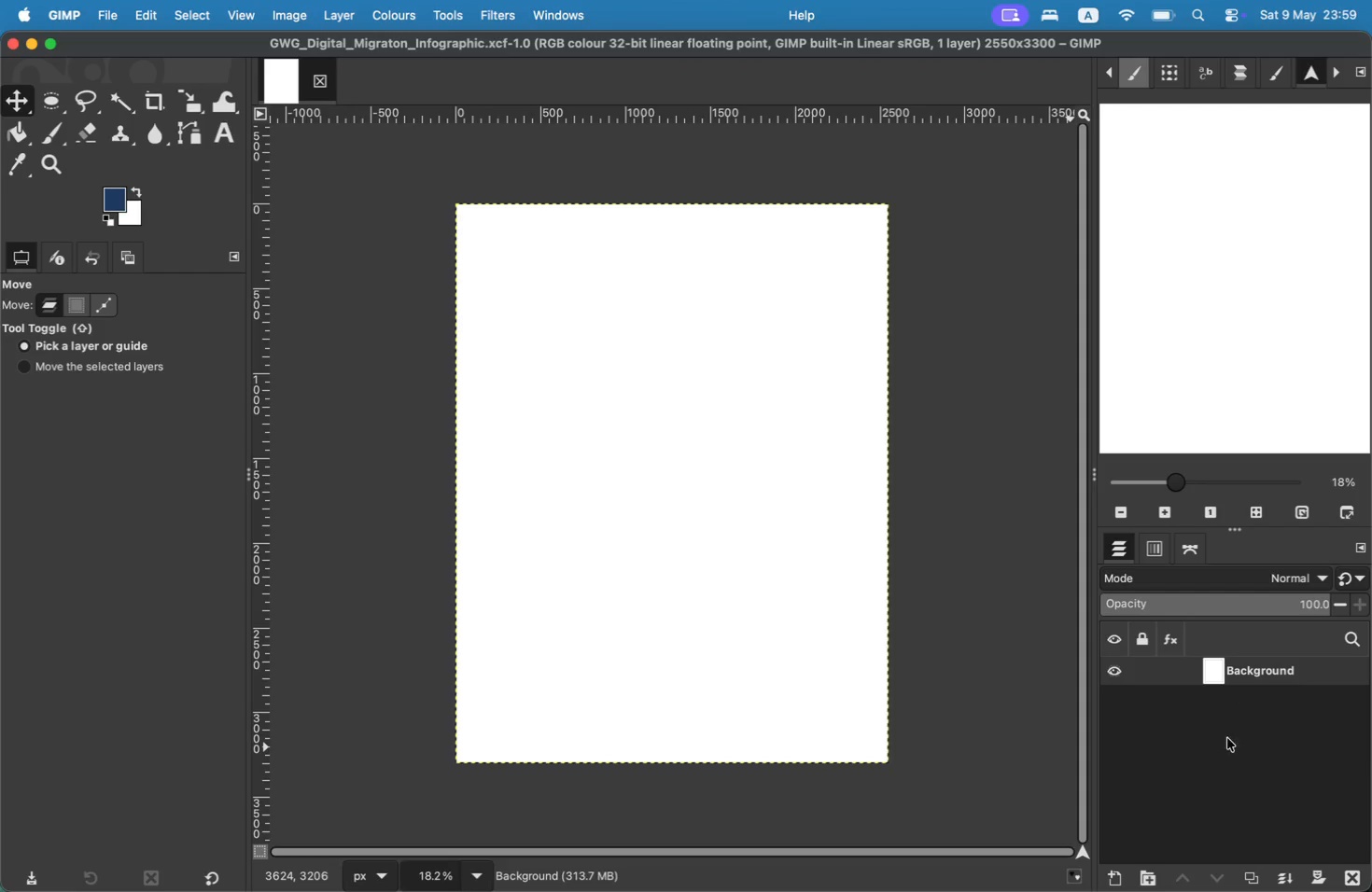 
wait(23.78)
 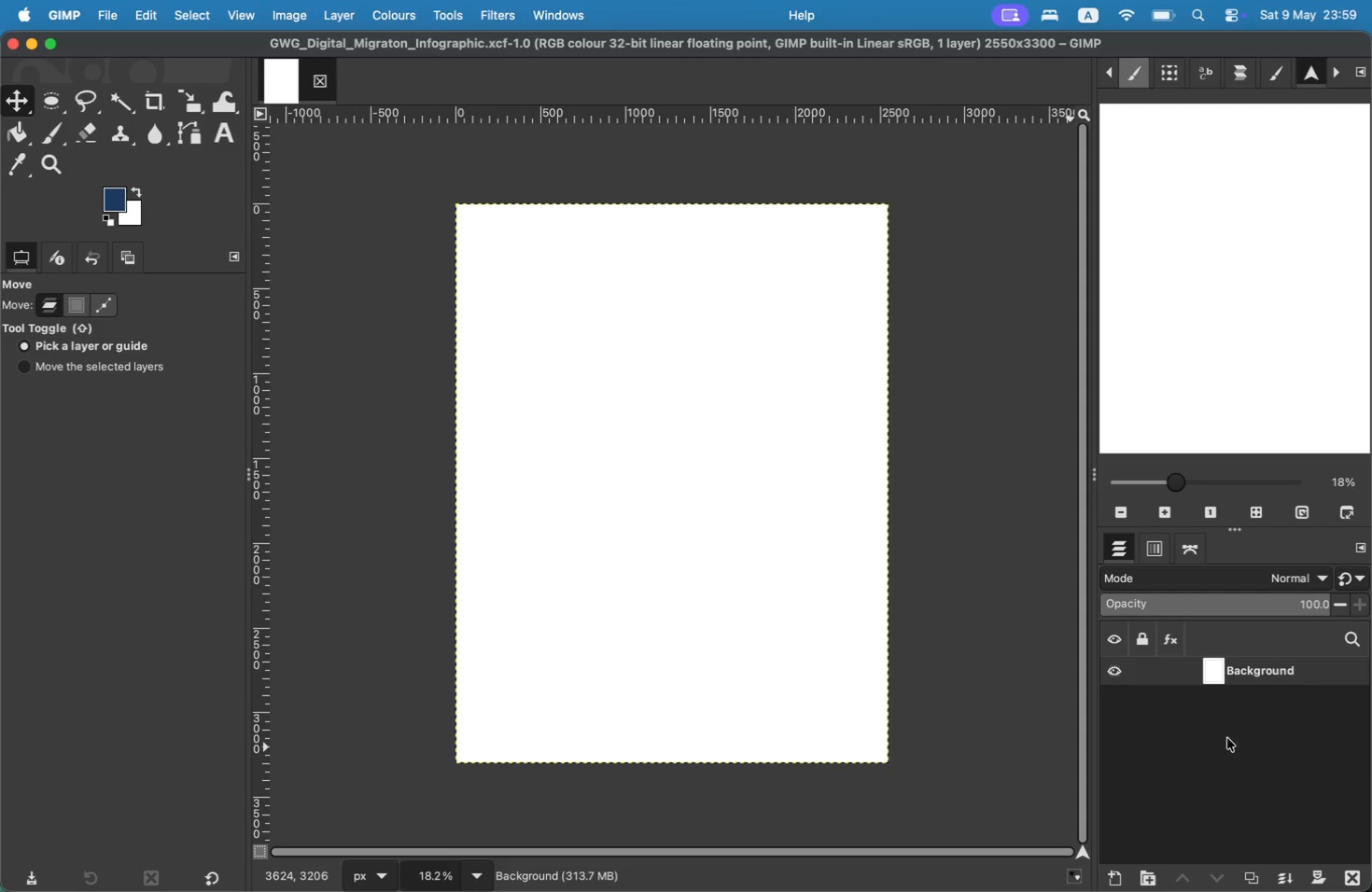 
left_click([1155, 875])
 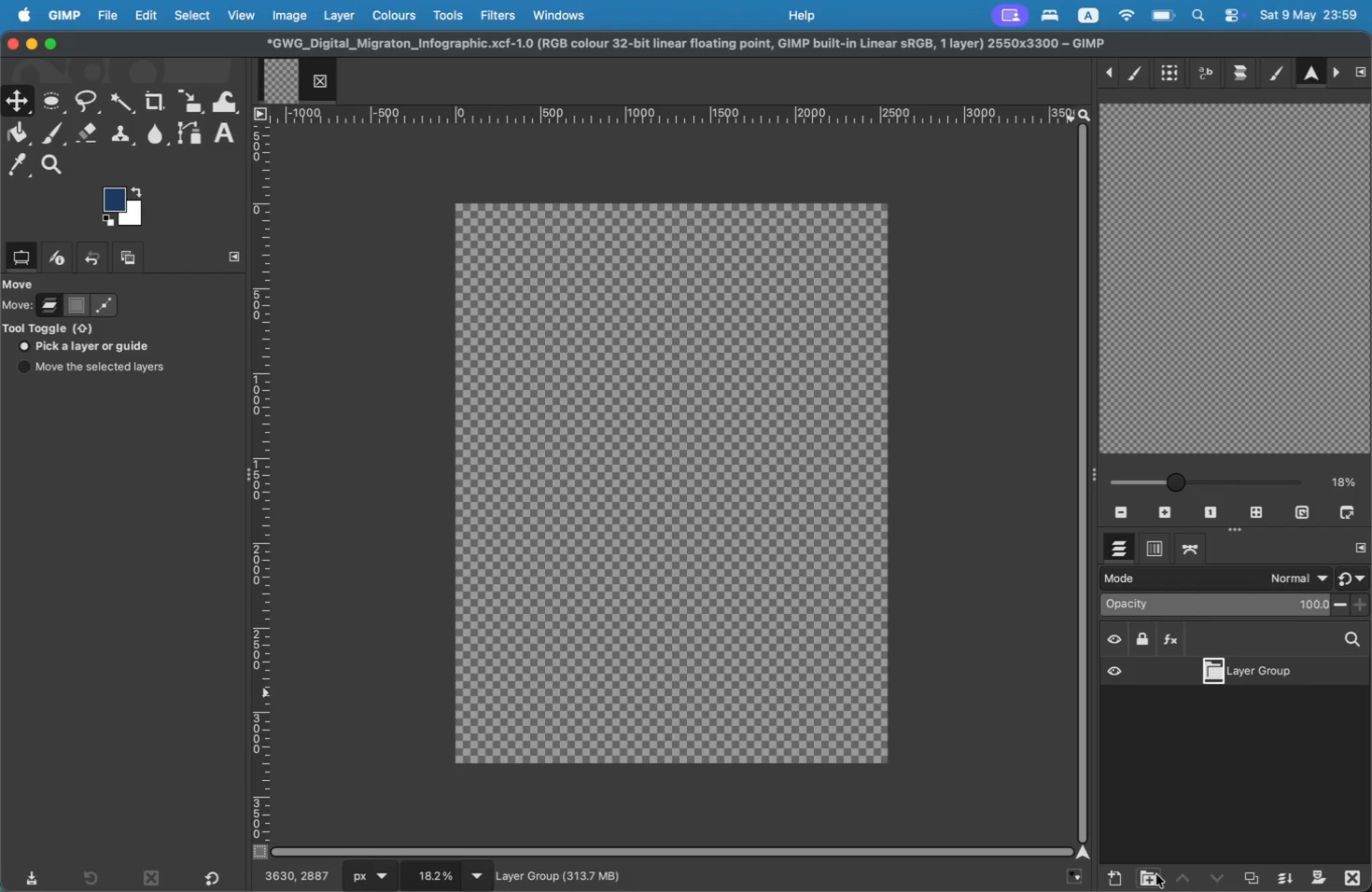 
wait(8.05)
 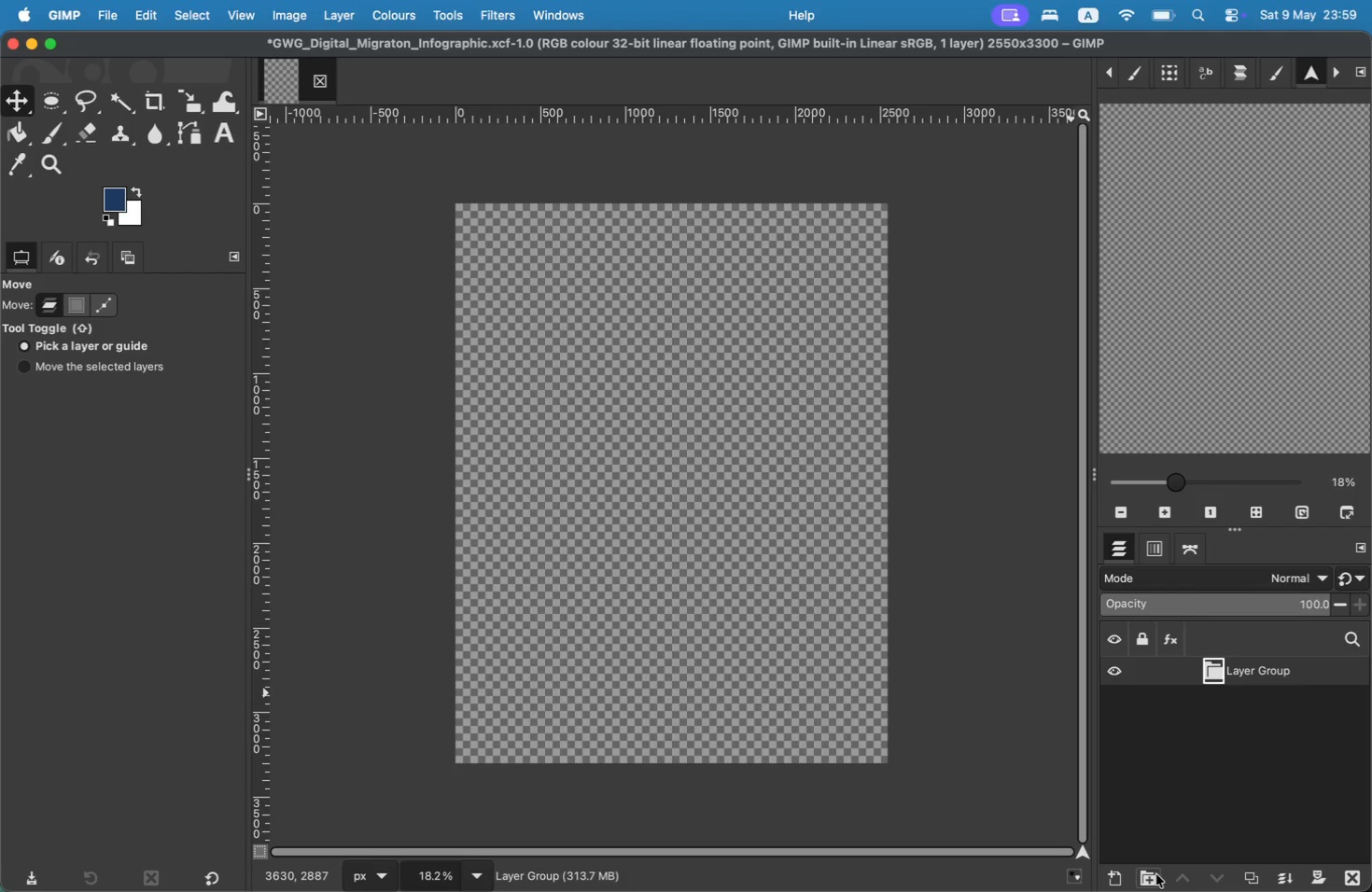 
double_click([1256, 675])
 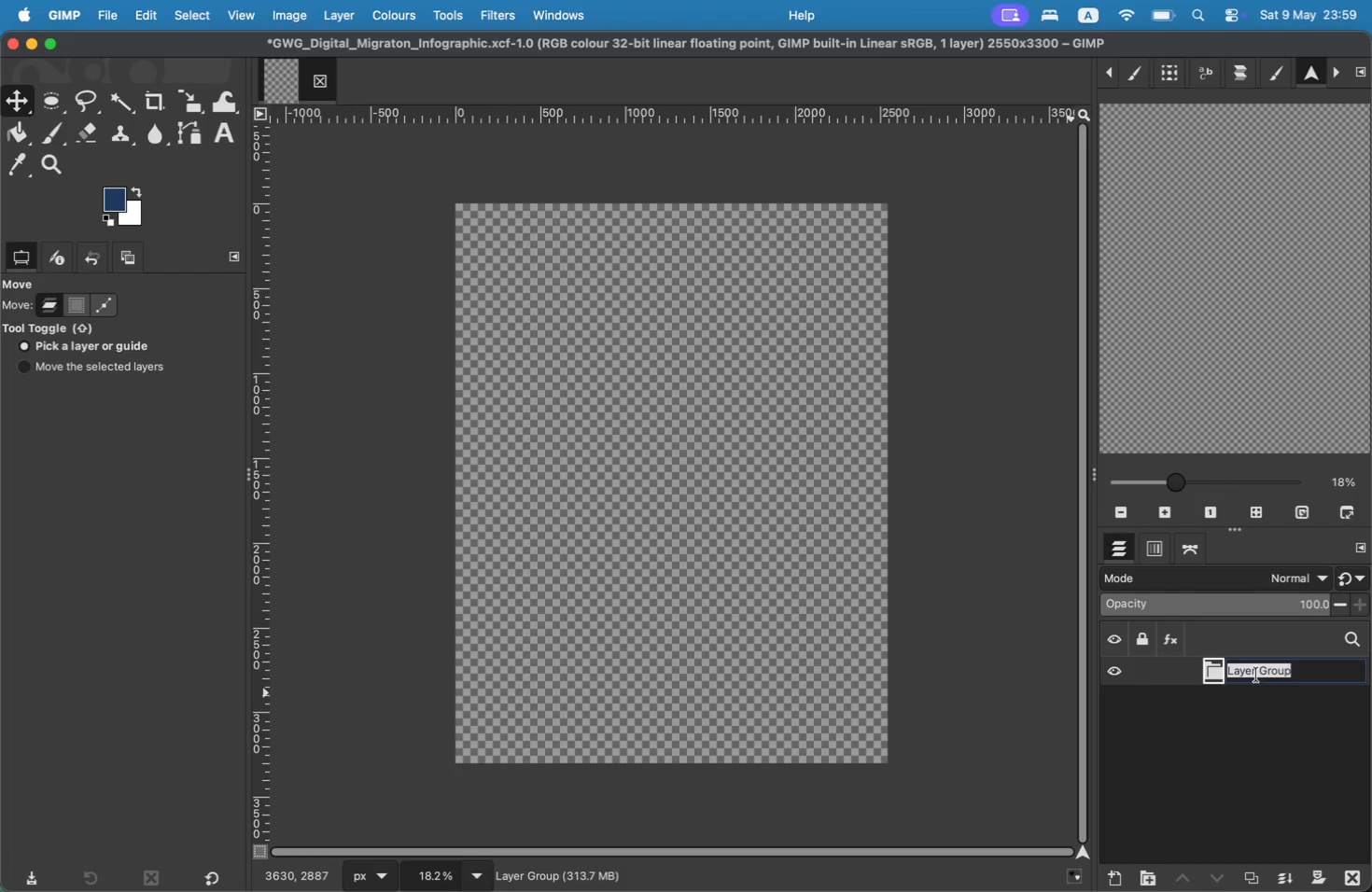 
type(Guides)
 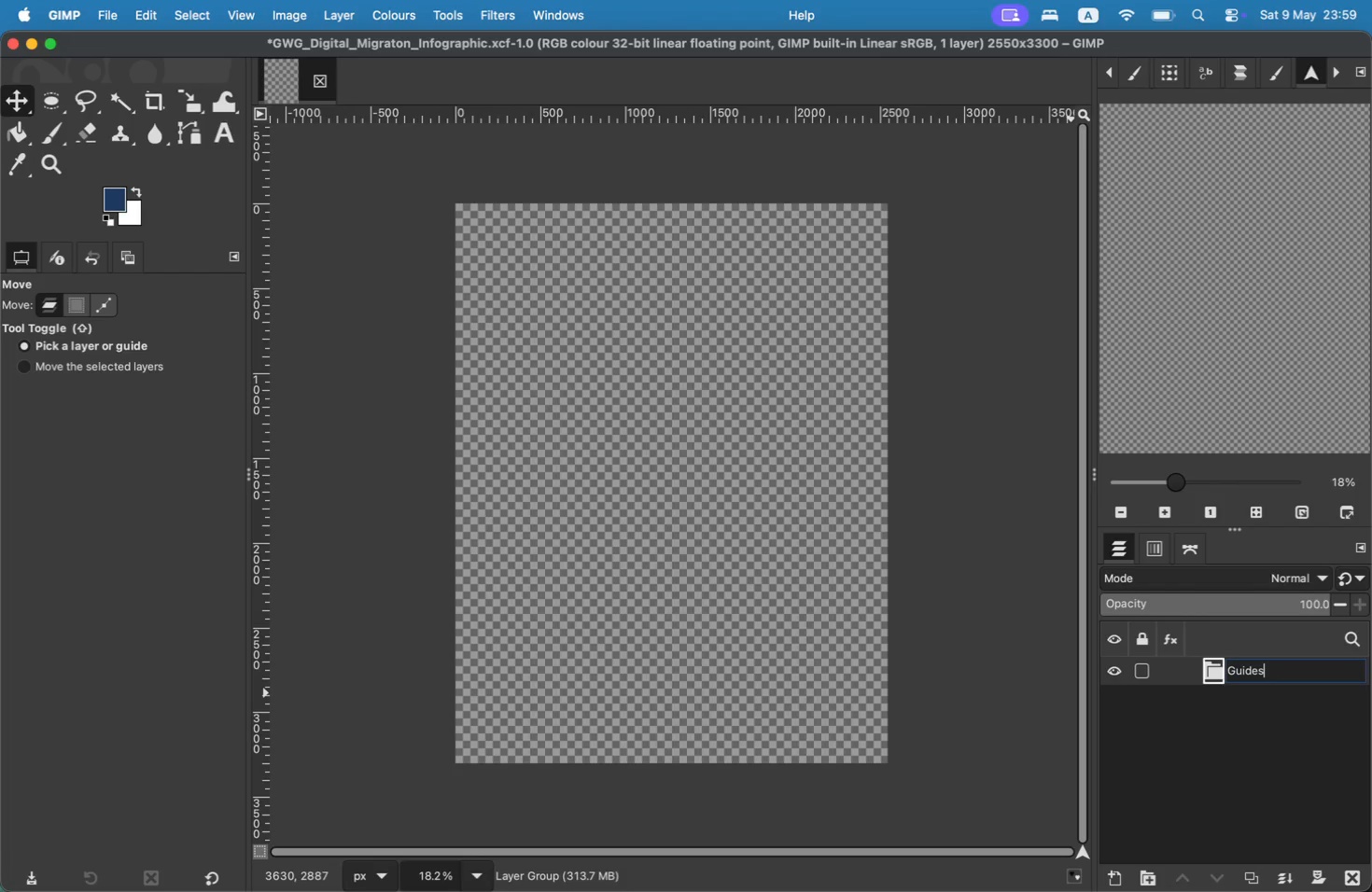 
key(Enter)
 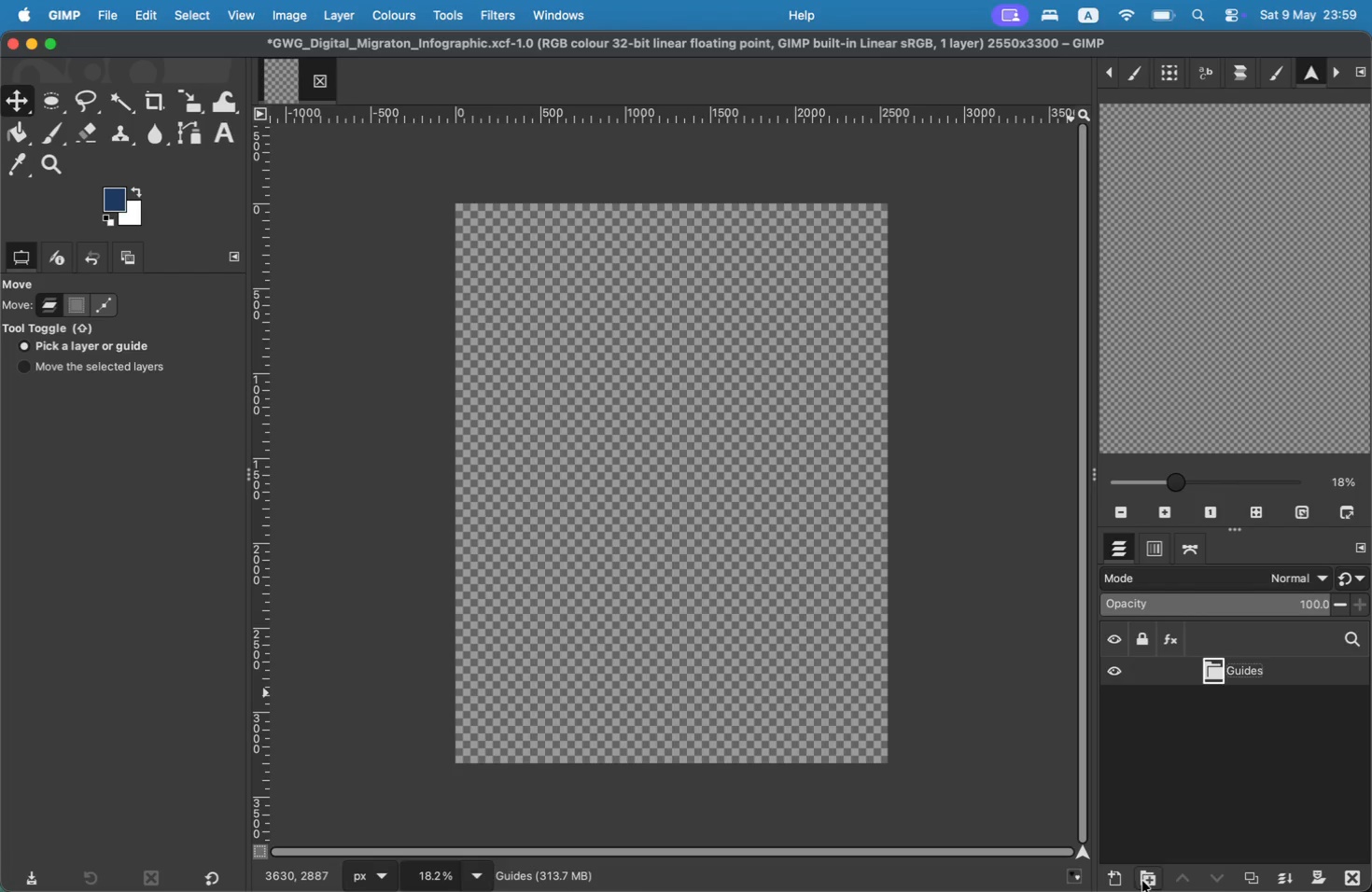 
left_click_drag(start_coordinate=[1270, 706], to_coordinate=[1229, 685])
 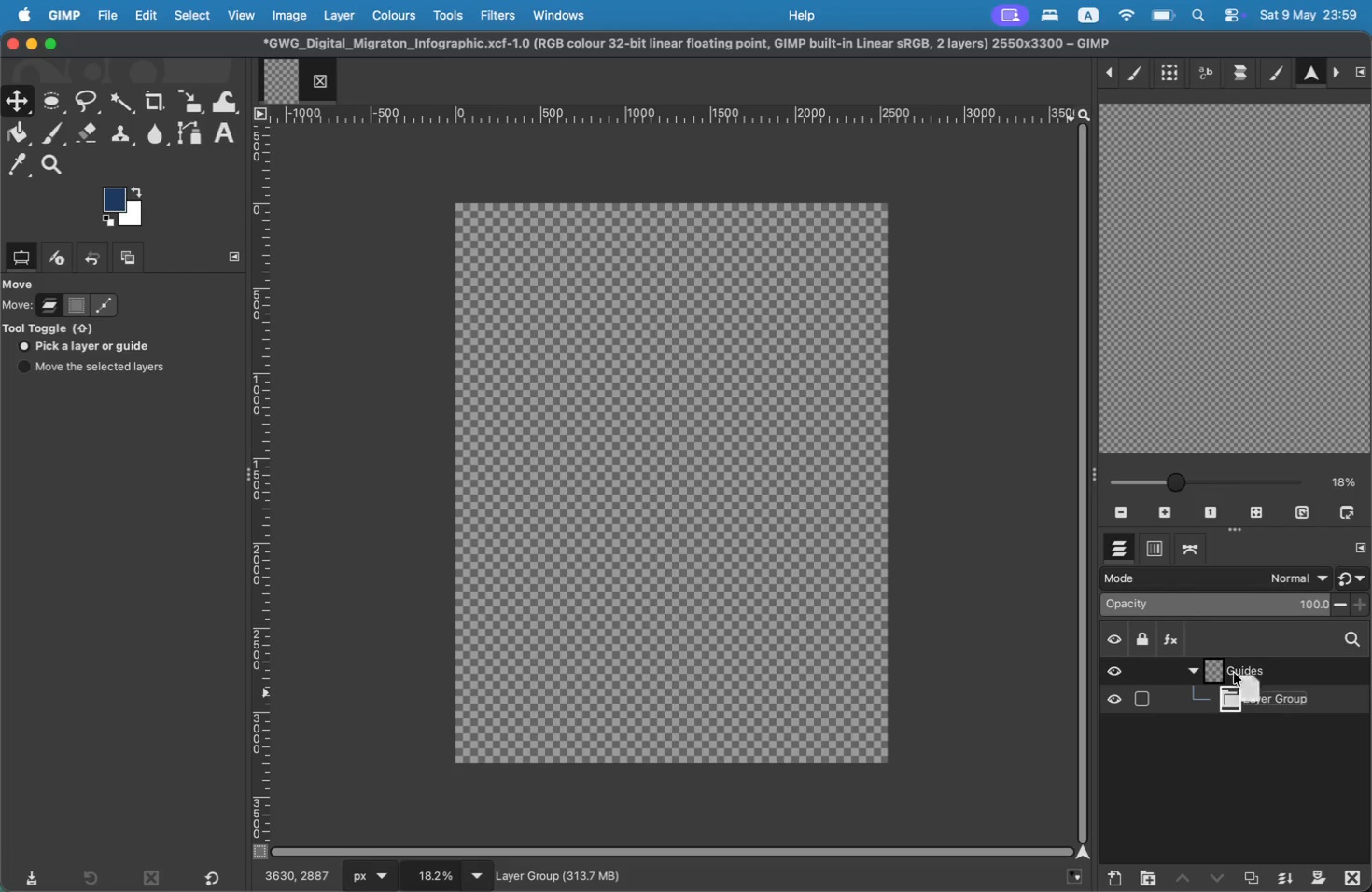 
left_click_drag(start_coordinate=[1249, 695], to_coordinate=[1230, 647])
 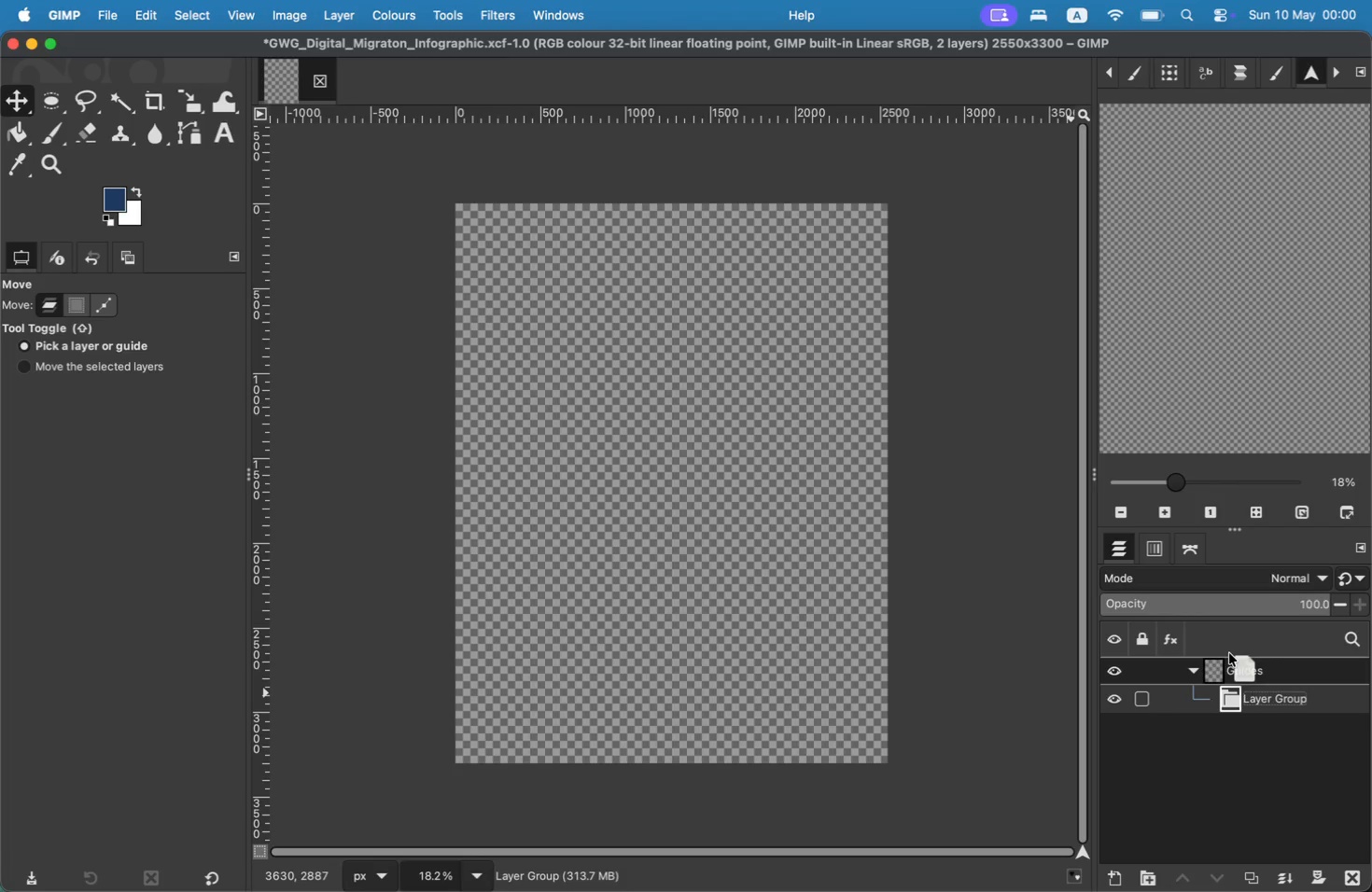 
left_click_drag(start_coordinate=[1256, 695], to_coordinate=[1216, 641])
 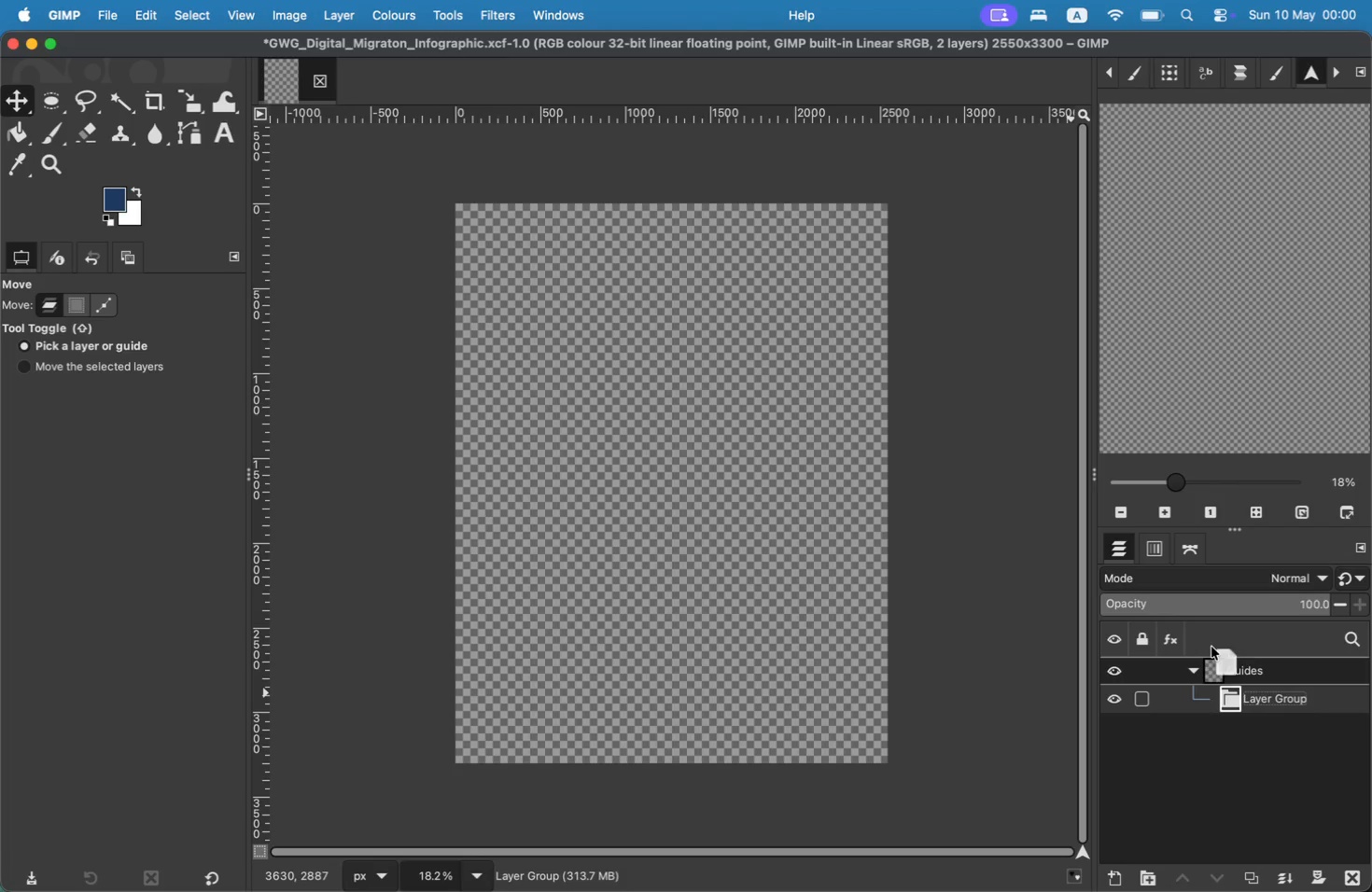 
double_click([1245, 676])
 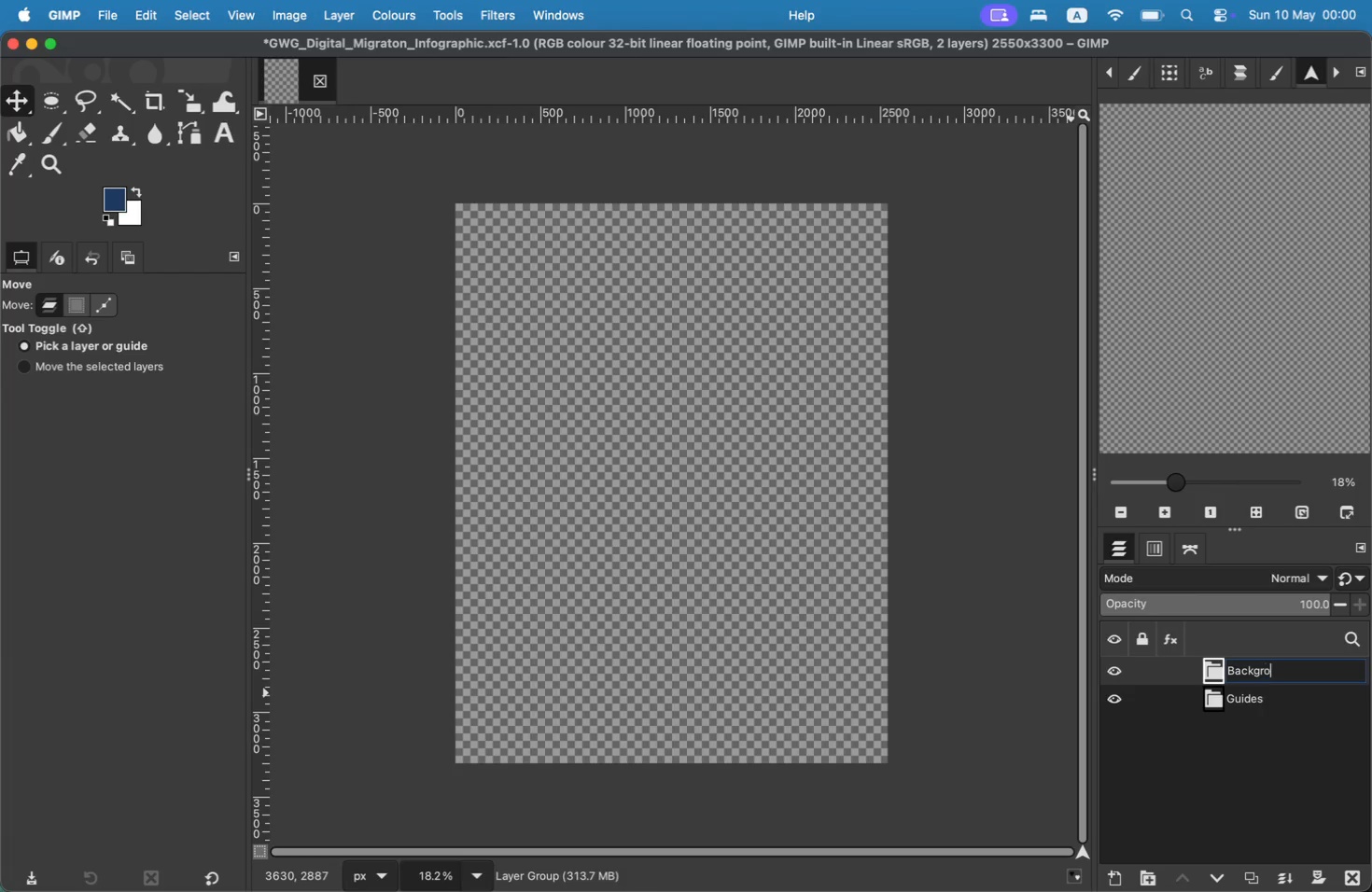 
type(Background)
 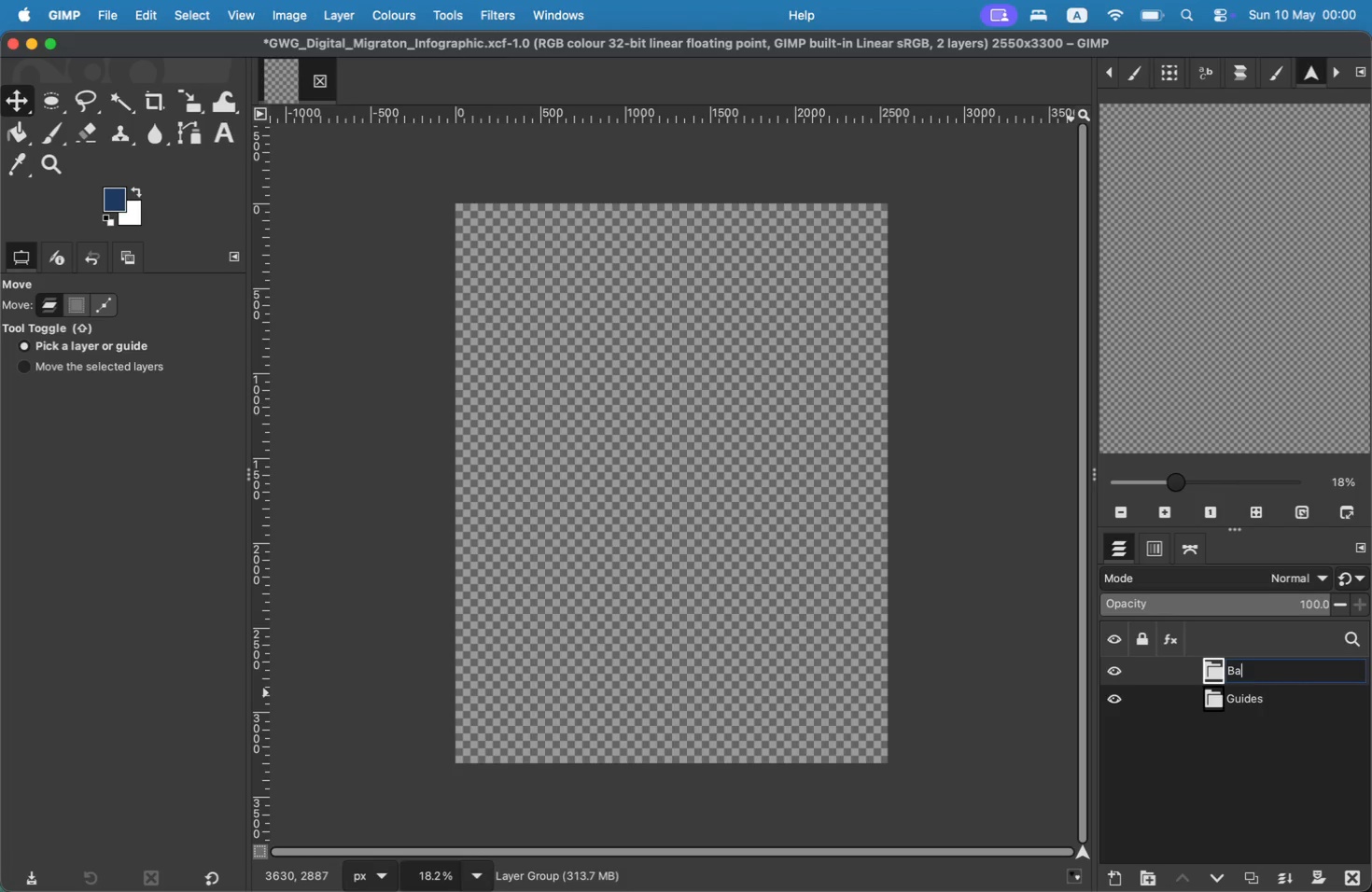 
key(Enter)
 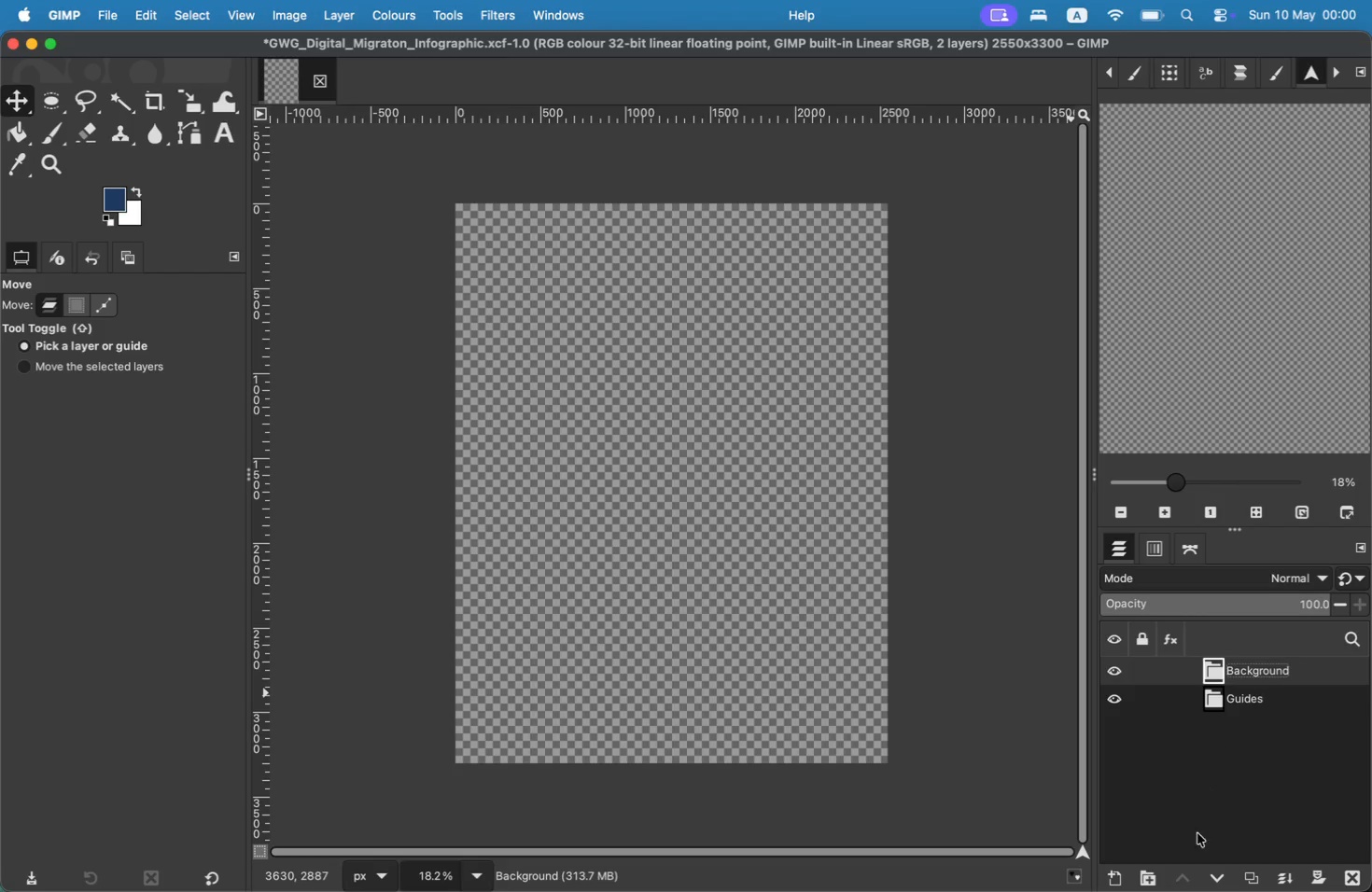 
left_click([1147, 878])
 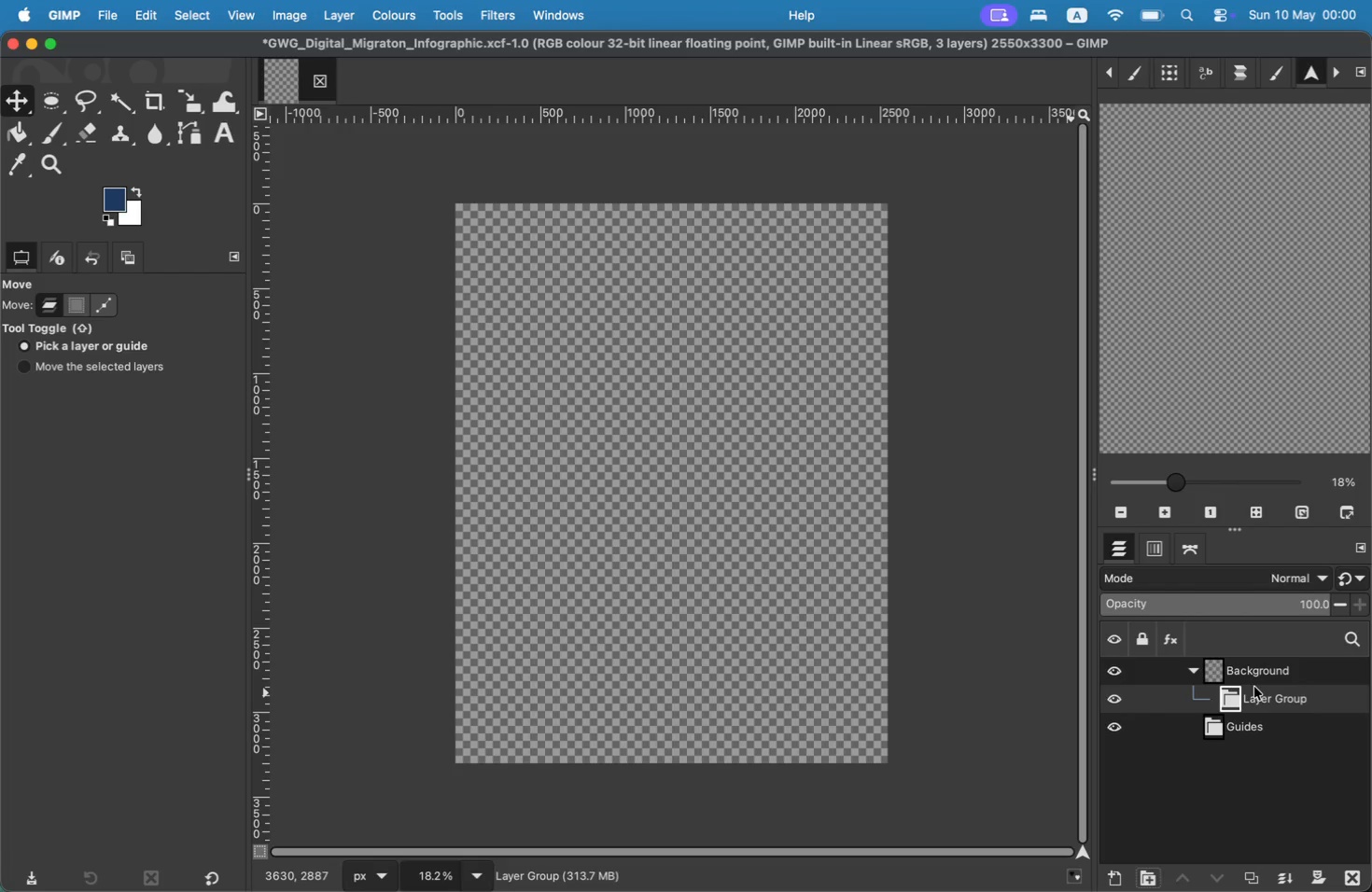 
double_click([1260, 697])
 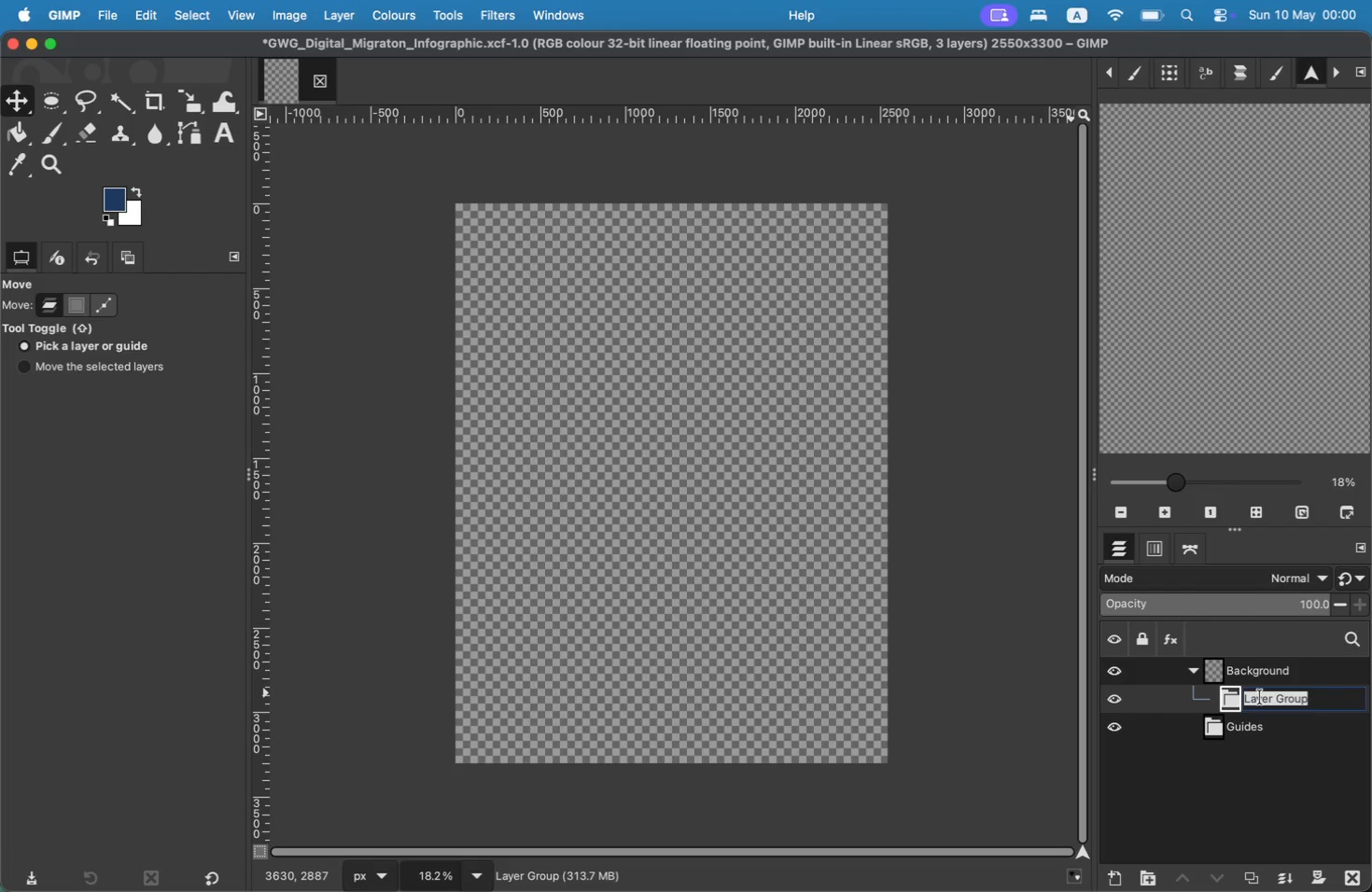 
type(Step_3)
 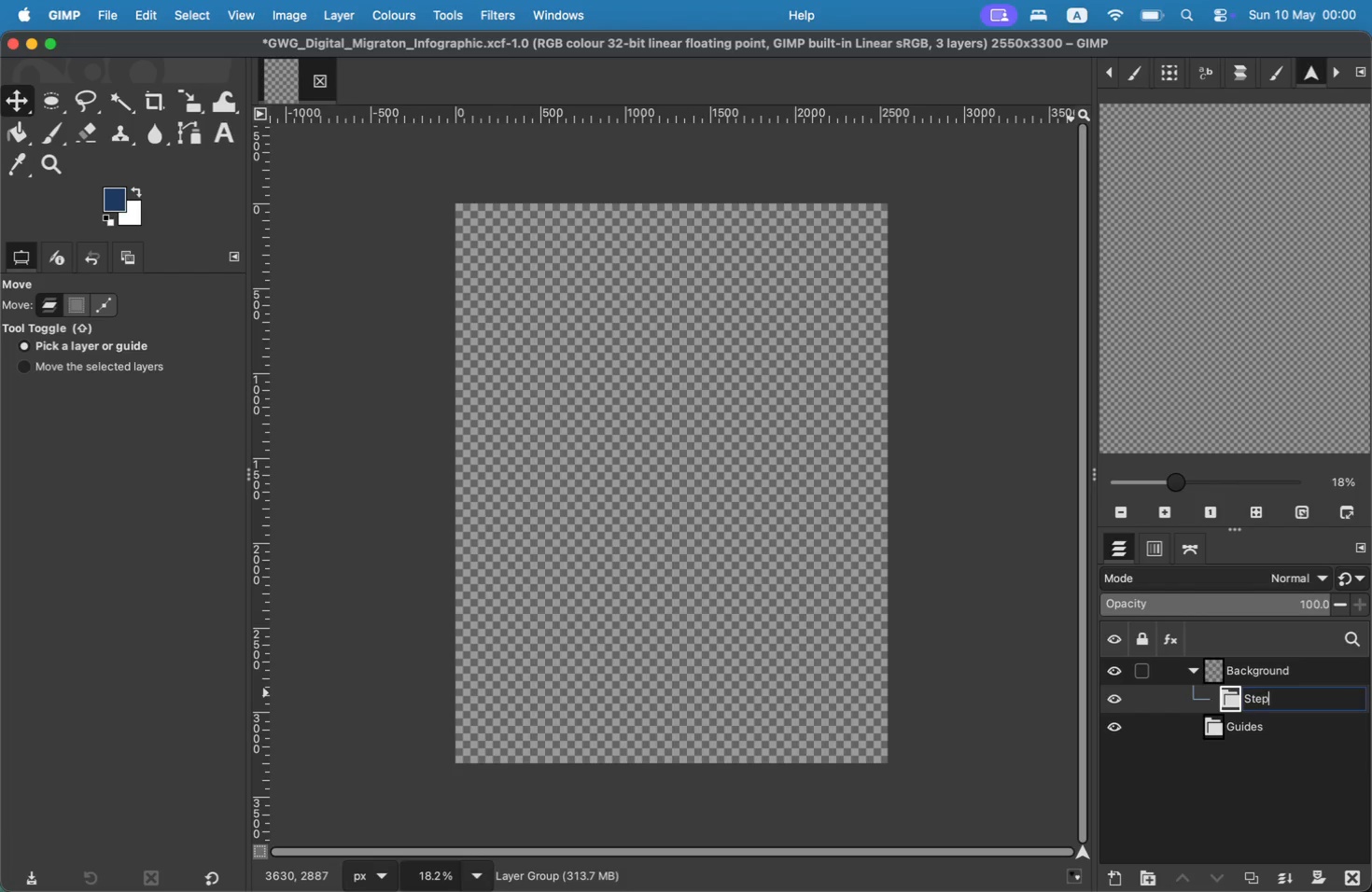 
 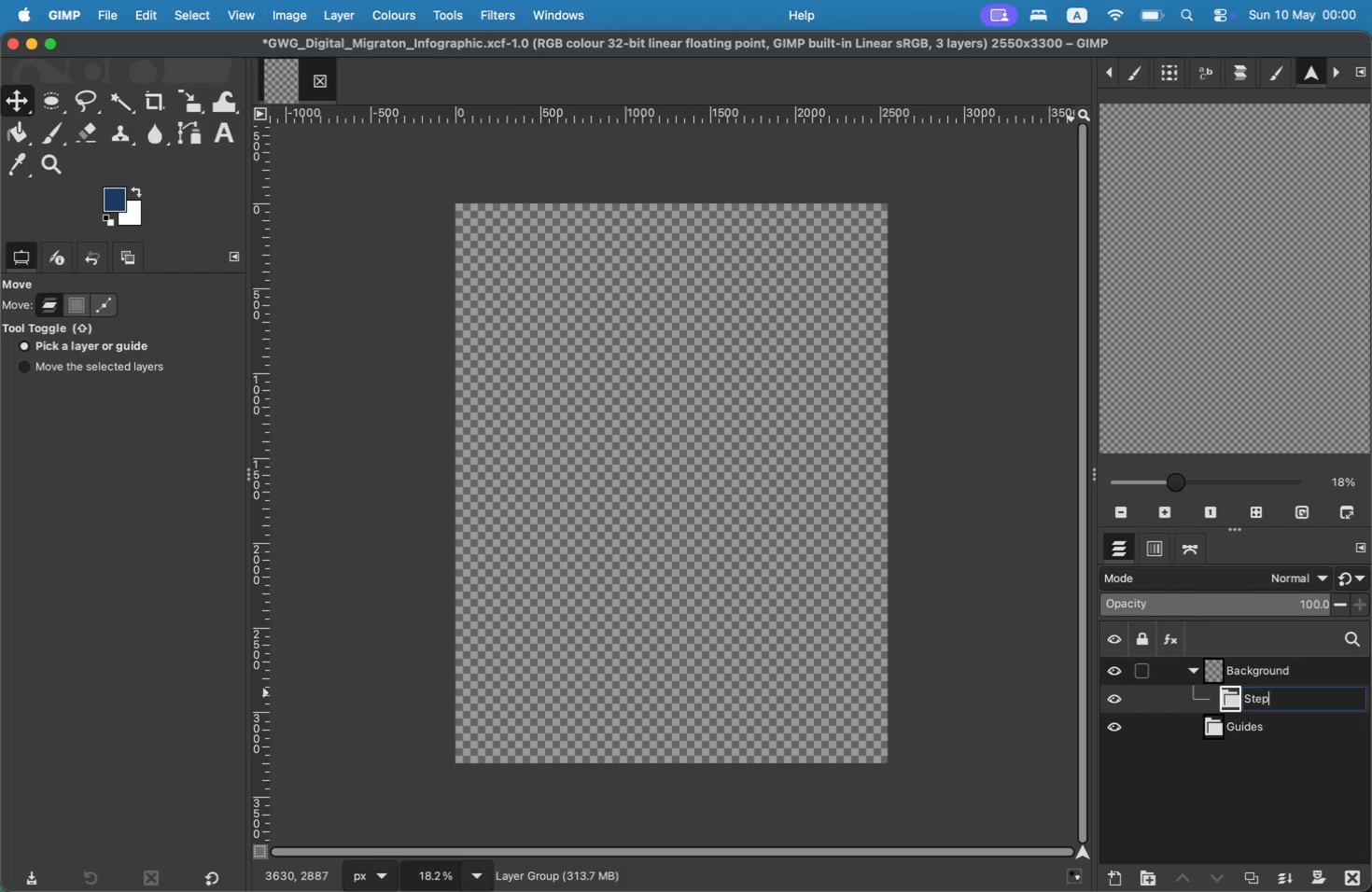 
key(Enter)
 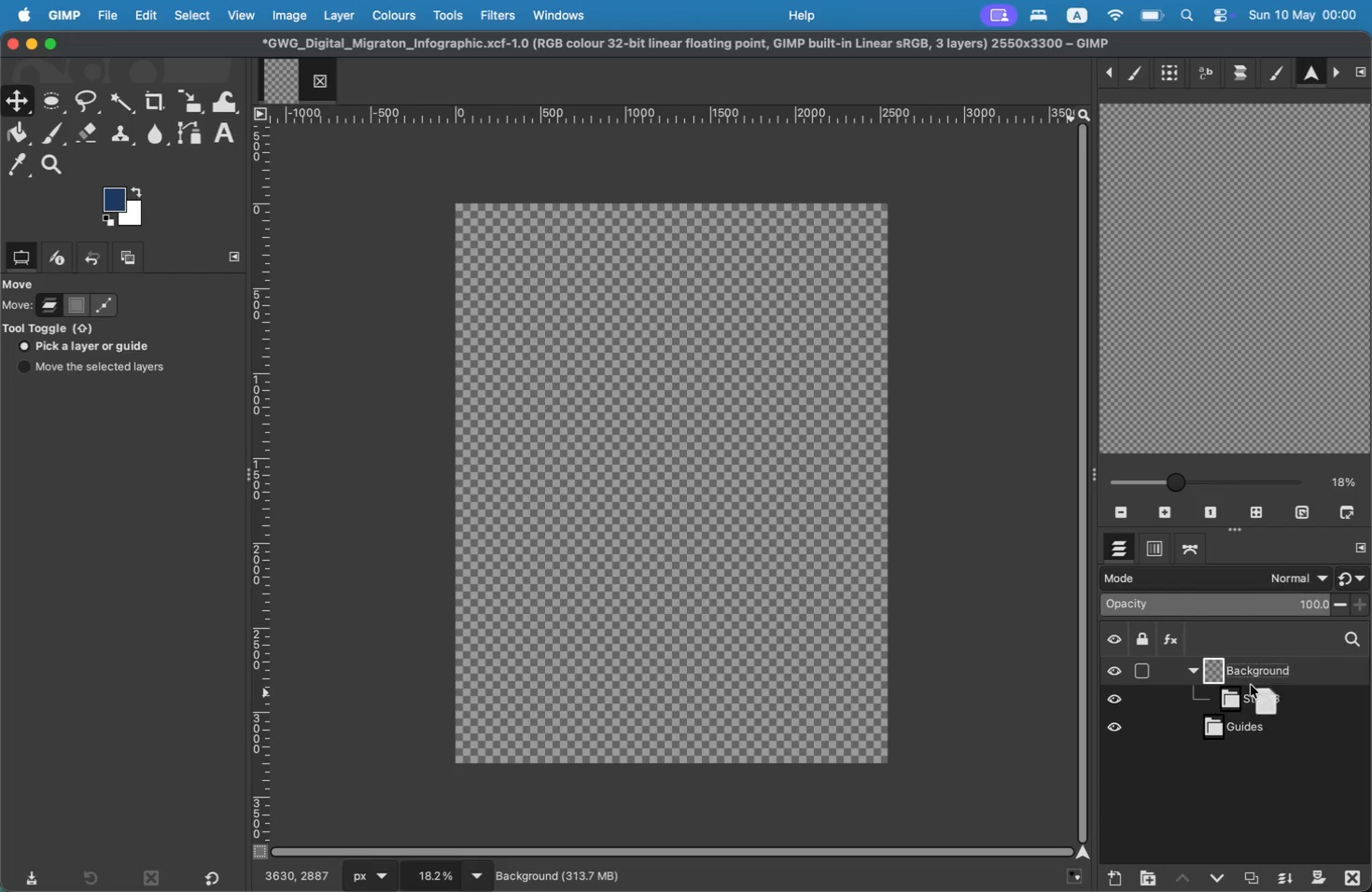 
left_click_drag(start_coordinate=[1253, 672], to_coordinate=[1253, 701])
 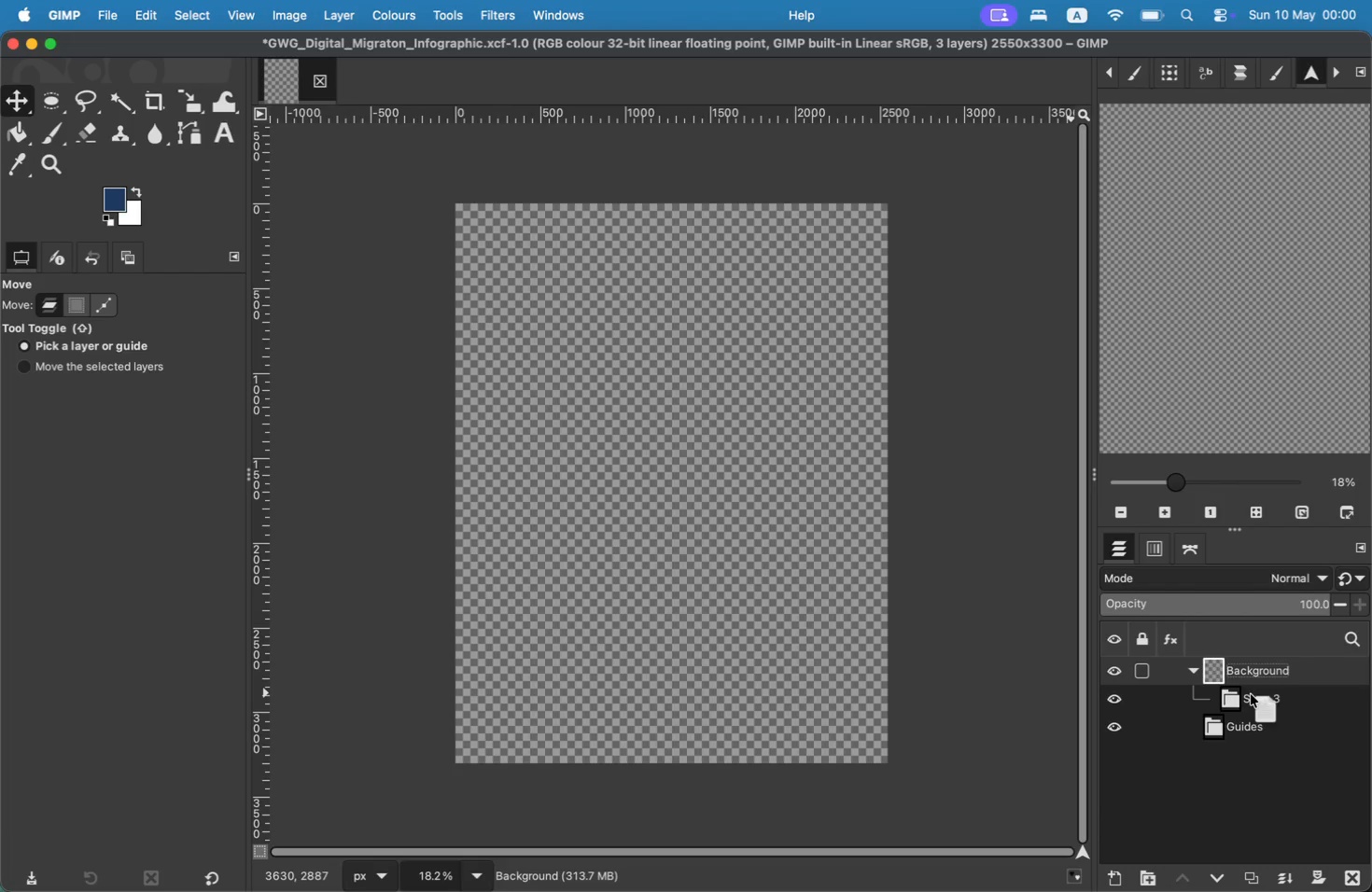 
left_click_drag(start_coordinate=[1253, 701], to_coordinate=[1256, 683])
 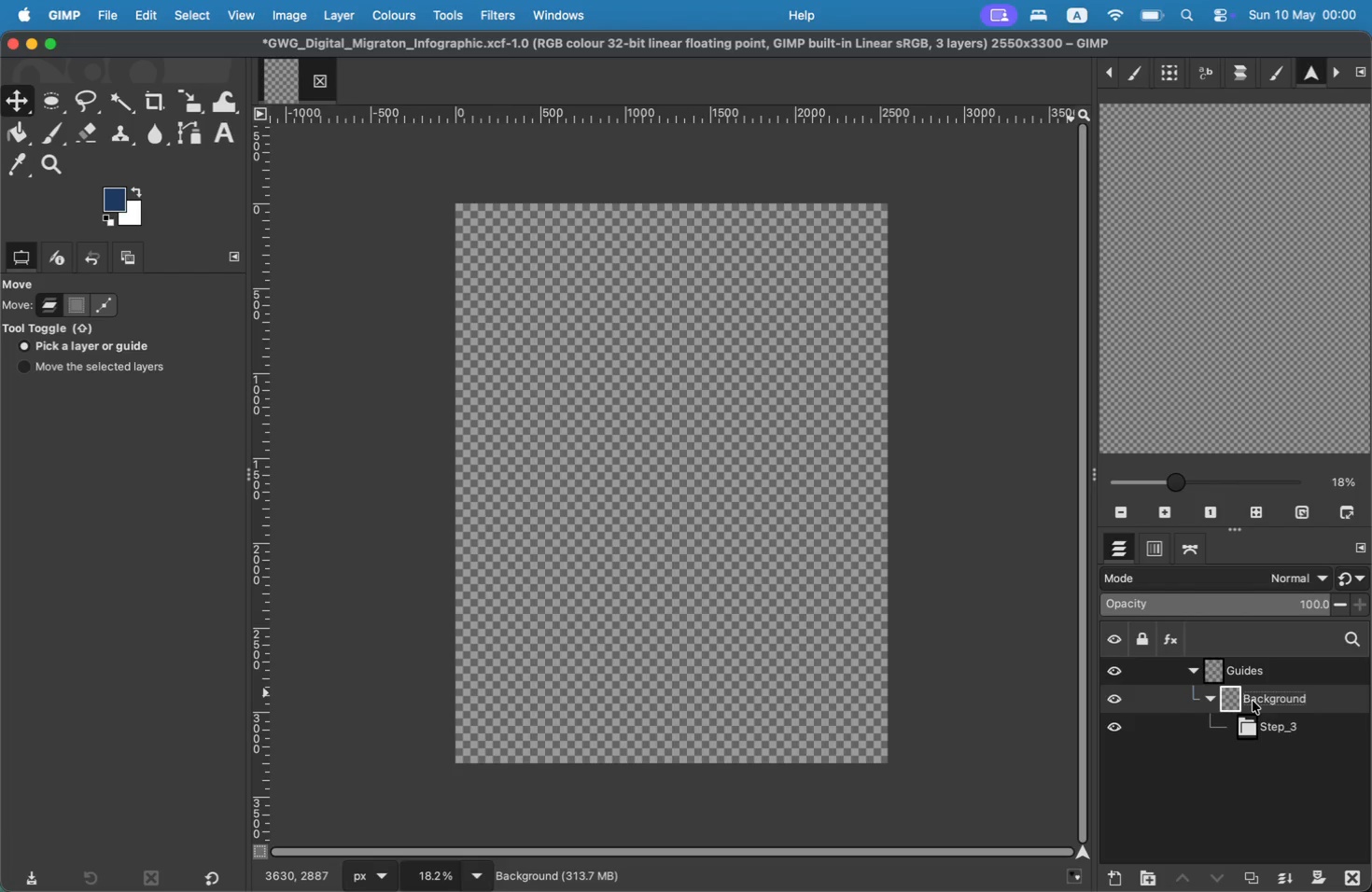 
left_click_drag(start_coordinate=[1251, 664], to_coordinate=[1242, 746])
 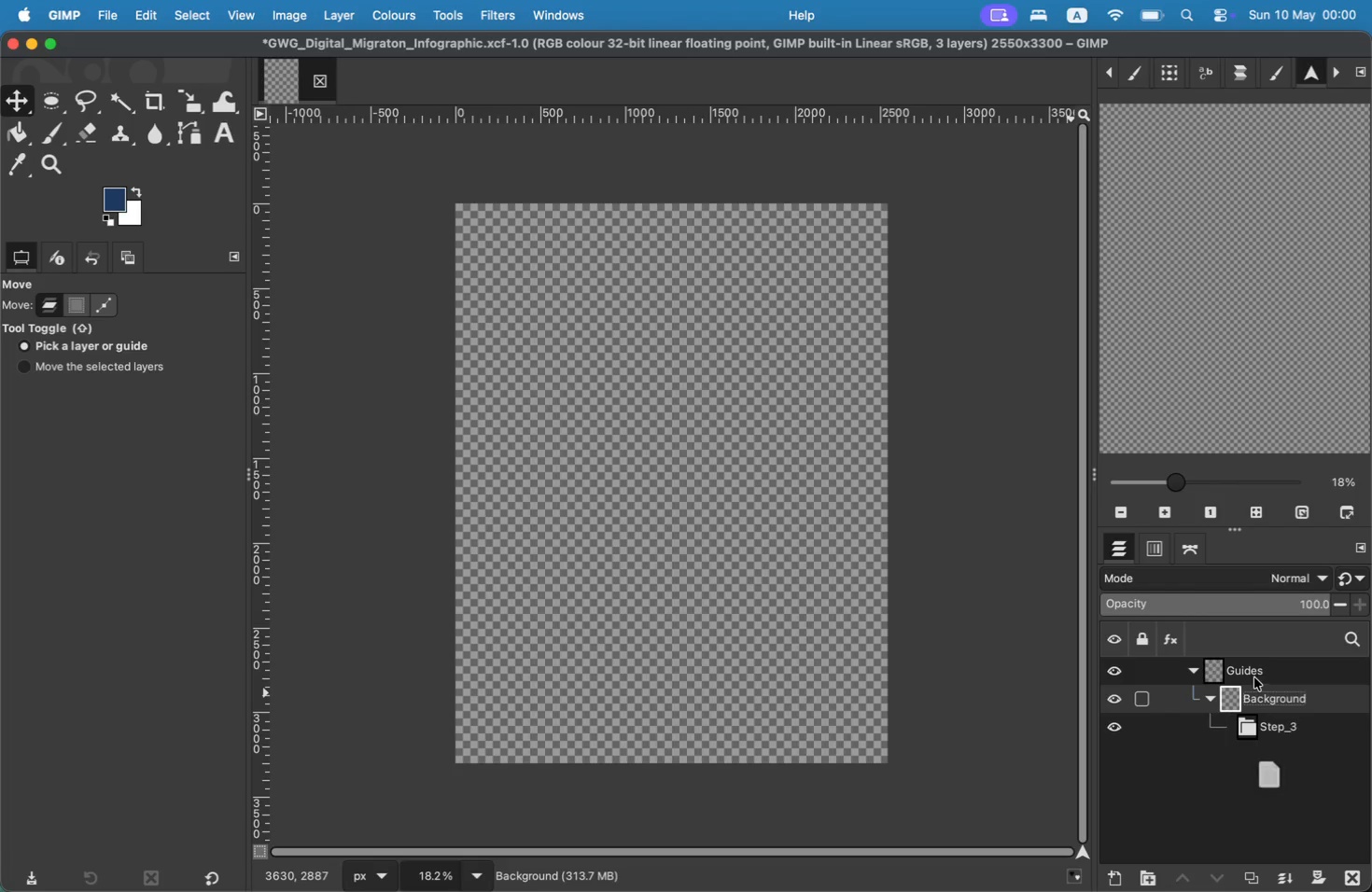 
left_click_drag(start_coordinate=[1252, 692], to_coordinate=[1252, 659])
 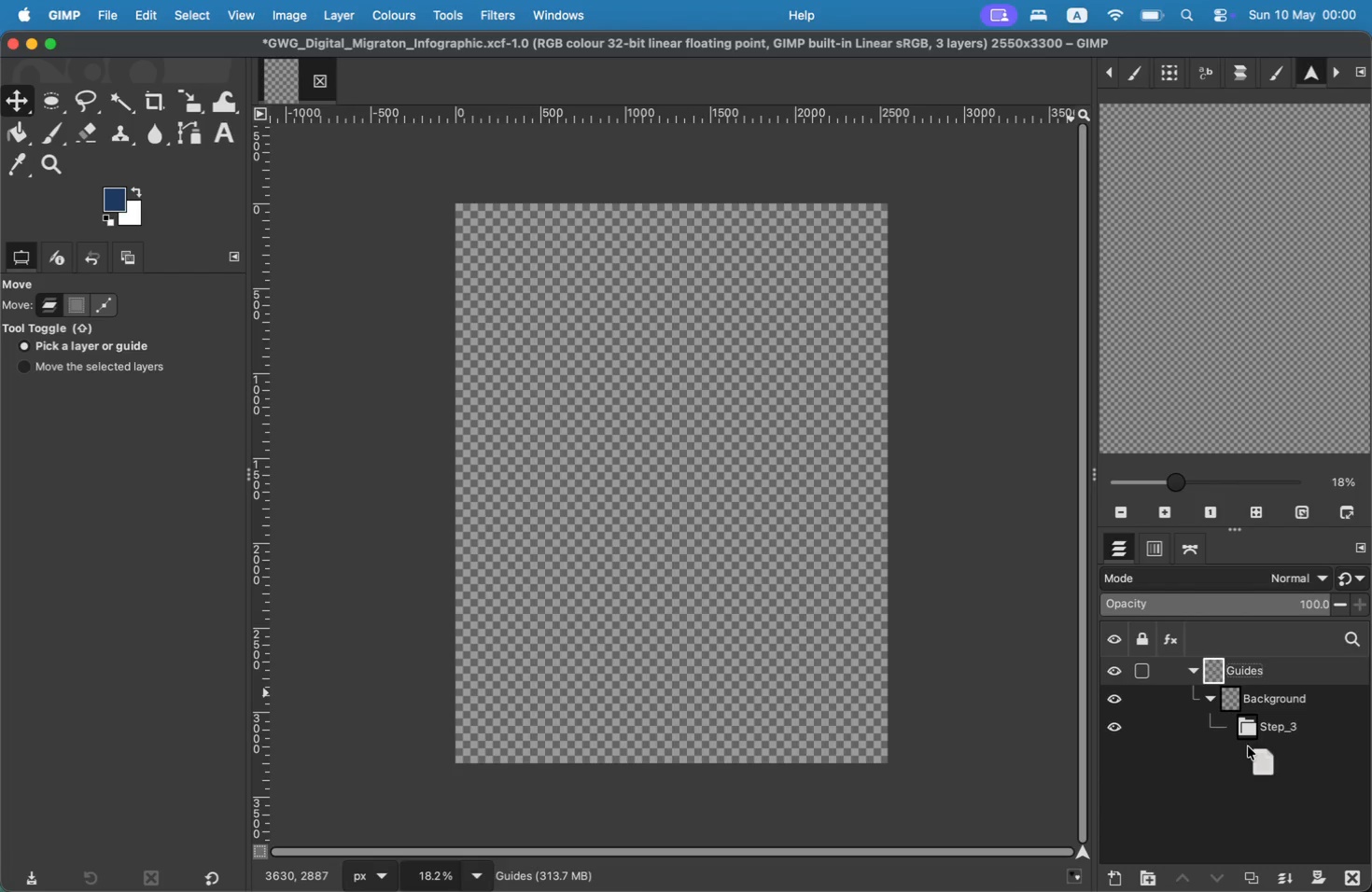 
left_click_drag(start_coordinate=[1283, 734], to_coordinate=[1270, 681])
 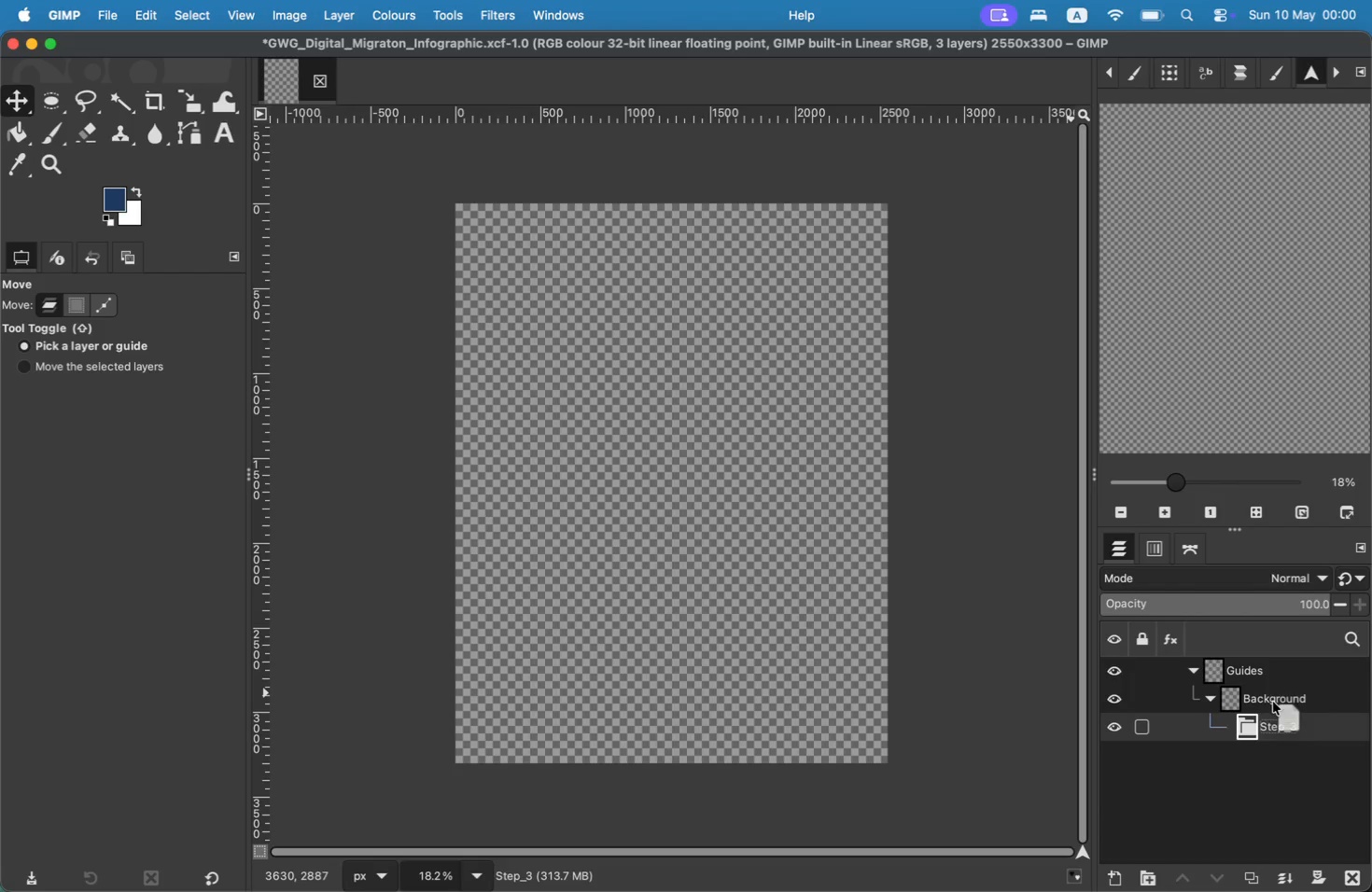 
left_click_drag(start_coordinate=[1272, 722], to_coordinate=[1256, 663])
 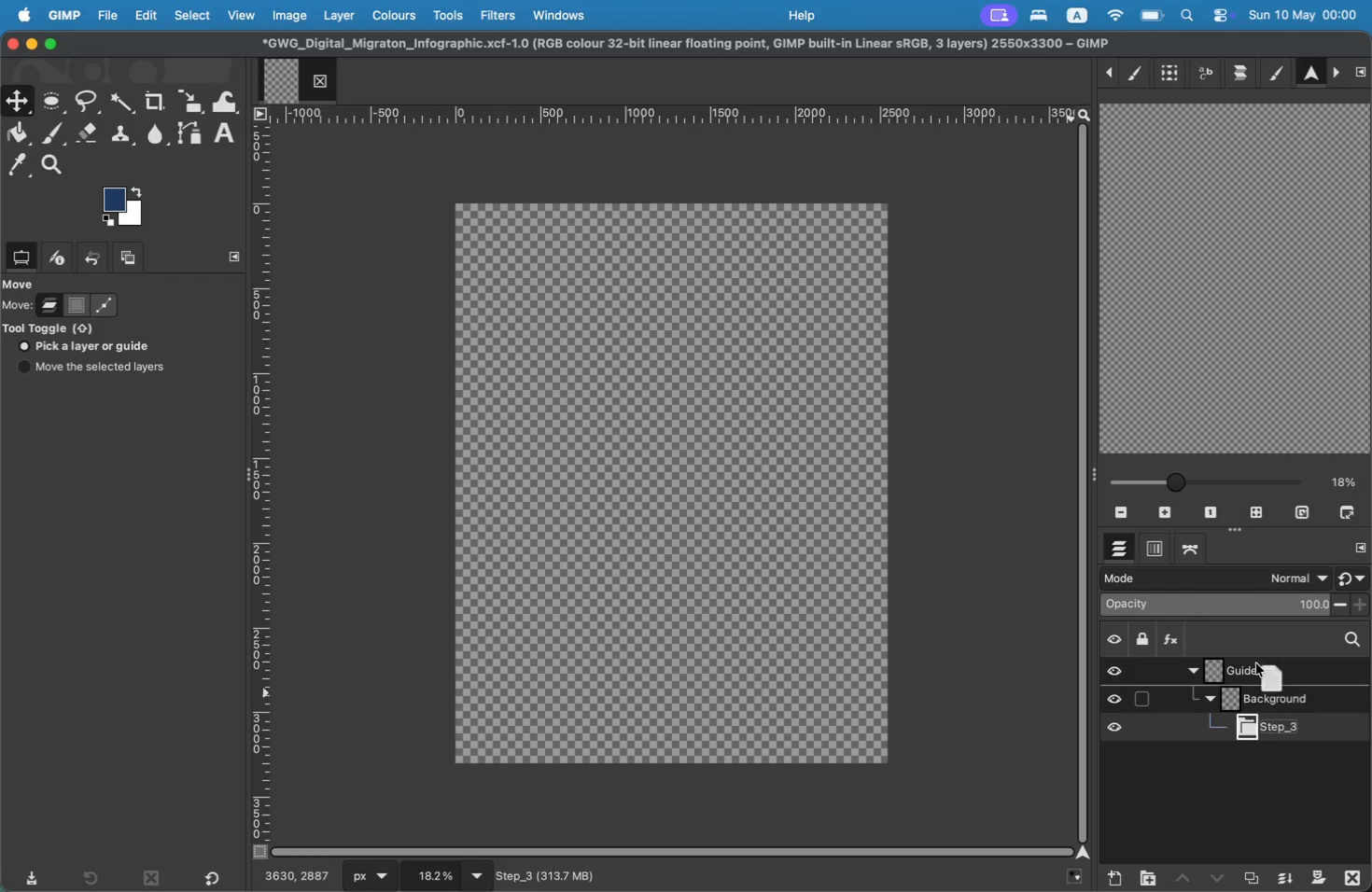 
key(Meta+Z)
 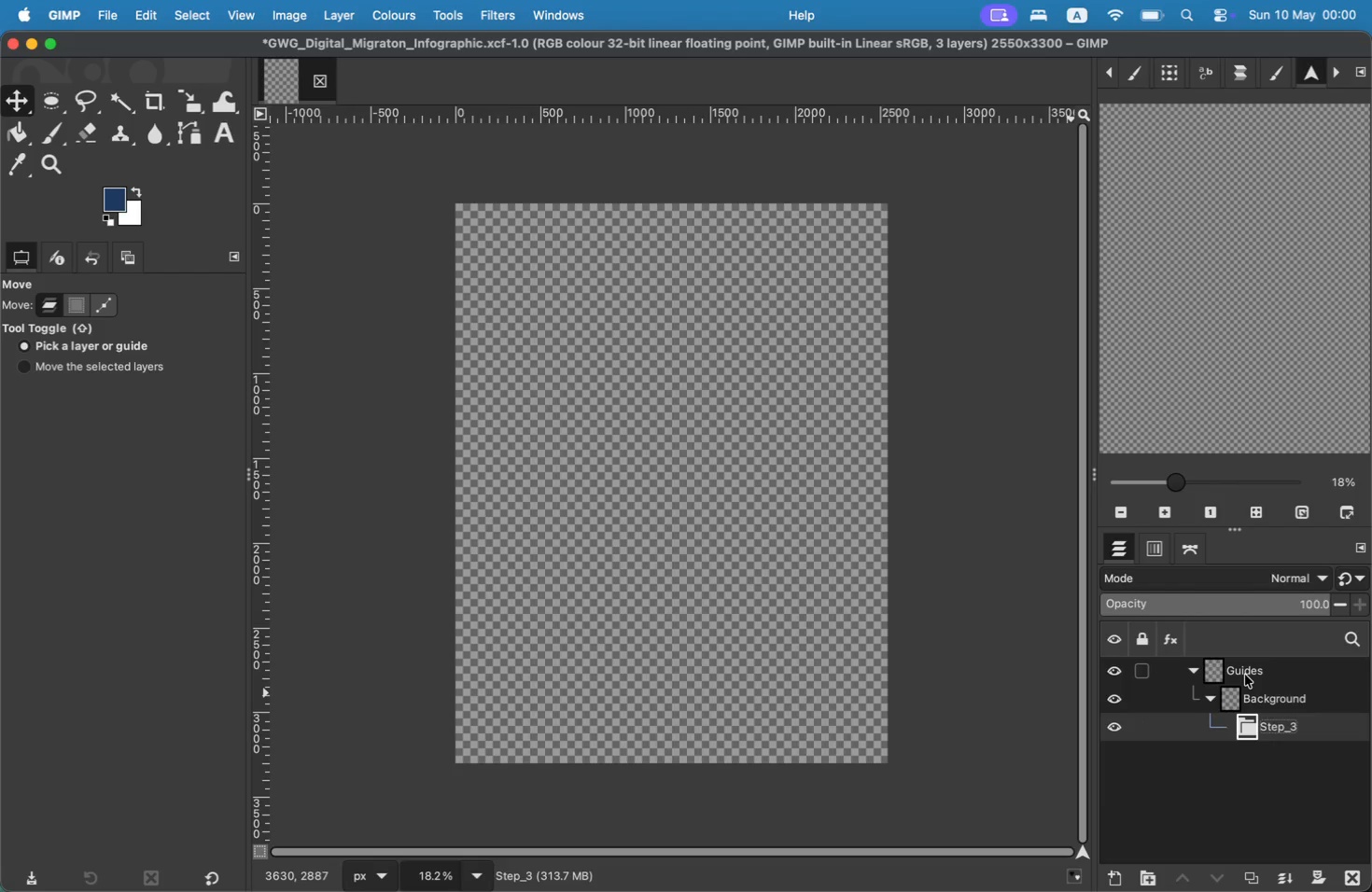 
key(Meta+Z)
 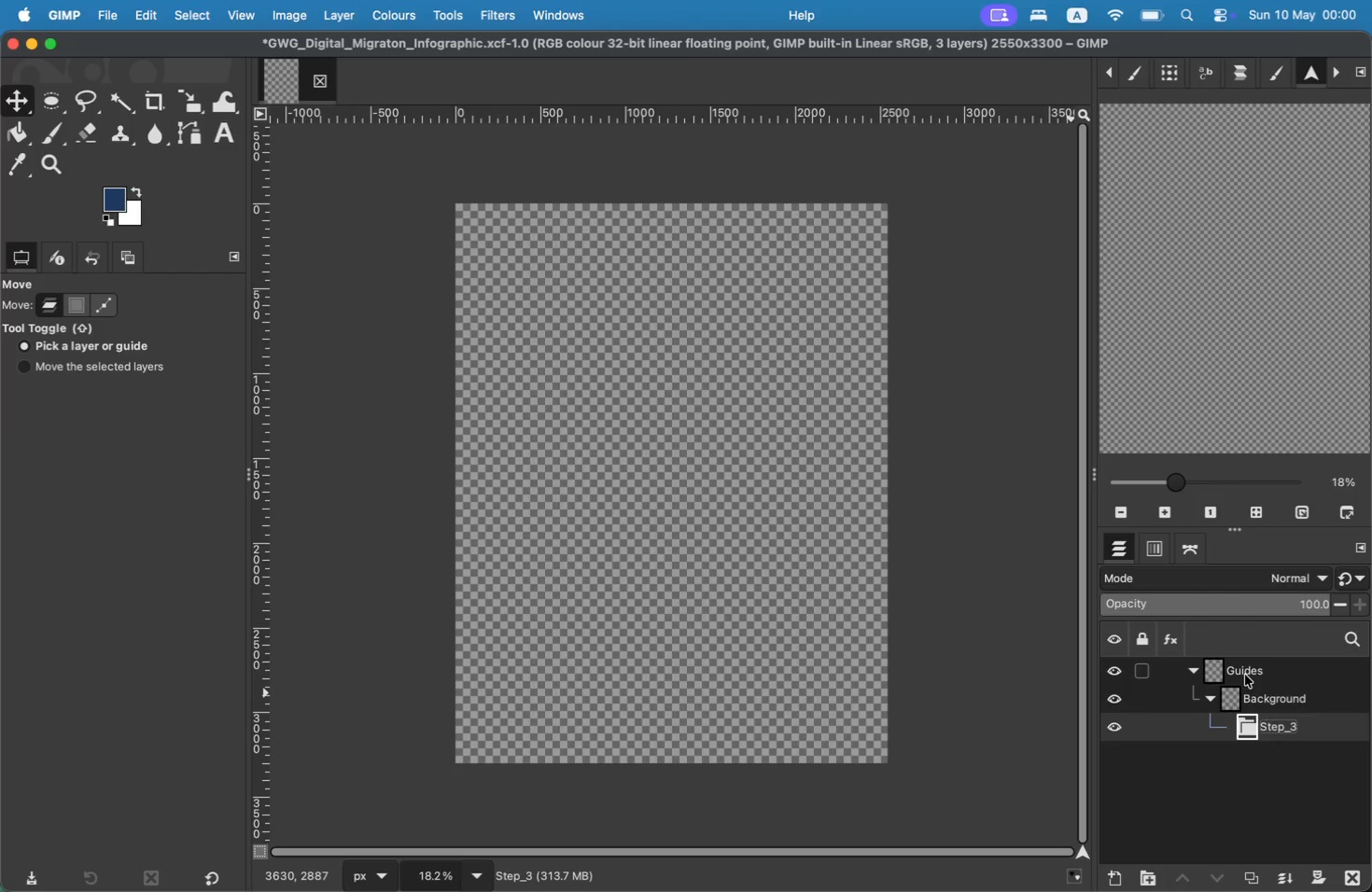 
key(Meta+Z)
 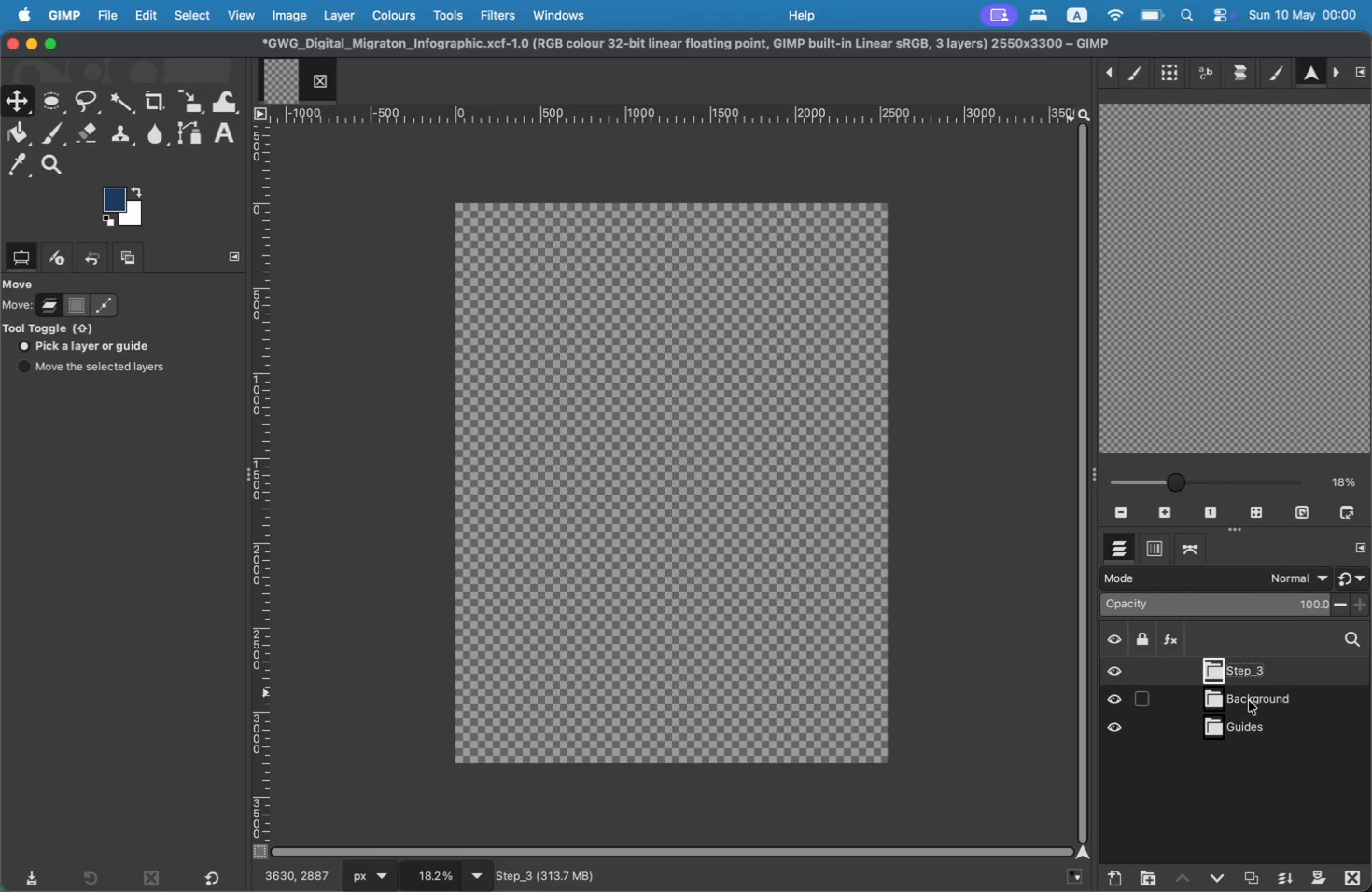 
left_click_drag(start_coordinate=[1257, 700], to_coordinate=[1253, 641])
 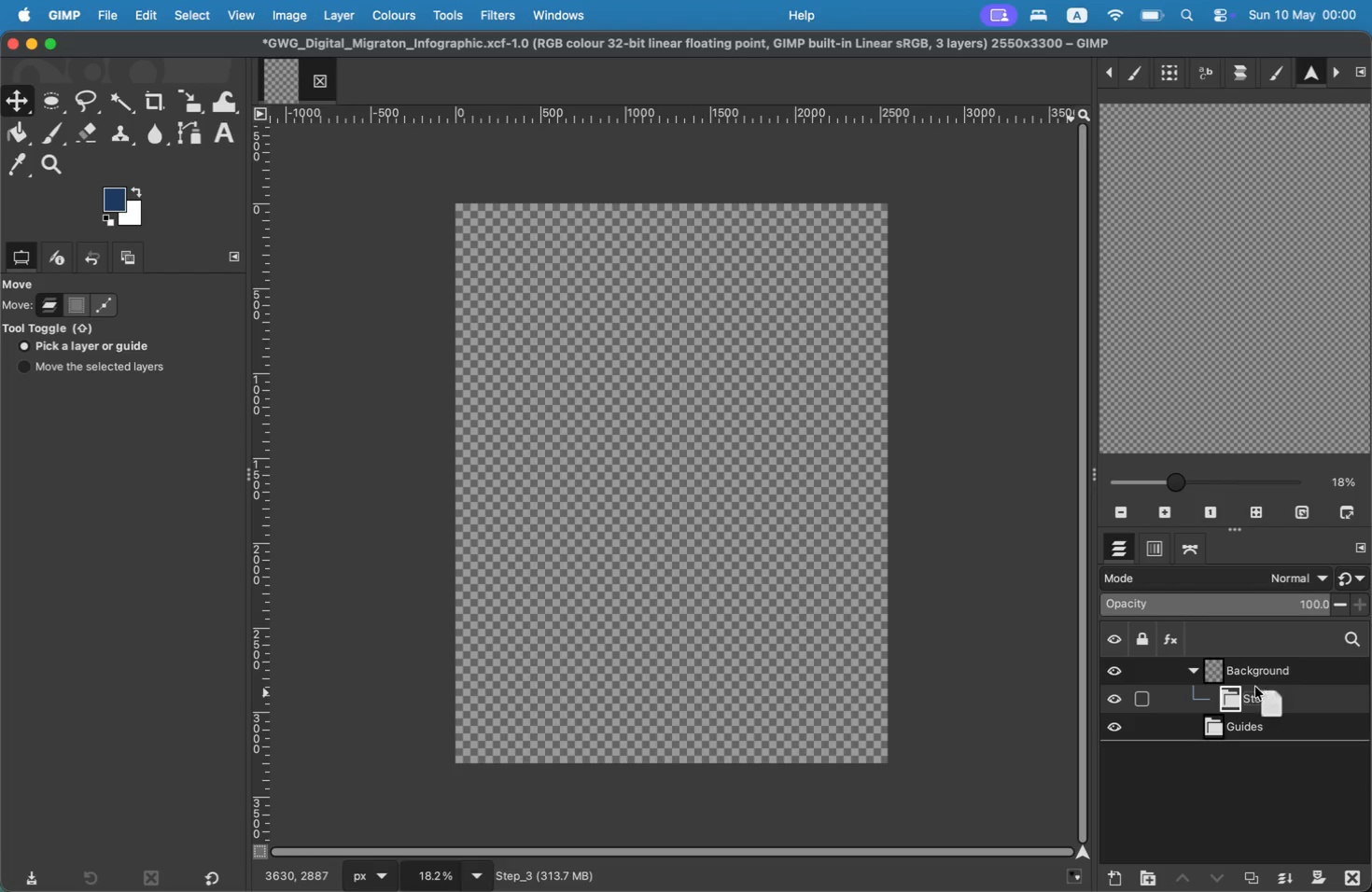 
left_click([1182, 782])
 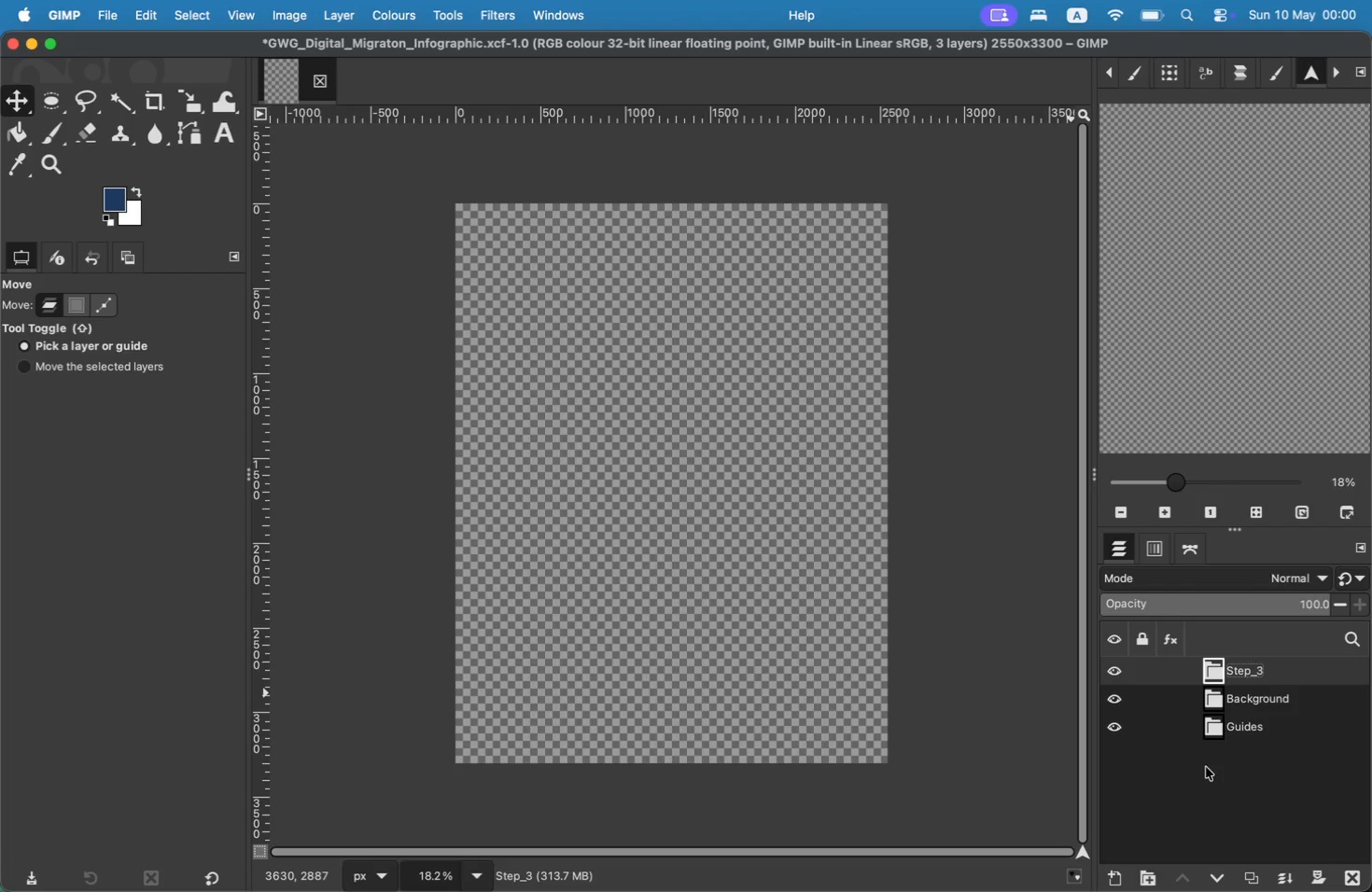 
triple_click([1239, 740])
 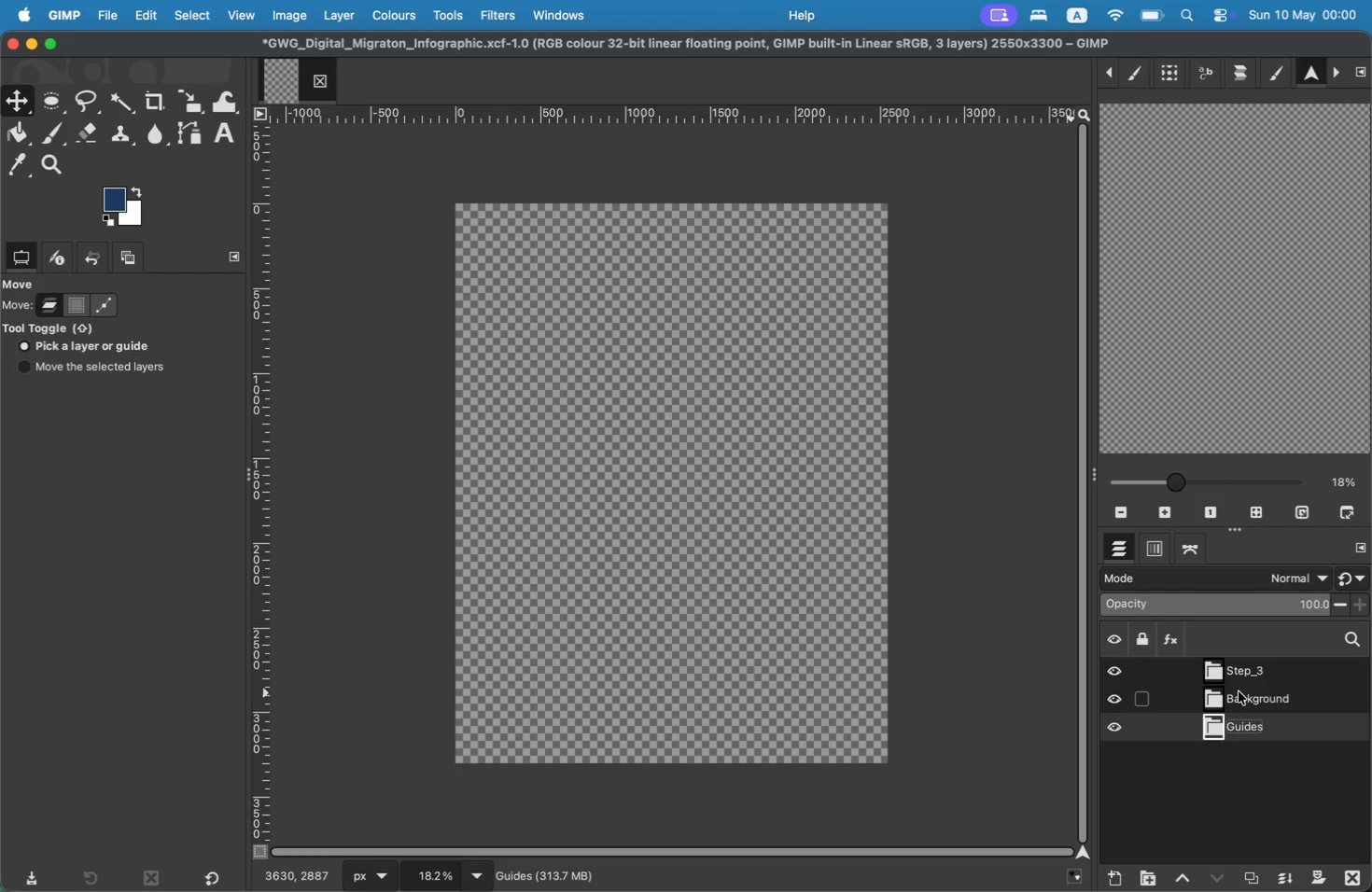 
left_click([1239, 683])
 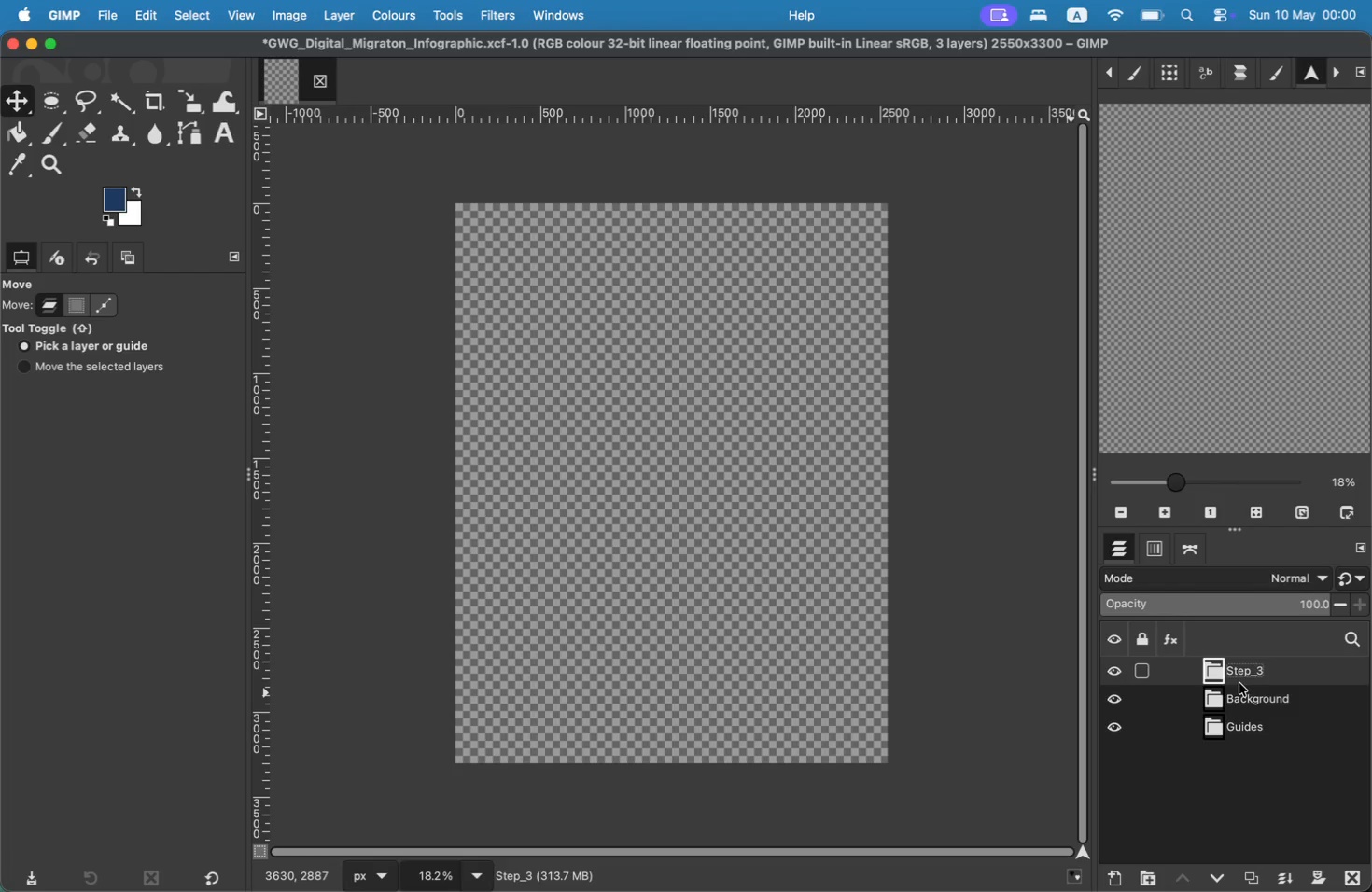 
left_click_drag(start_coordinate=[1250, 698], to_coordinate=[1222, 656])
 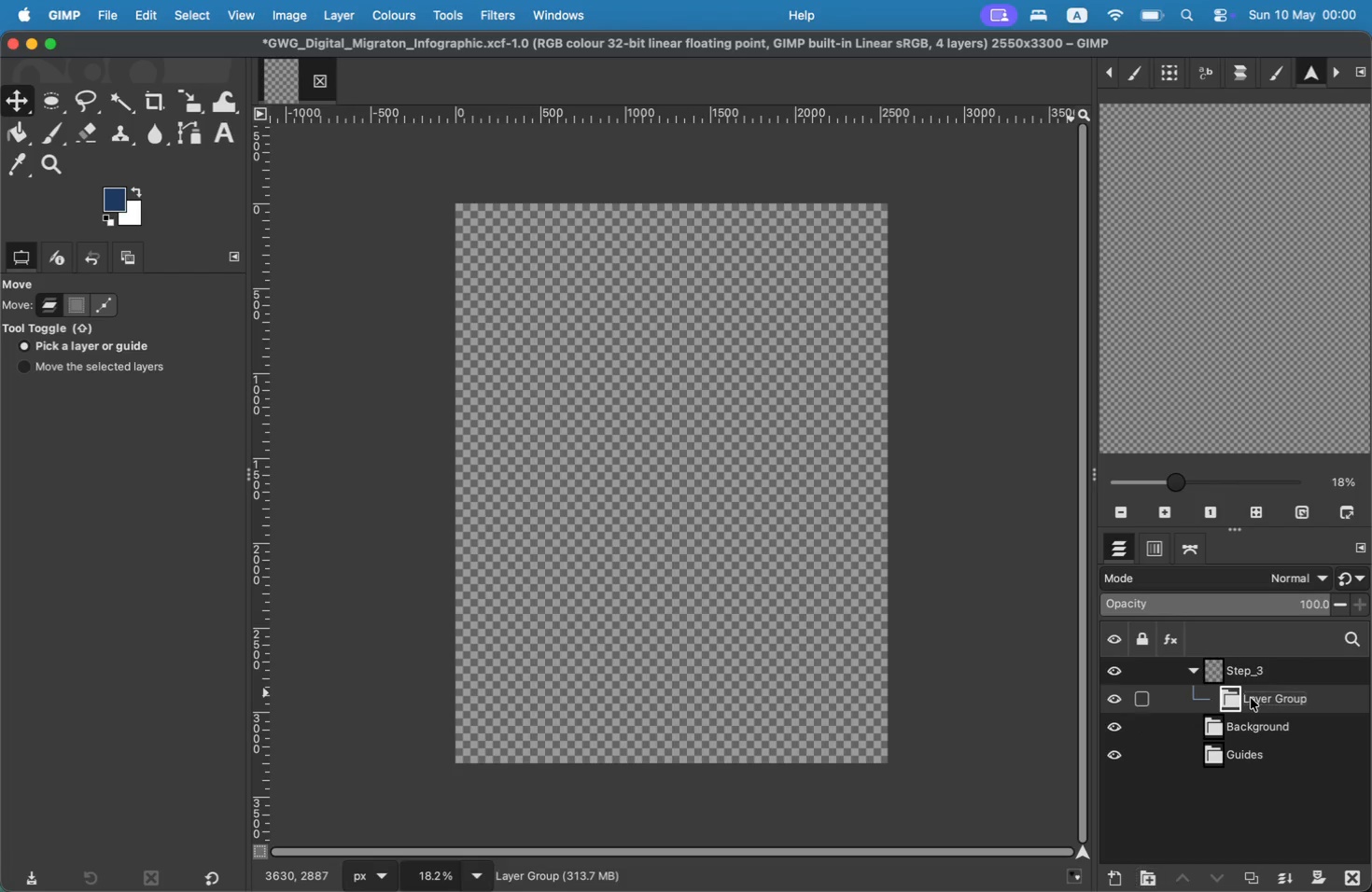 
left_click([1273, 695])
 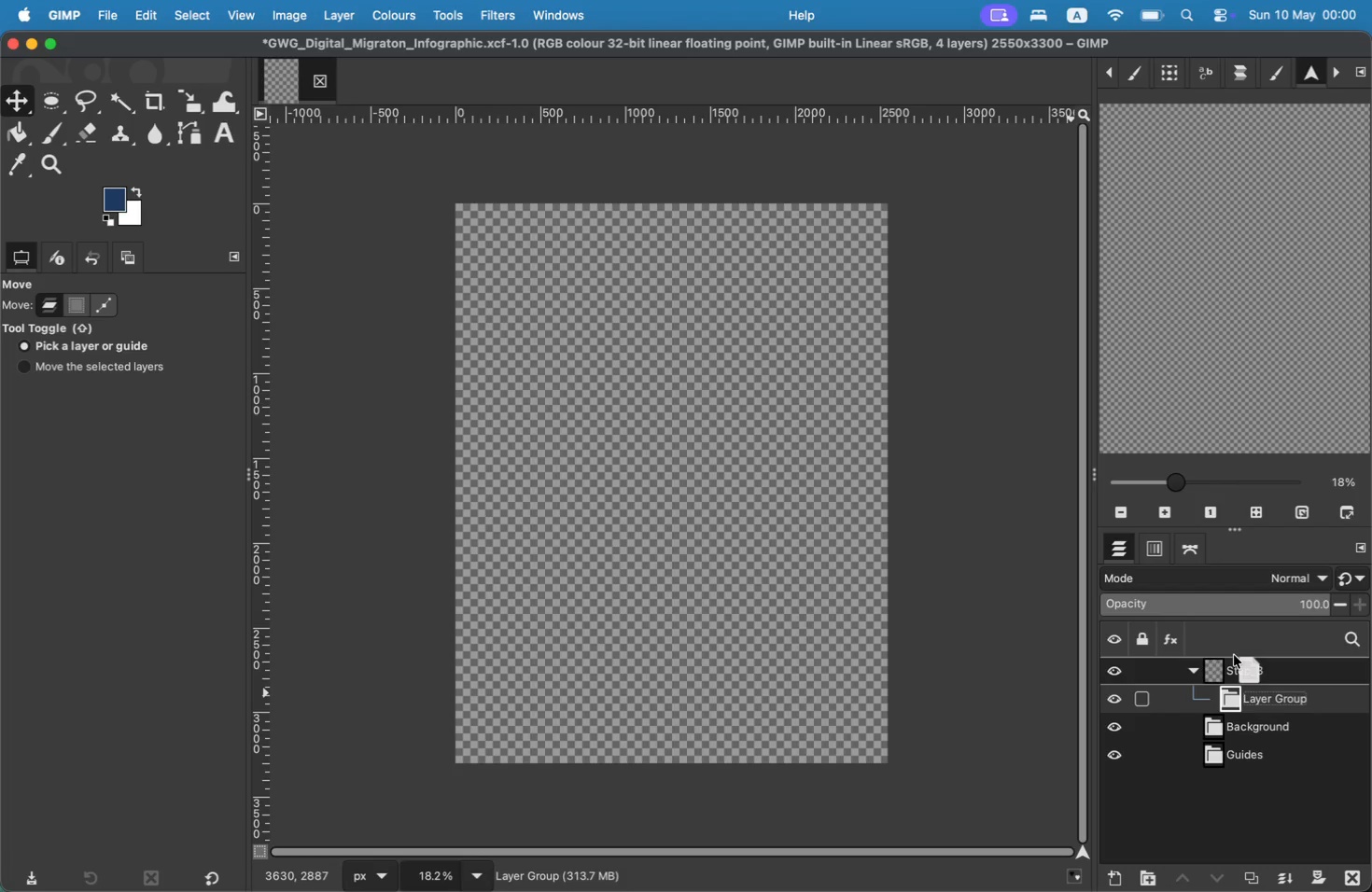 
left_click_drag(start_coordinate=[1273, 704], to_coordinate=[1233, 641])
 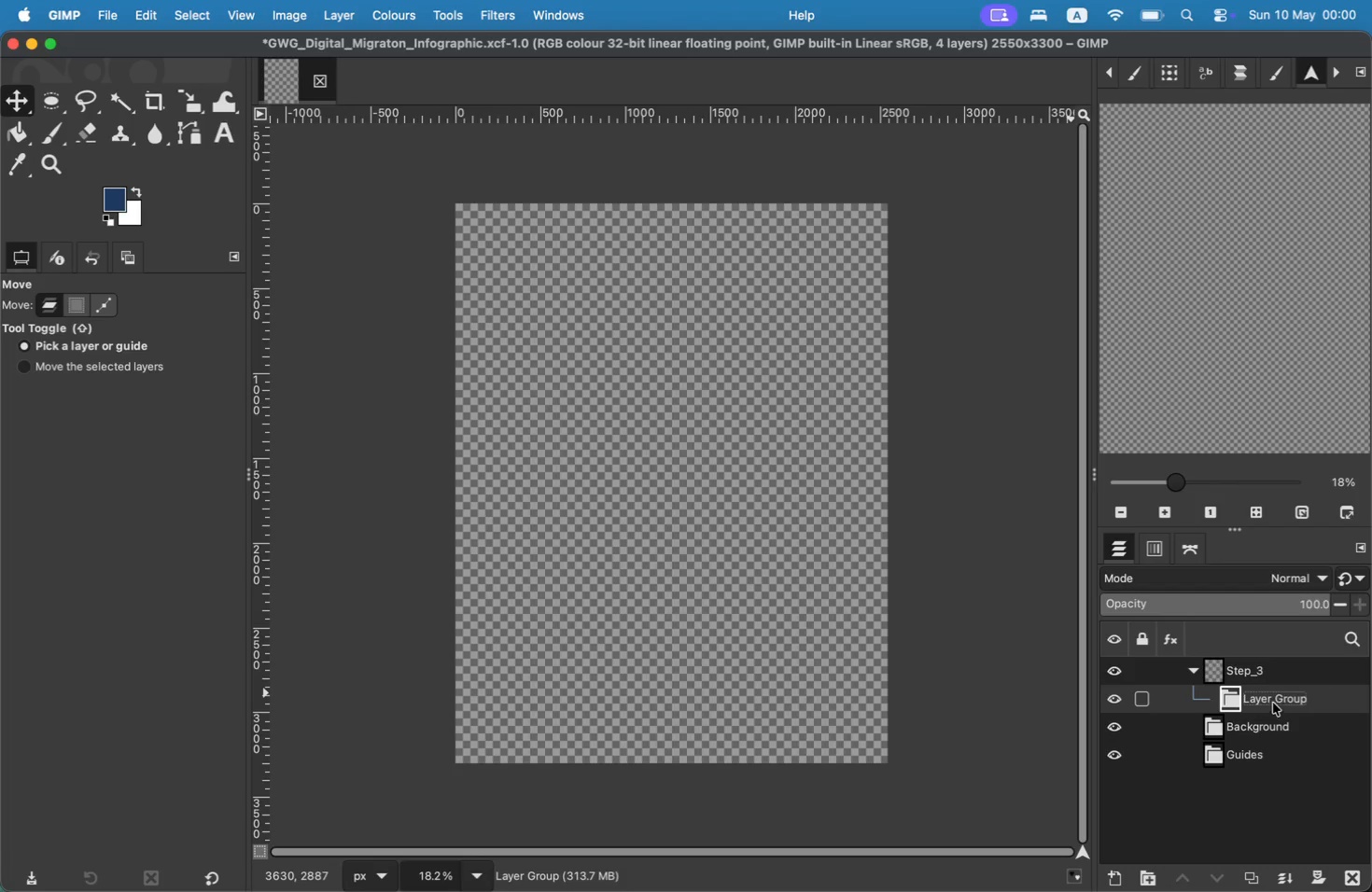 
double_click([1247, 671])
 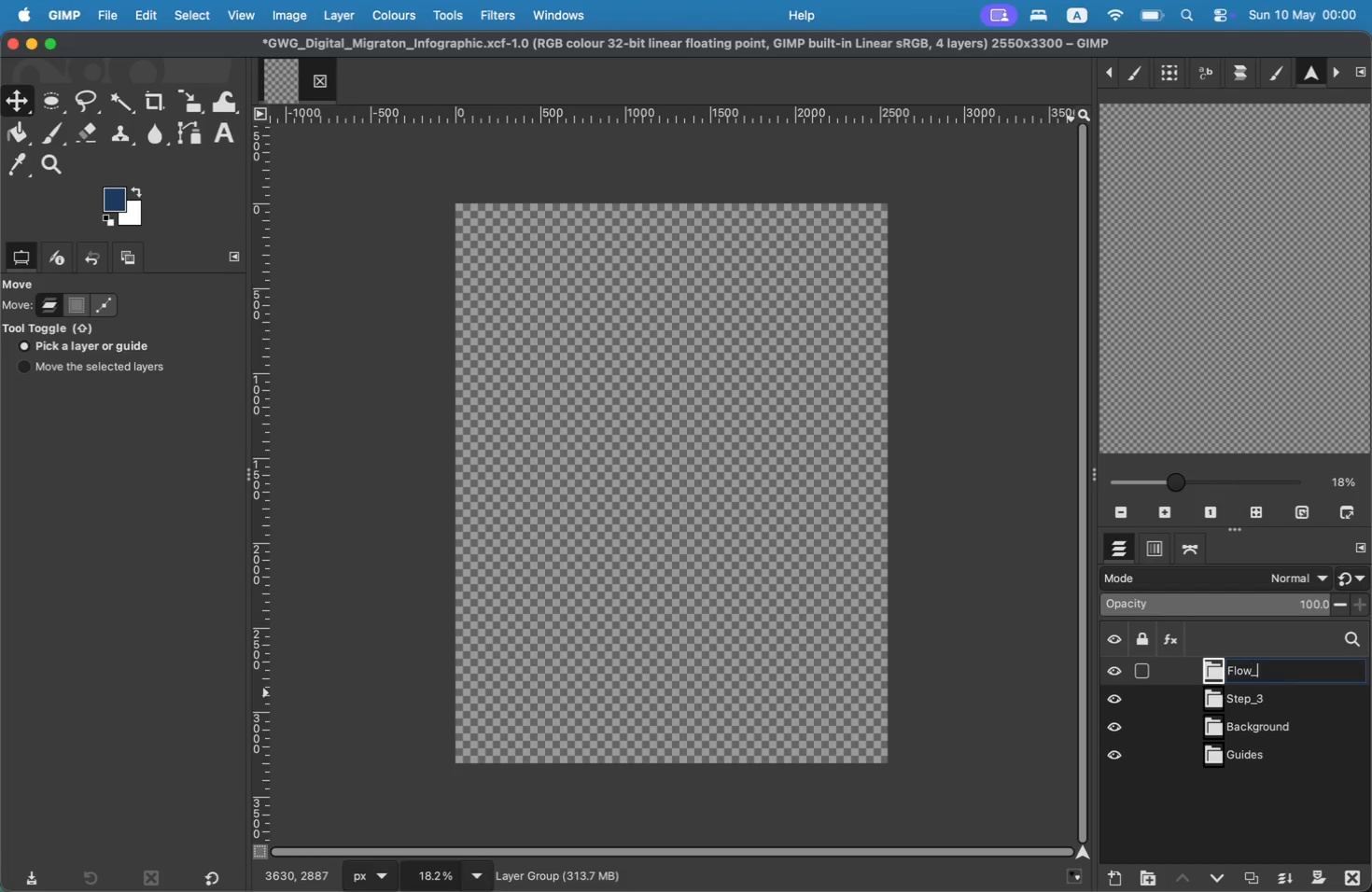 
type(Flow_2)
 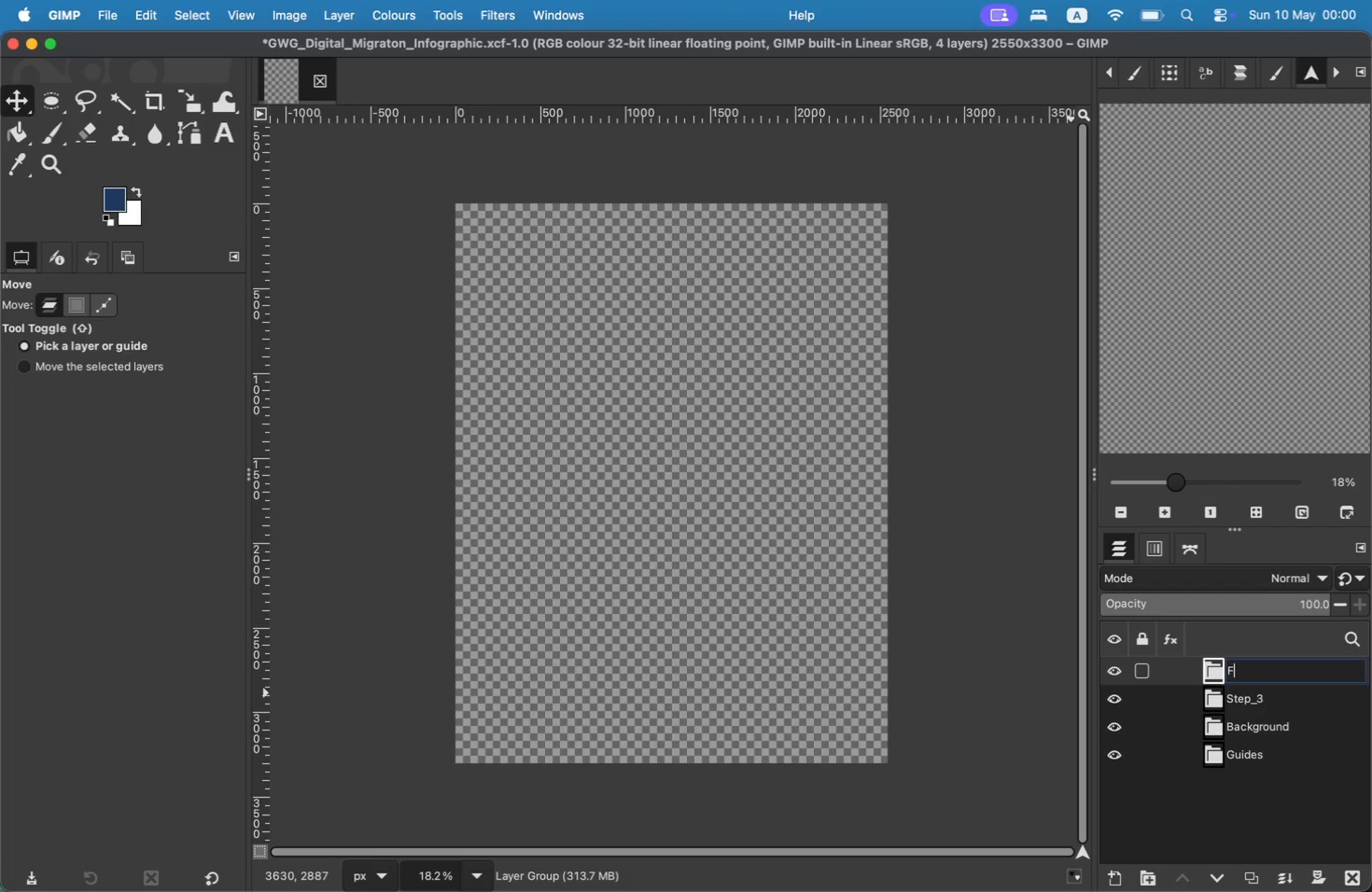 
 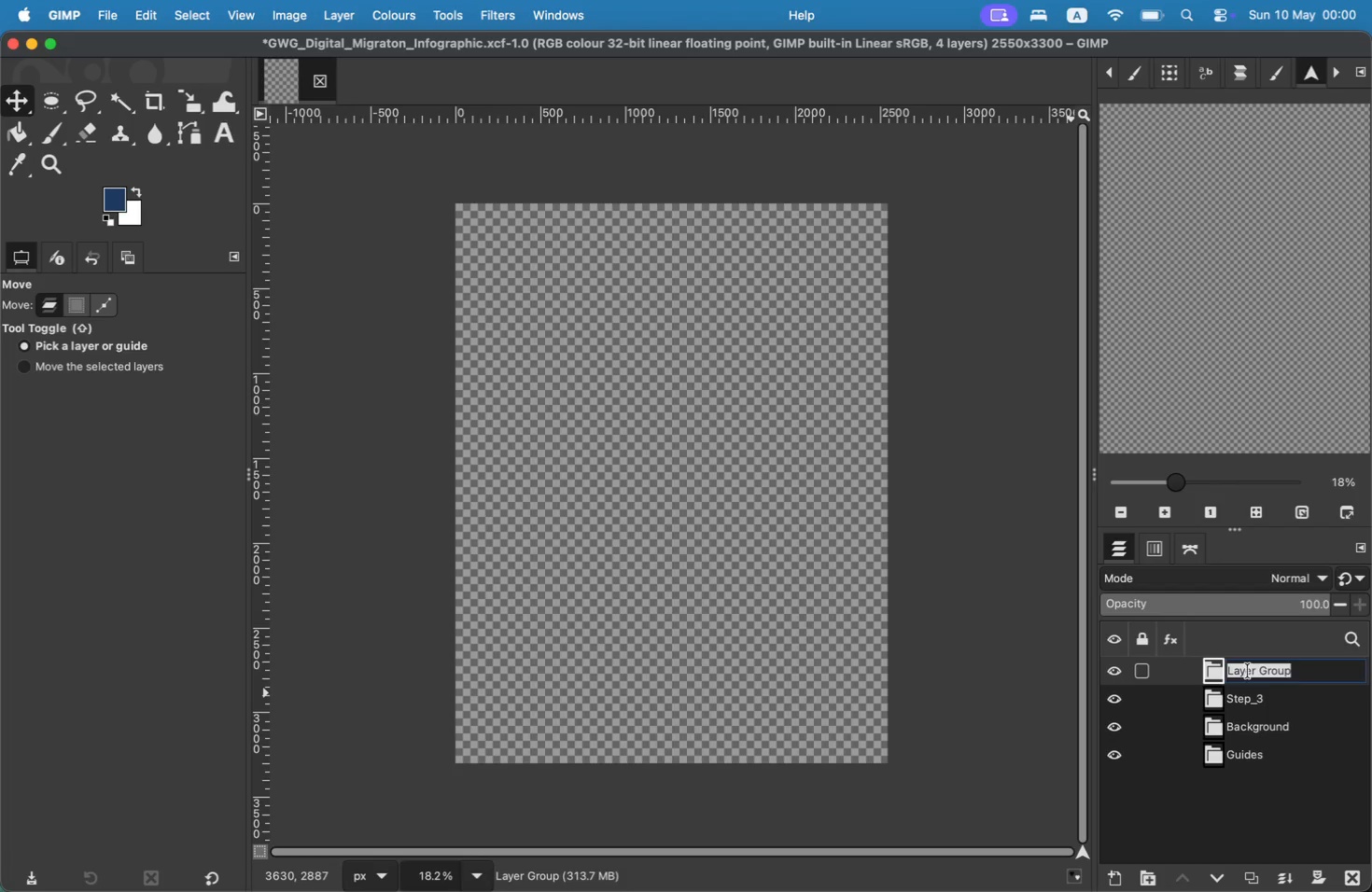 
key(Enter)
 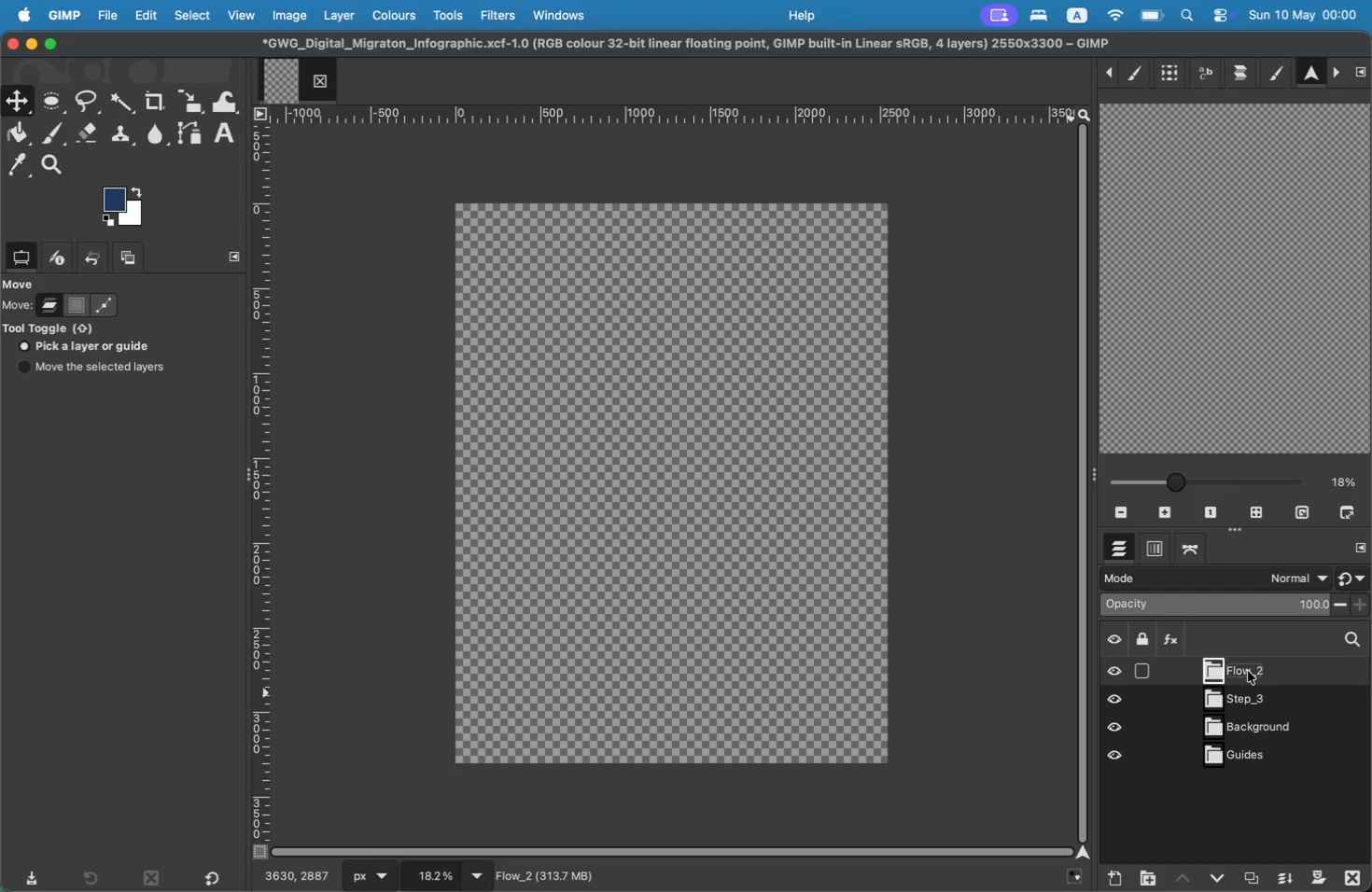 
left_click([1157, 883])
 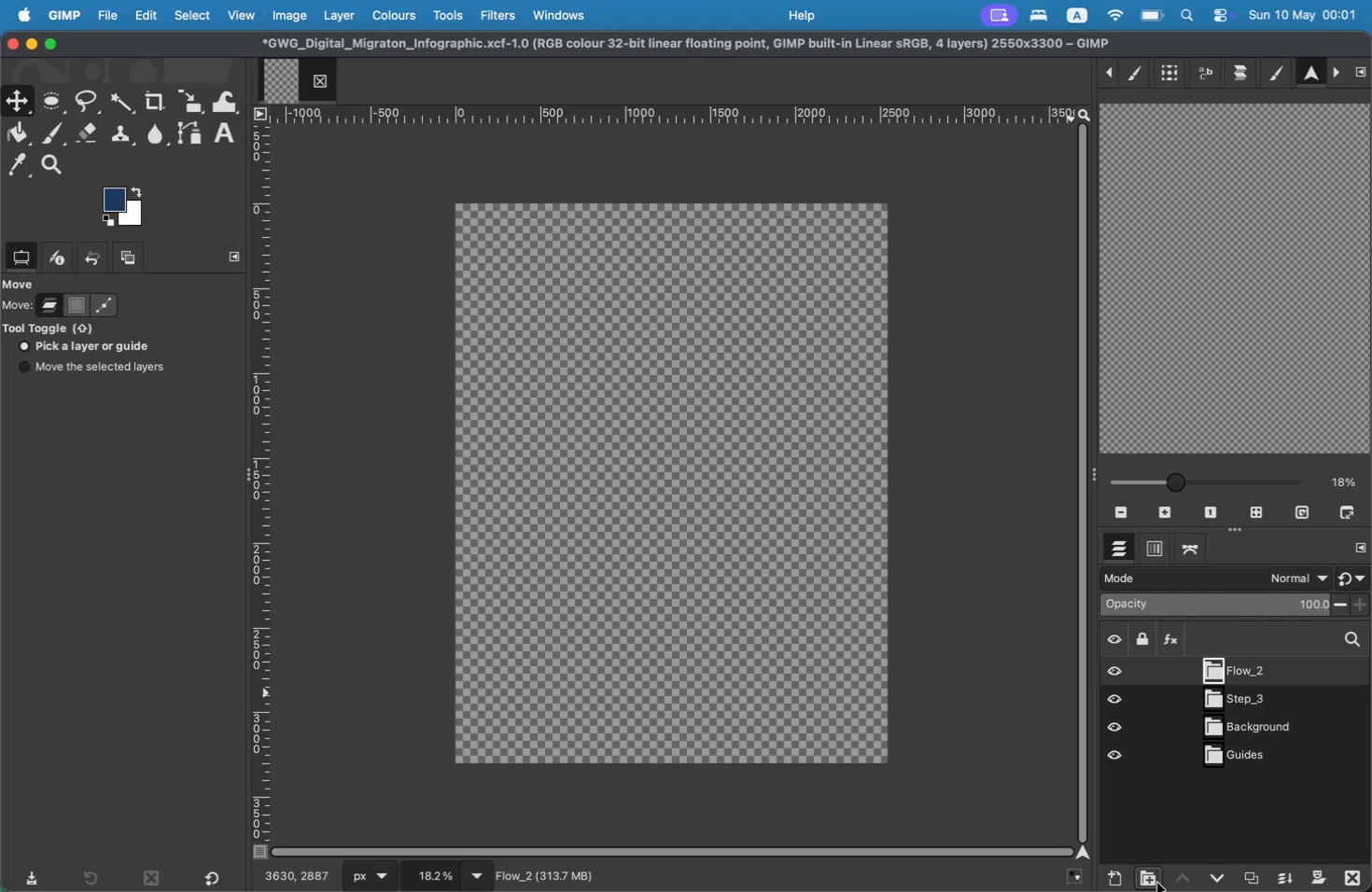 
left_click_drag(start_coordinate=[1251, 712], to_coordinate=[1255, 708])
 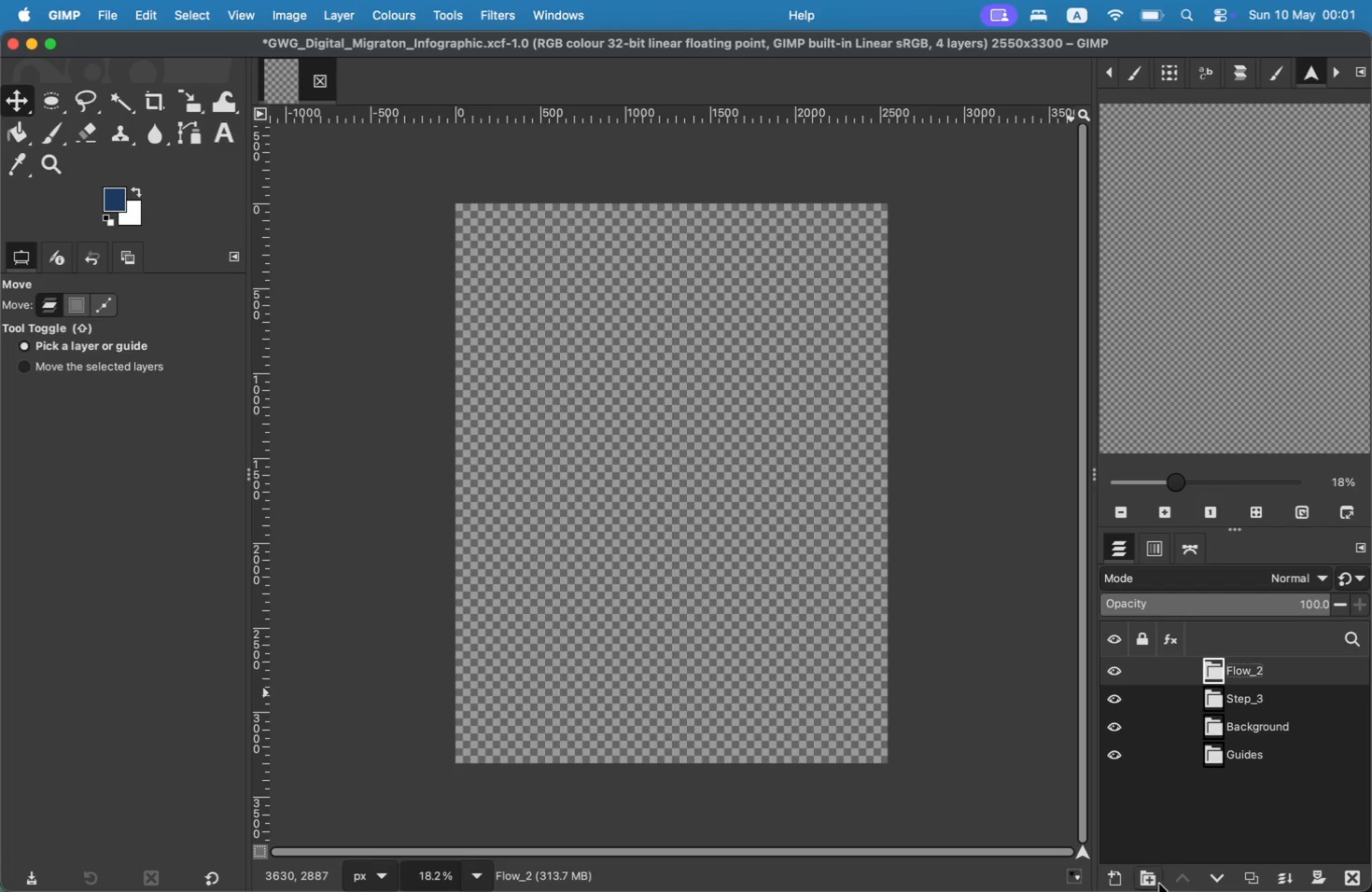 
double_click([1260, 699])
 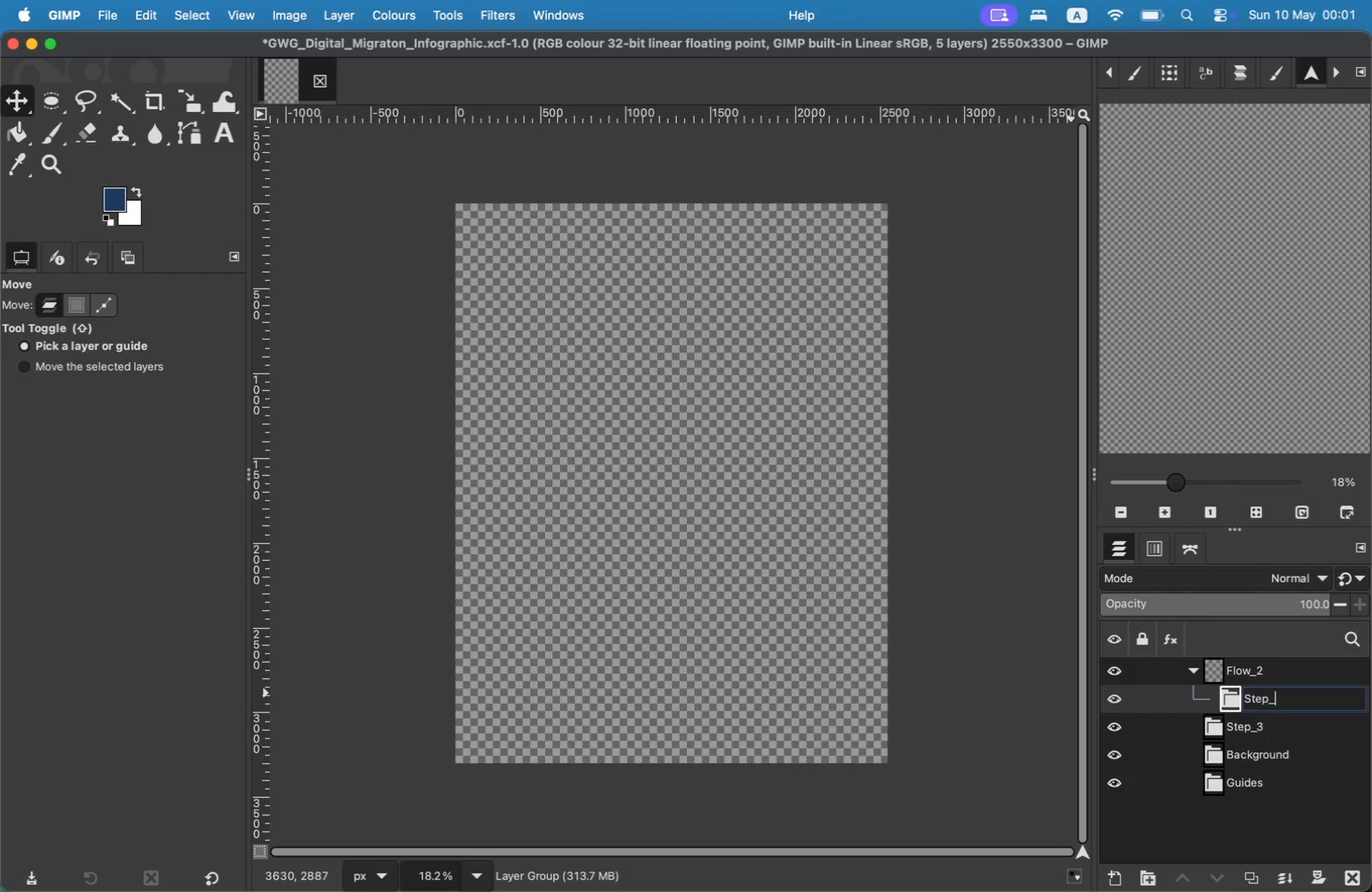 
type(Steo)
key(Backspace)
type(p_)
 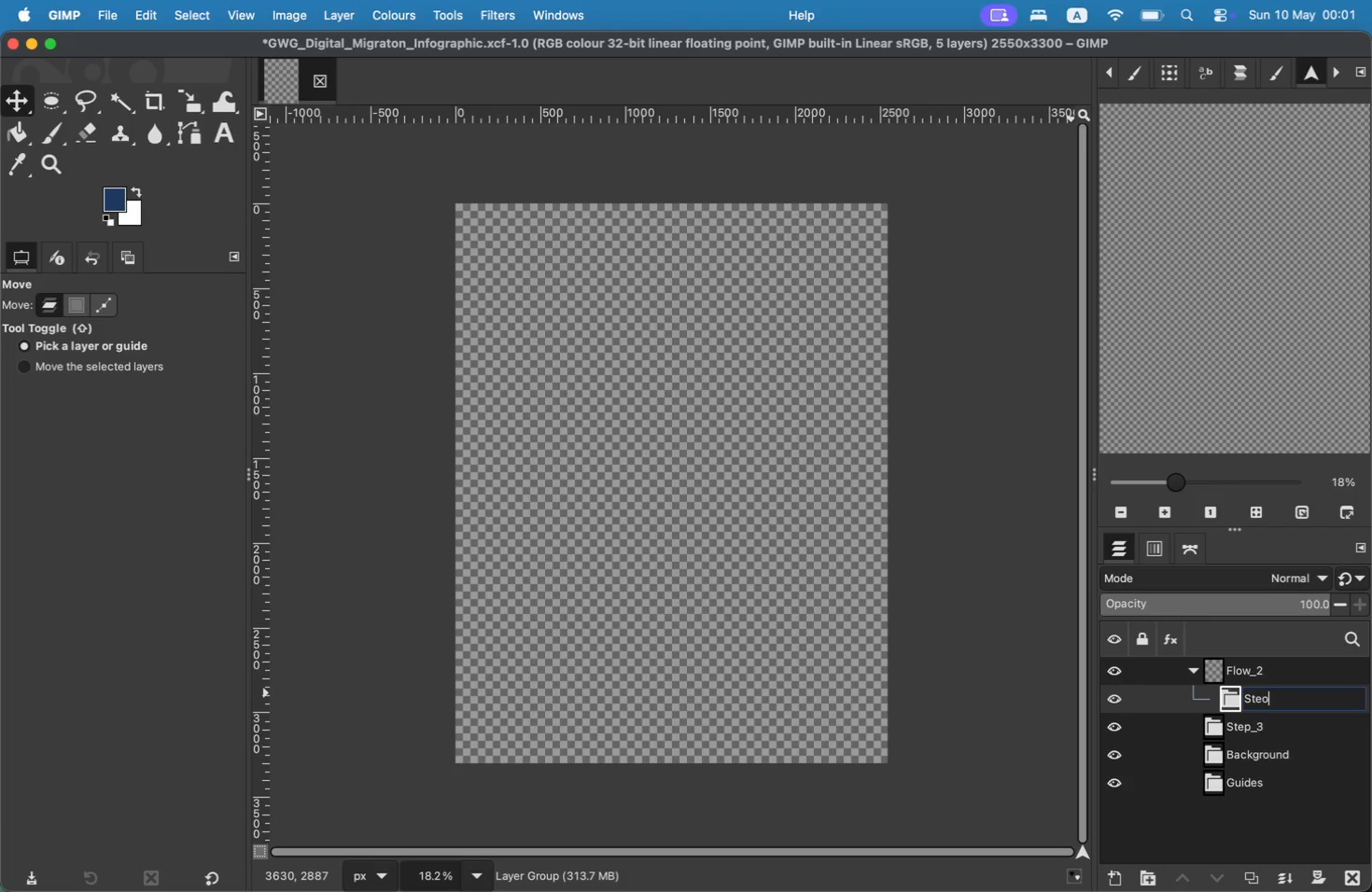 
key(2)
 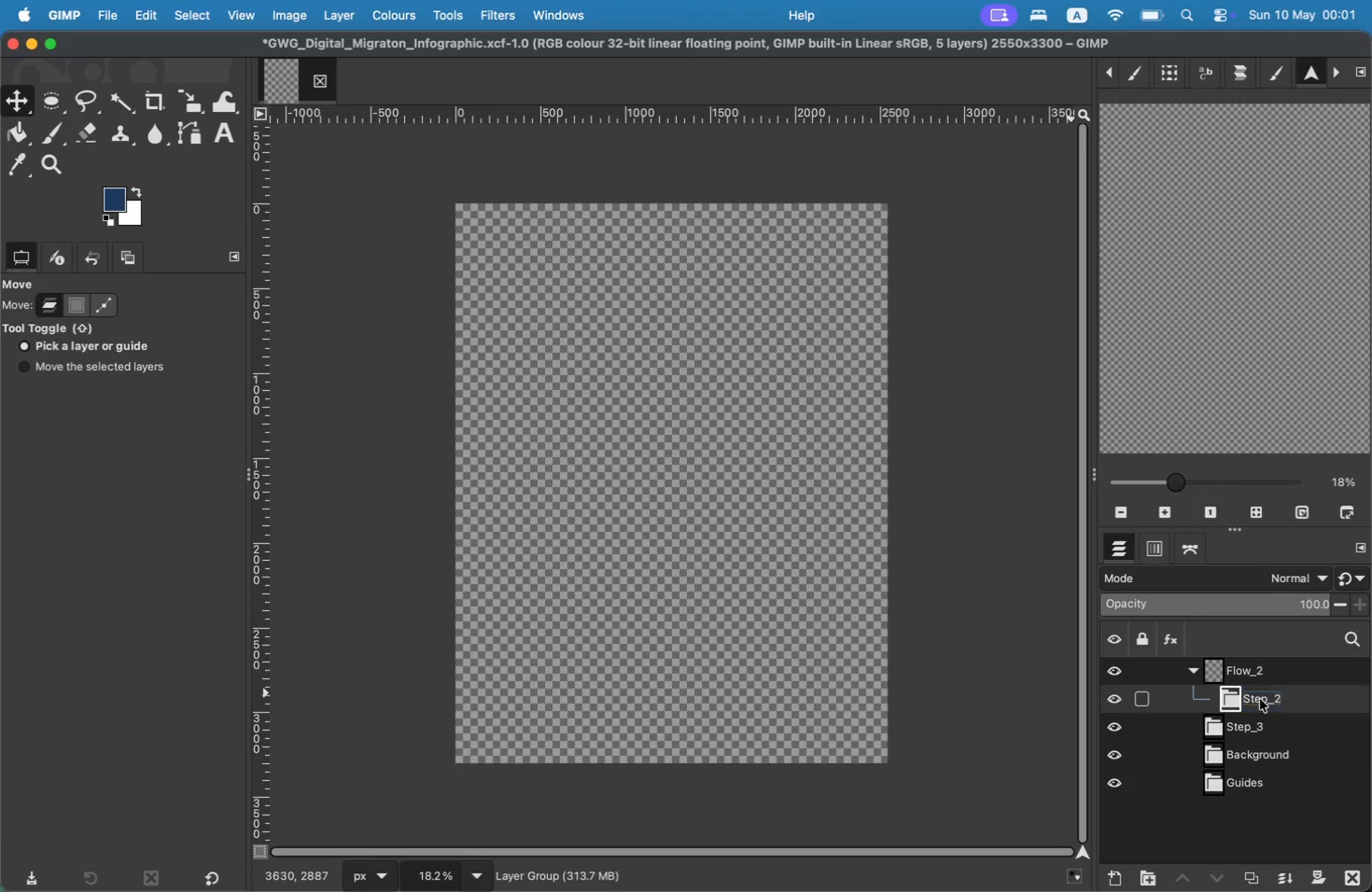 
key(Enter)
 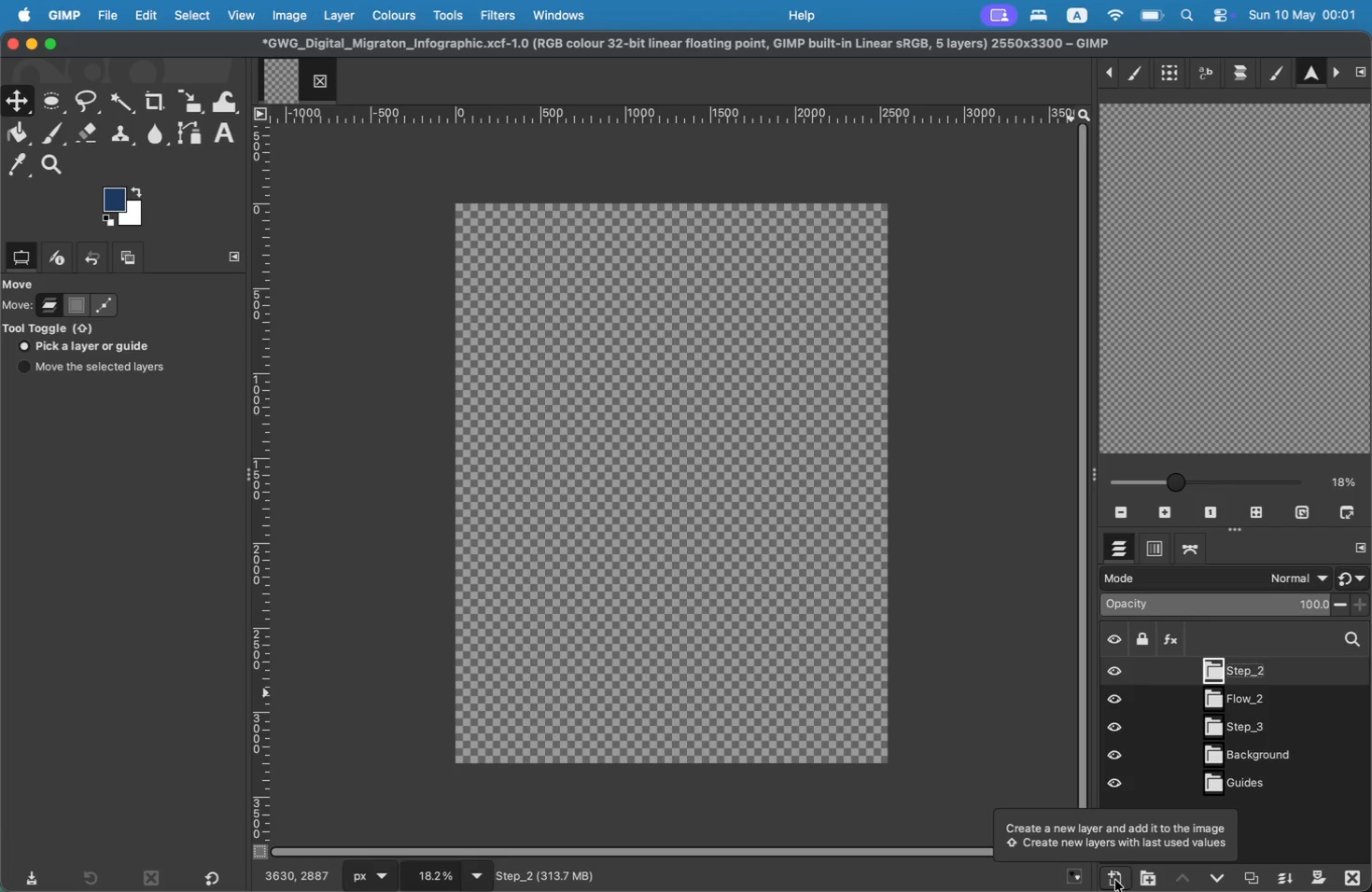 
left_click_drag(start_coordinate=[1260, 699], to_coordinate=[1245, 641])
 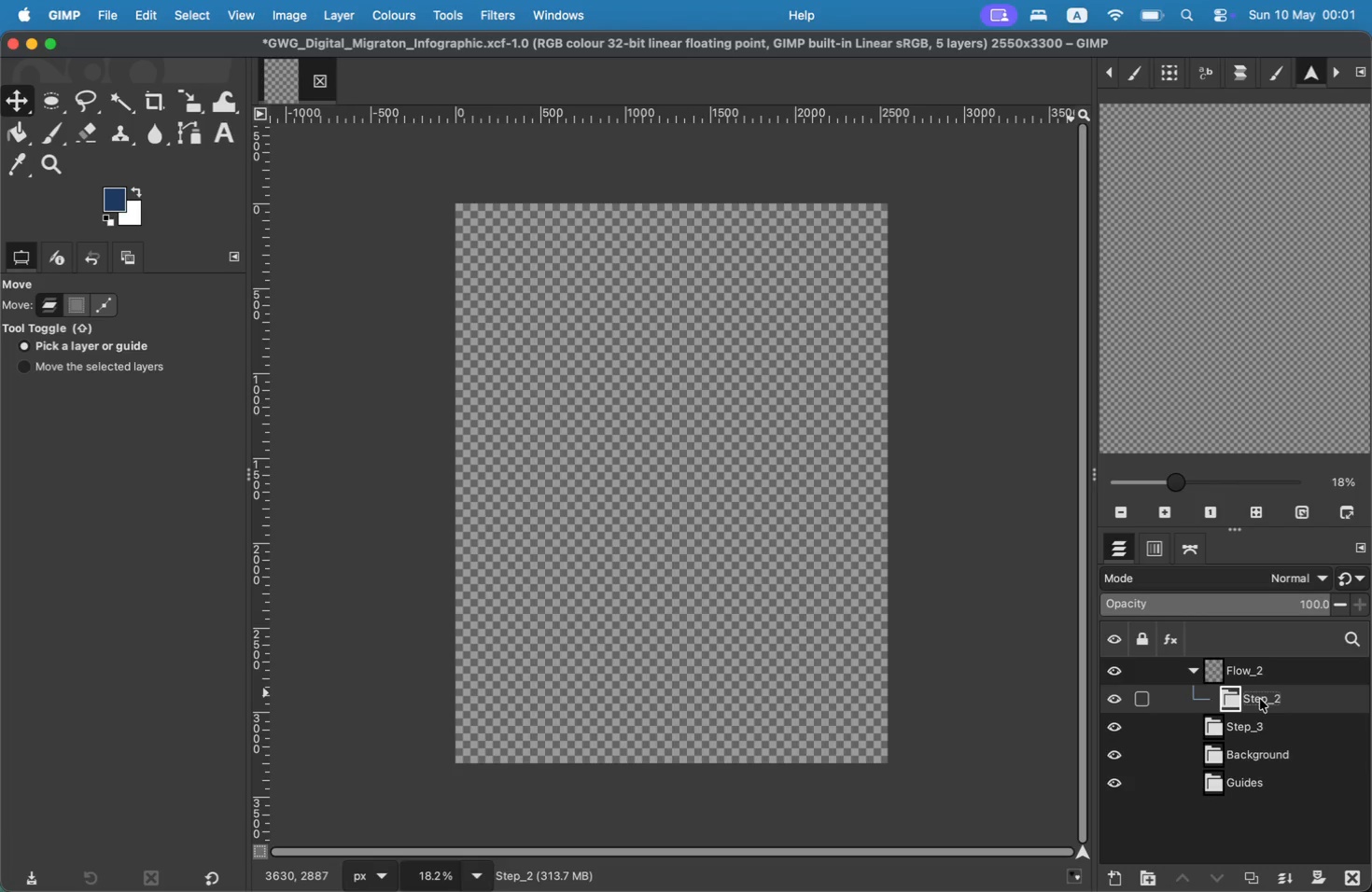 
wait(6.74)
 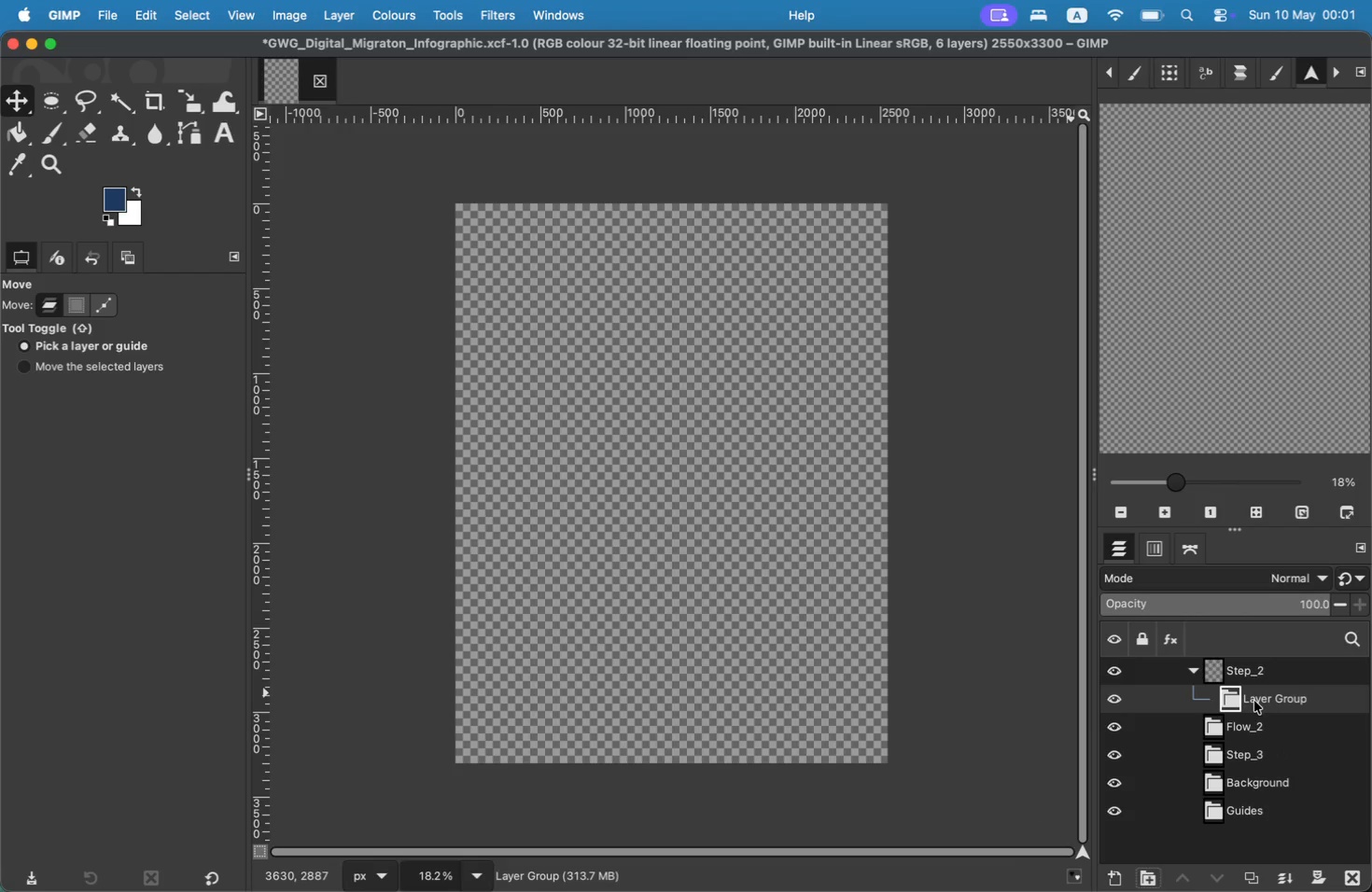 
double_click([1254, 701])
 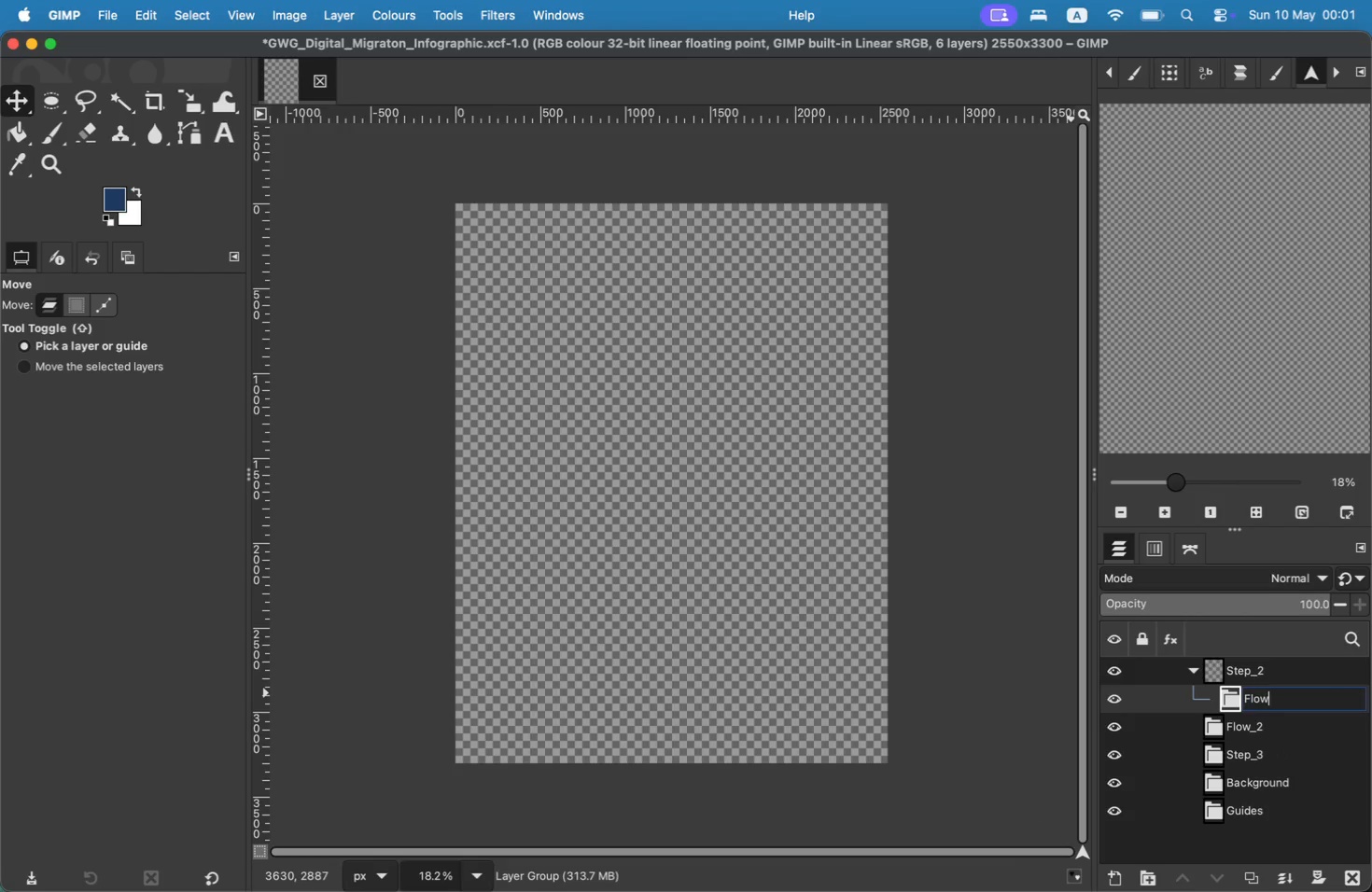 
type(Flow_2)
 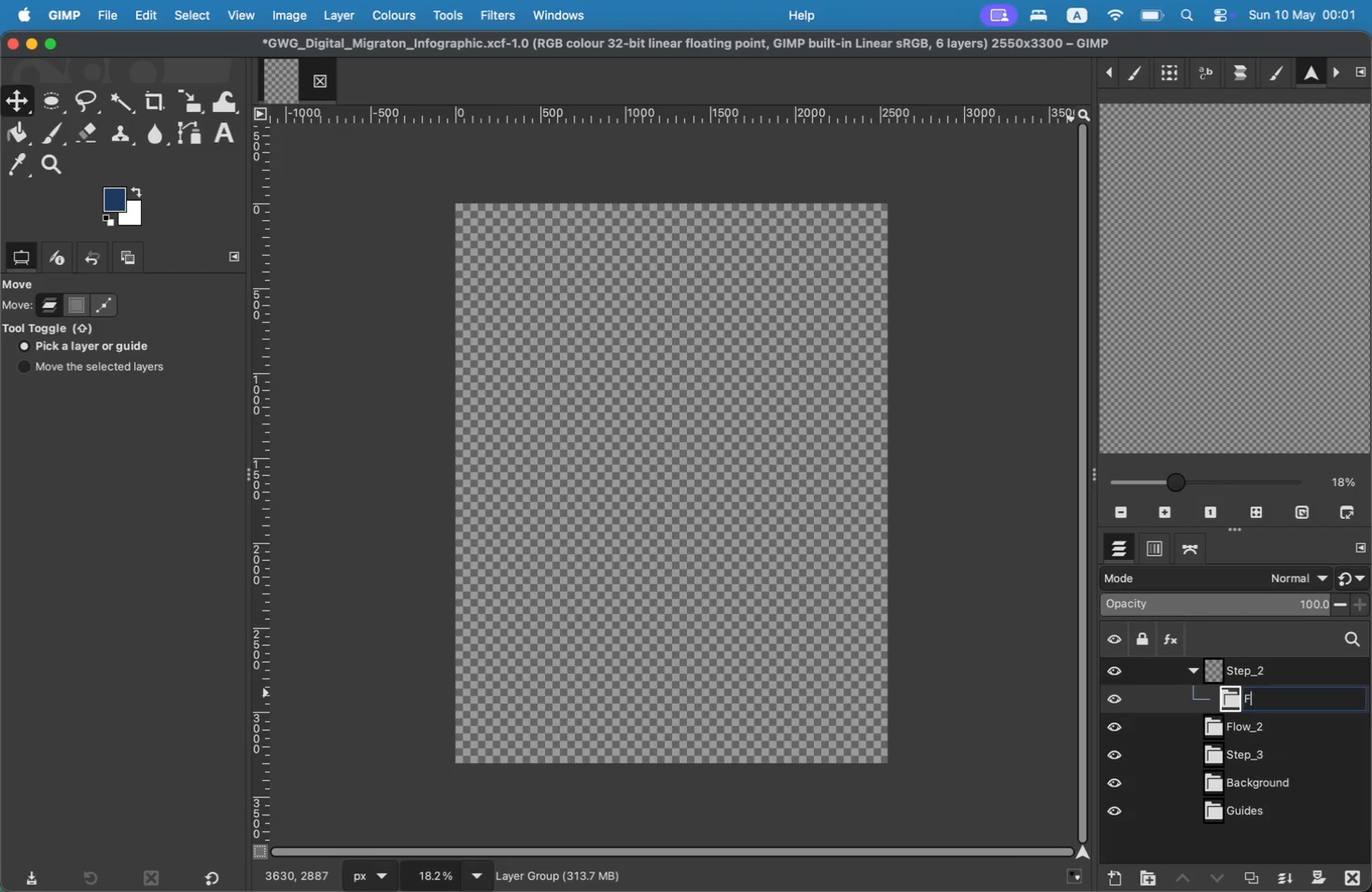 
 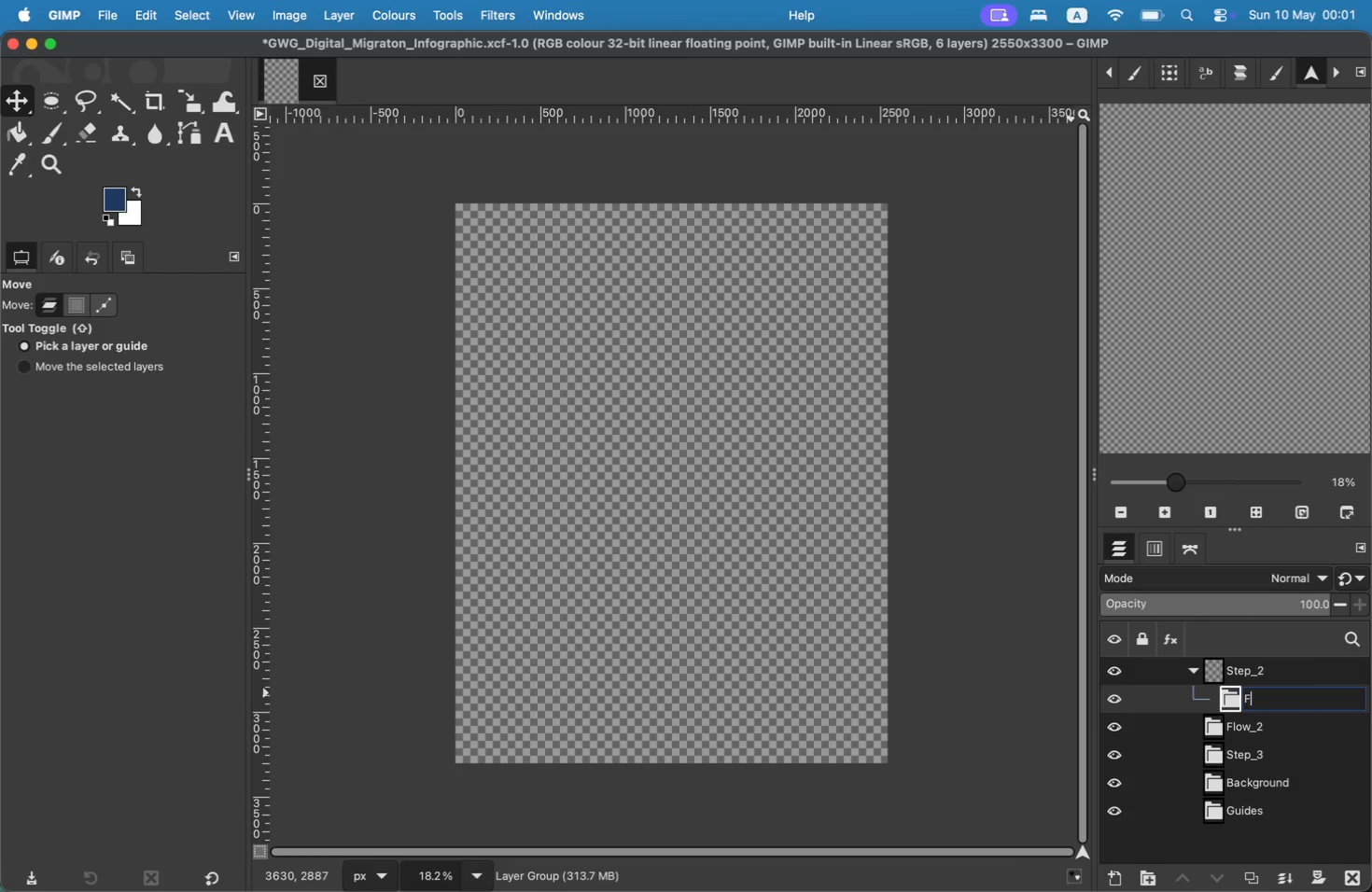 
key(Enter)
 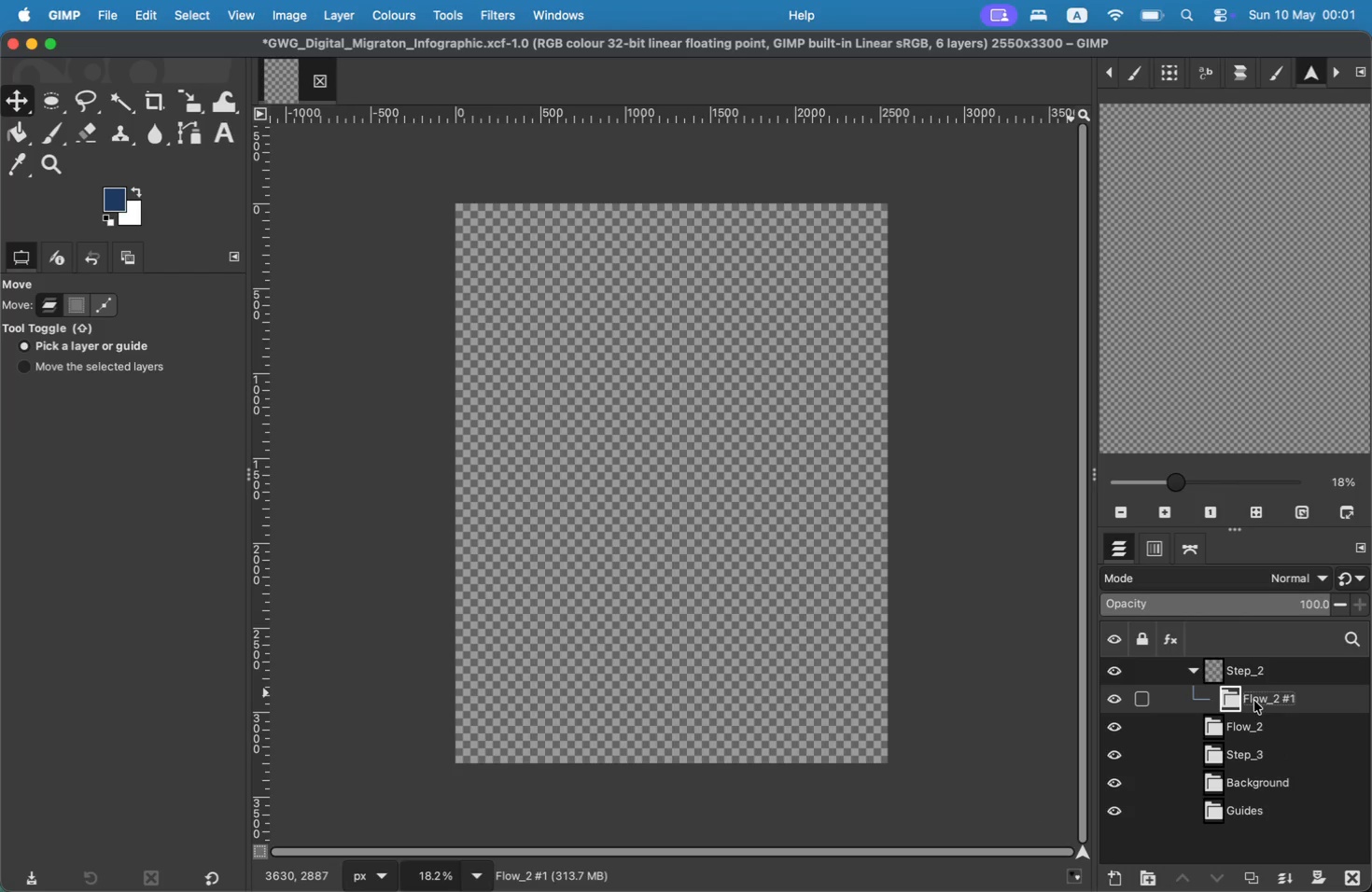 
double_click([1258, 694])
 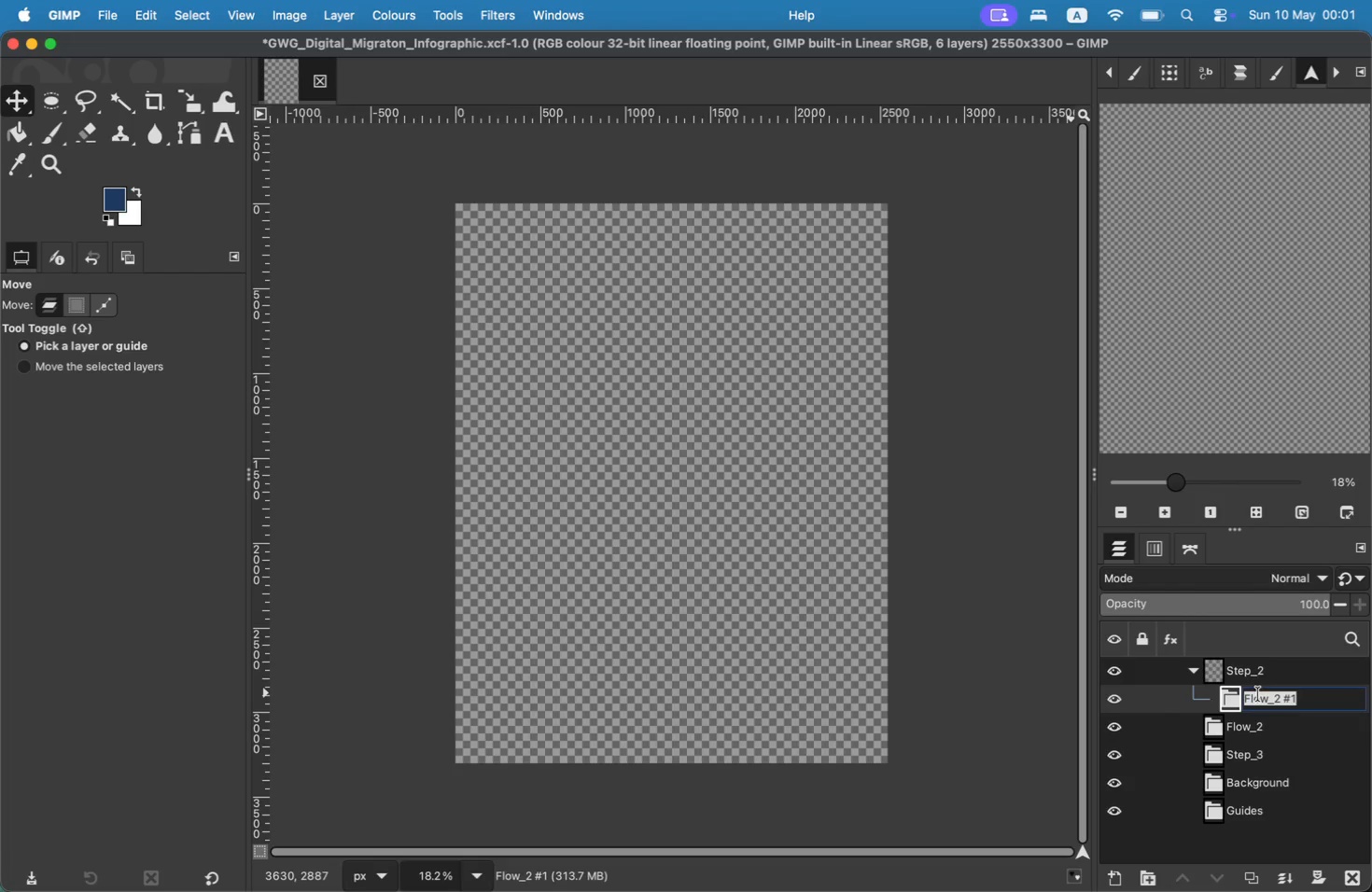 
key(ArrowRight)
 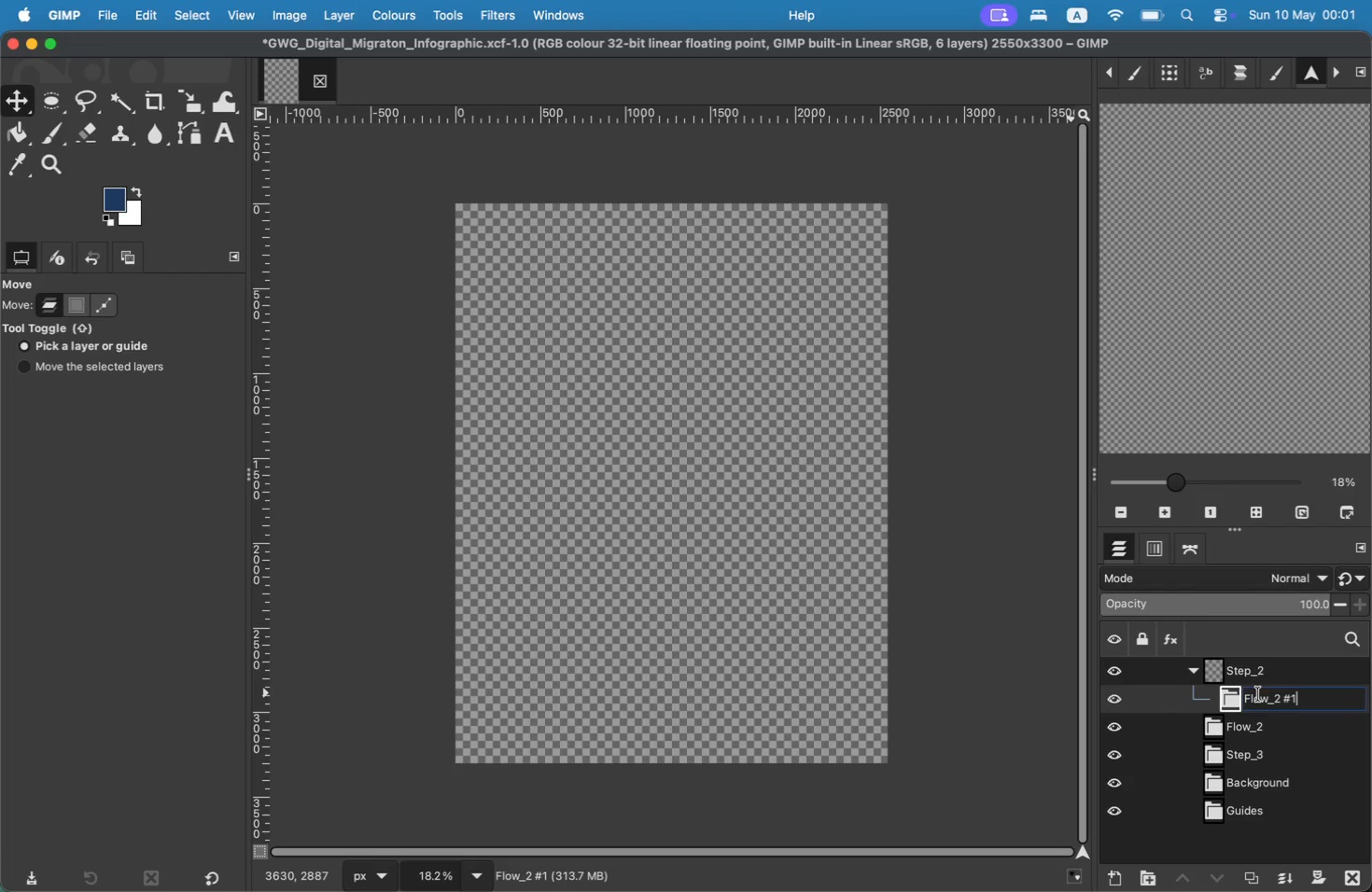 
key(Backspace)
 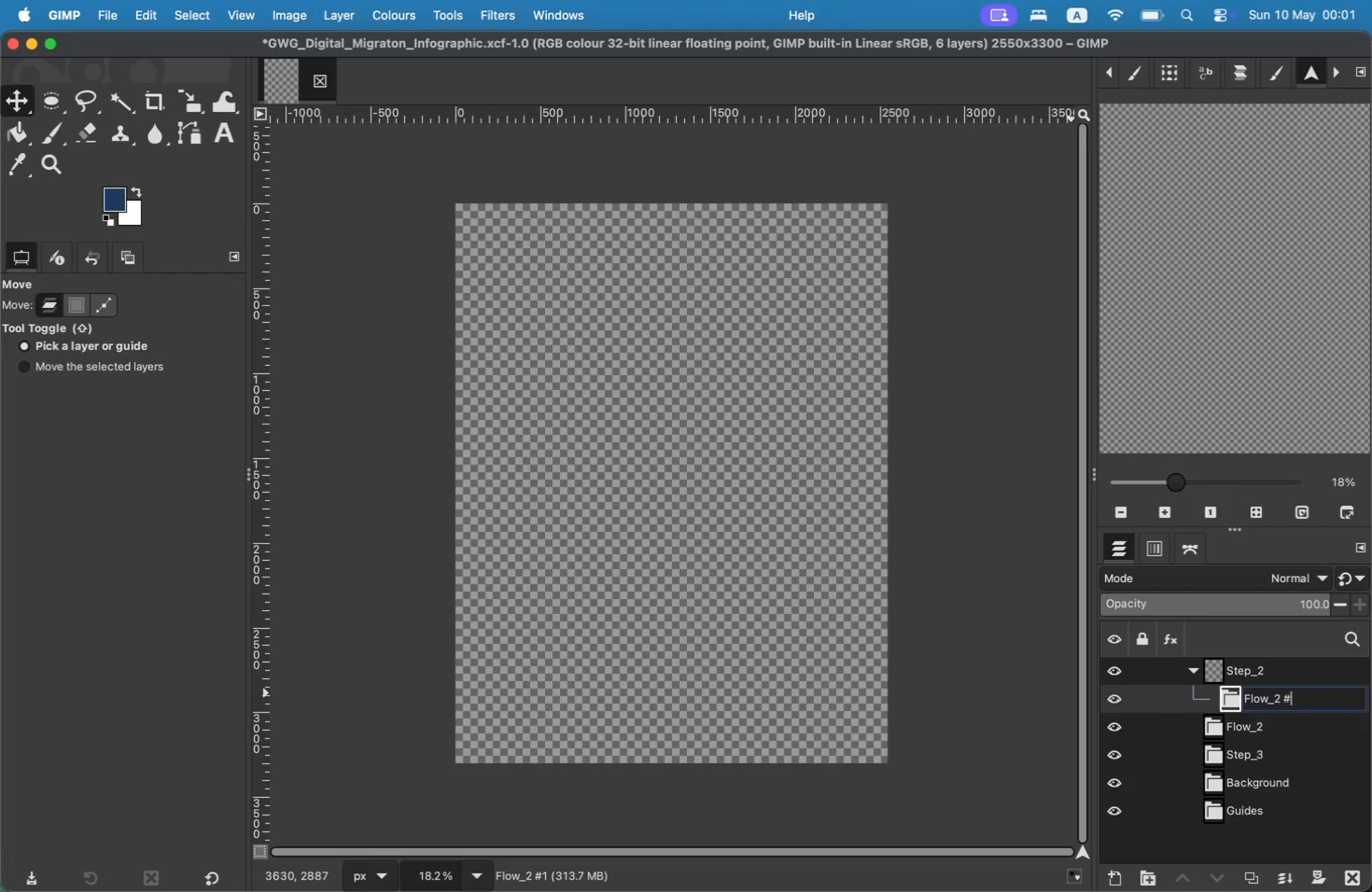 
key(Backspace)
 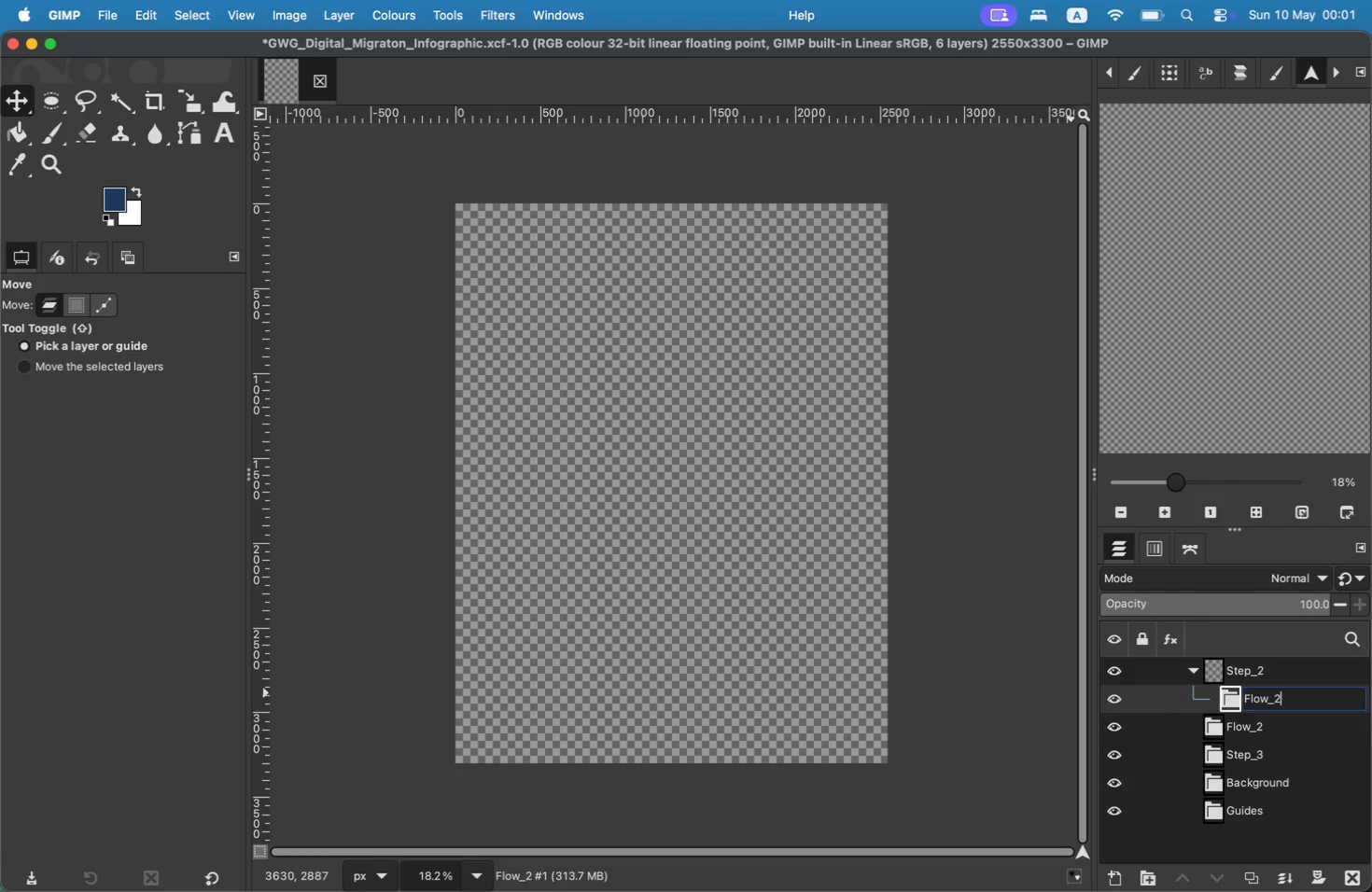 
key(Backspace)
 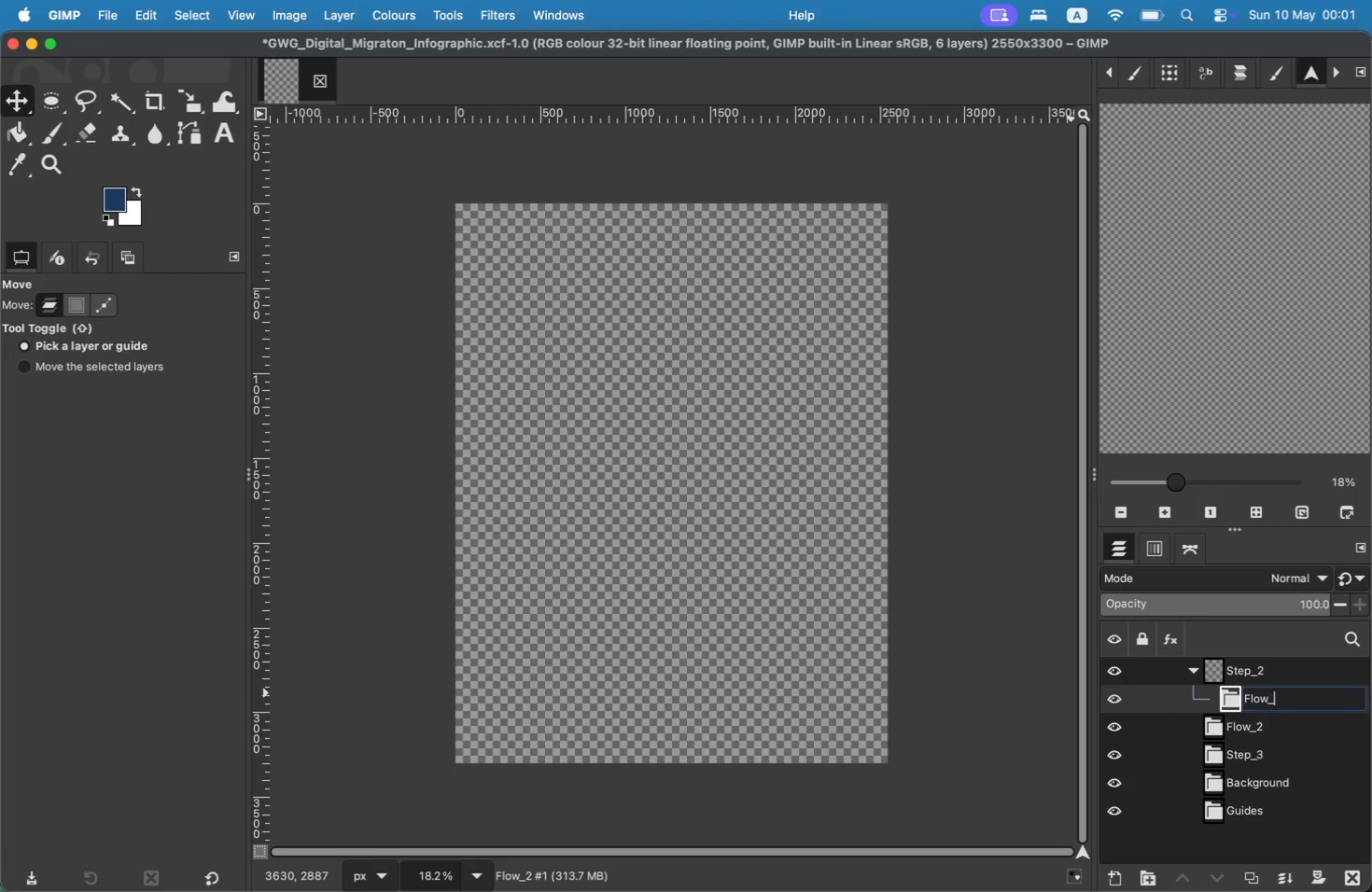 
key(Backspace)
 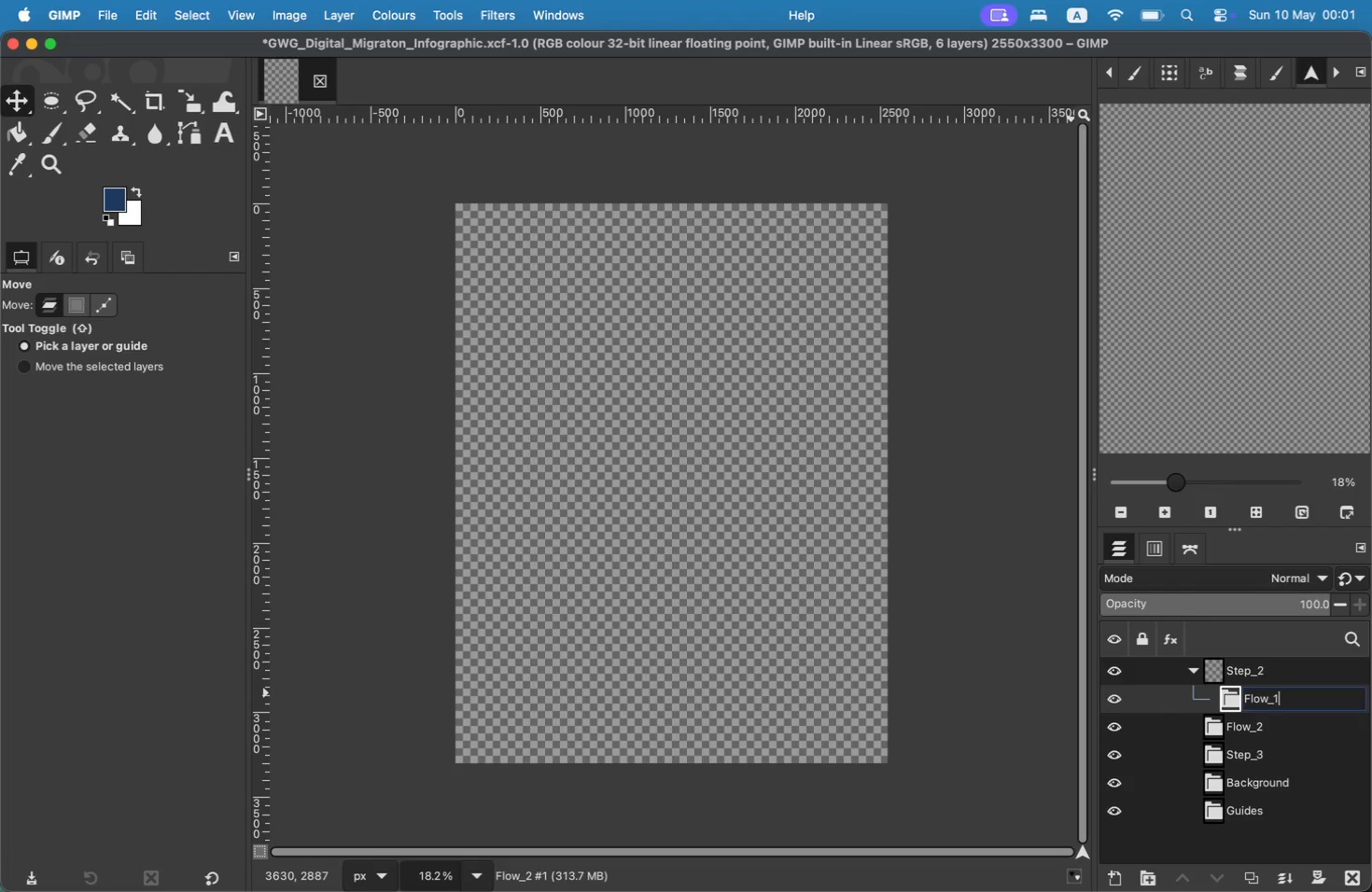 
key(1)
 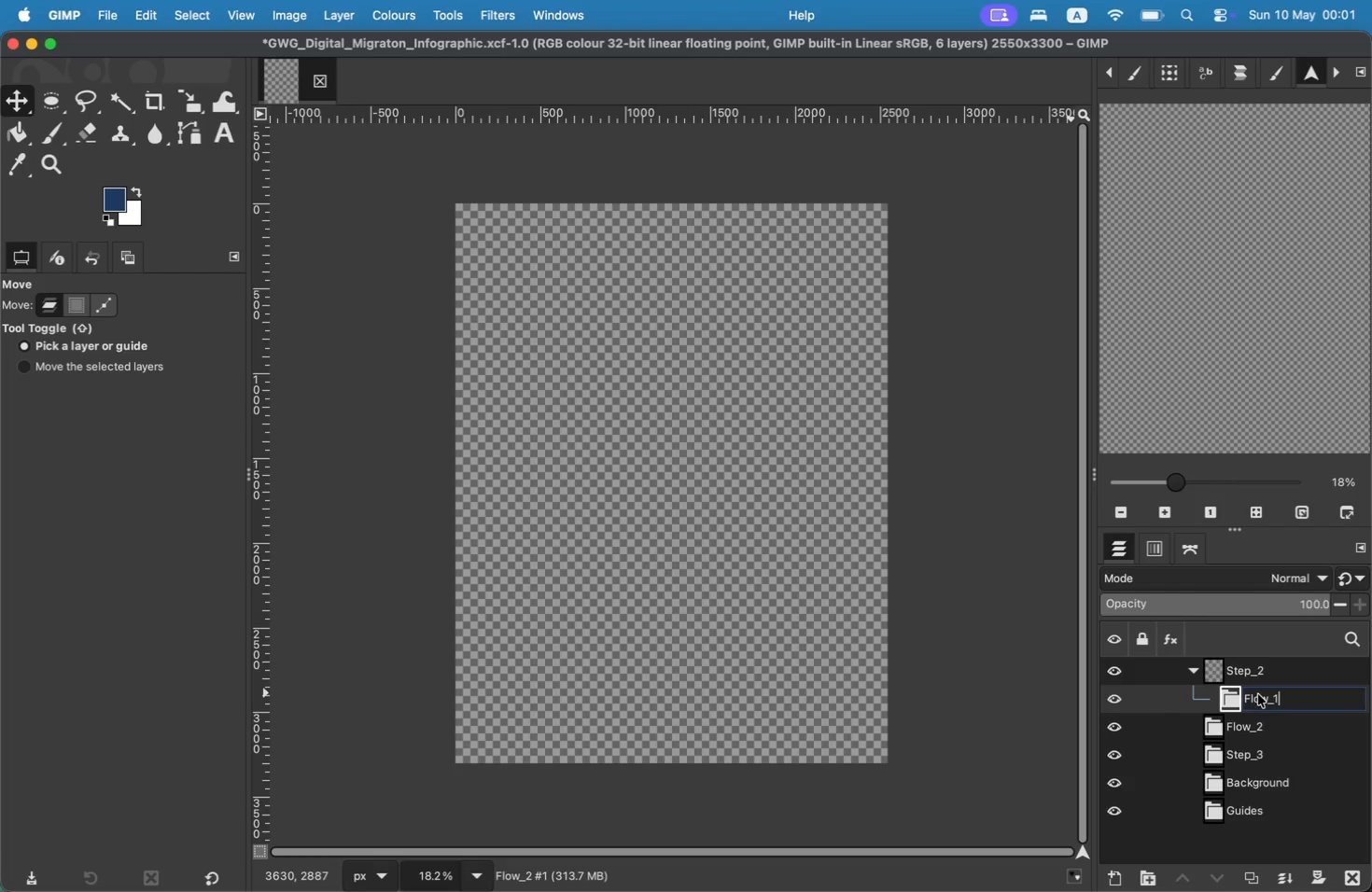 
key(Enter)
 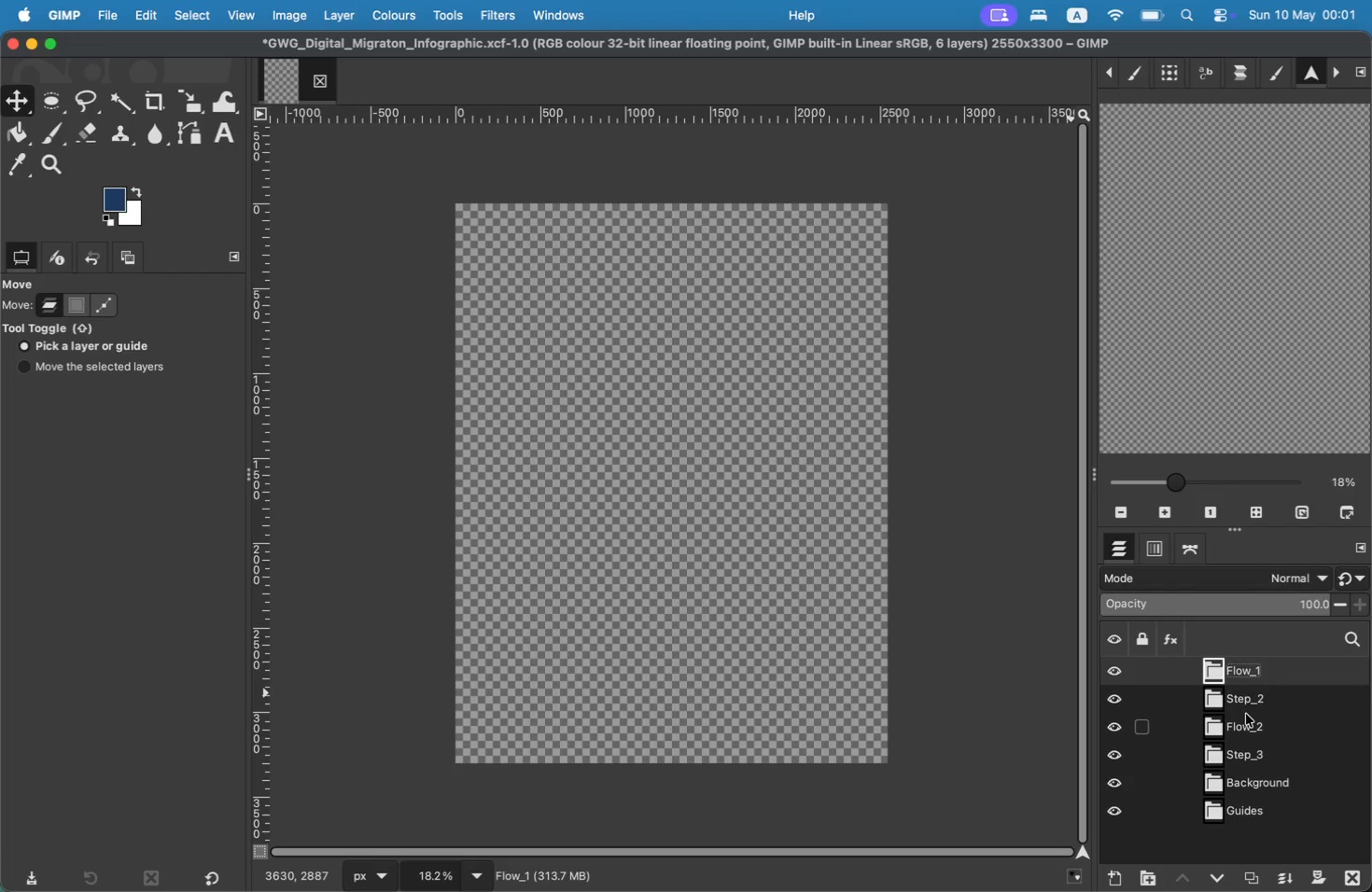 
left_click_drag(start_coordinate=[1258, 694], to_coordinate=[1247, 634])
 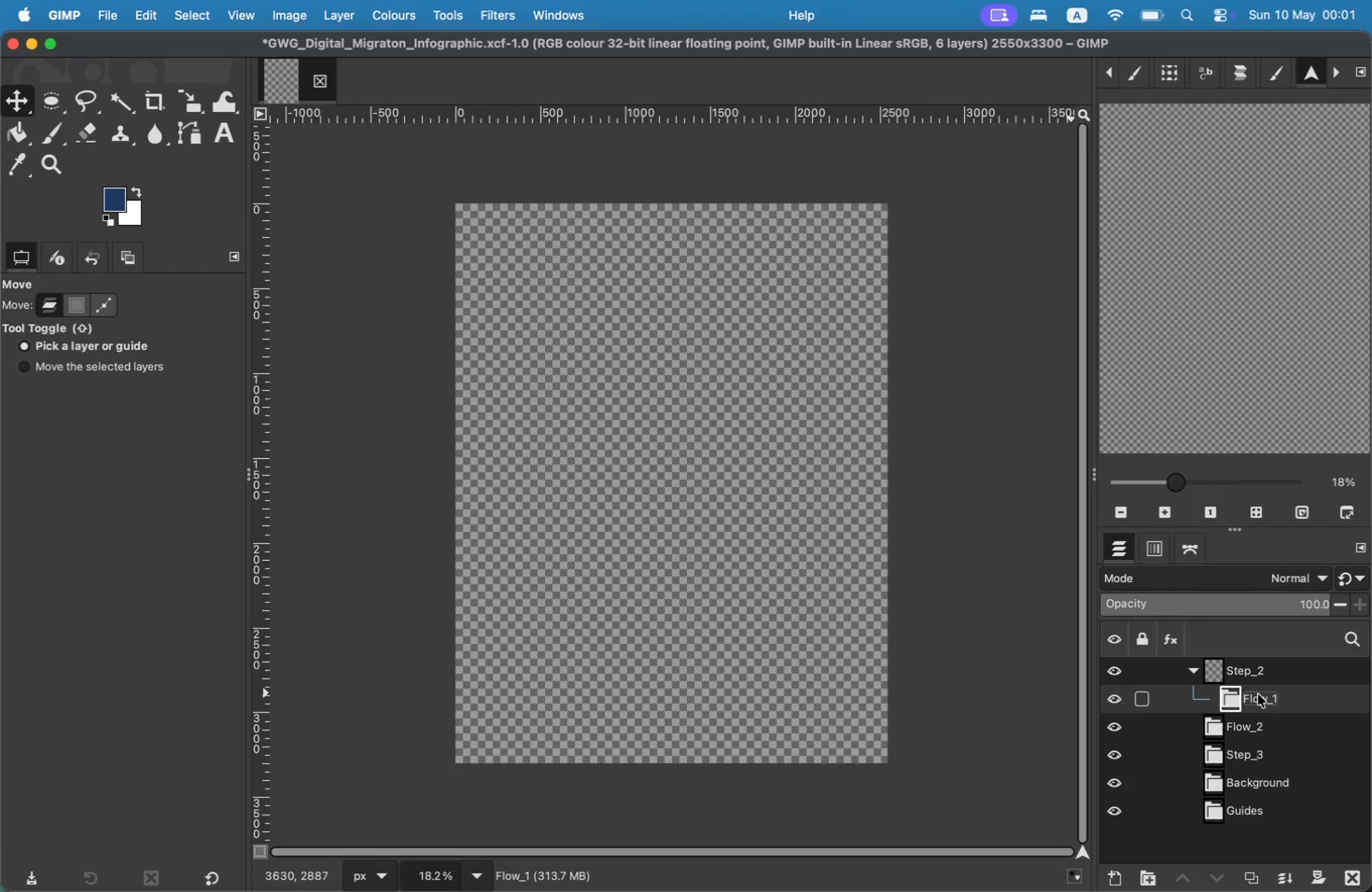 
double_click([1268, 700])
 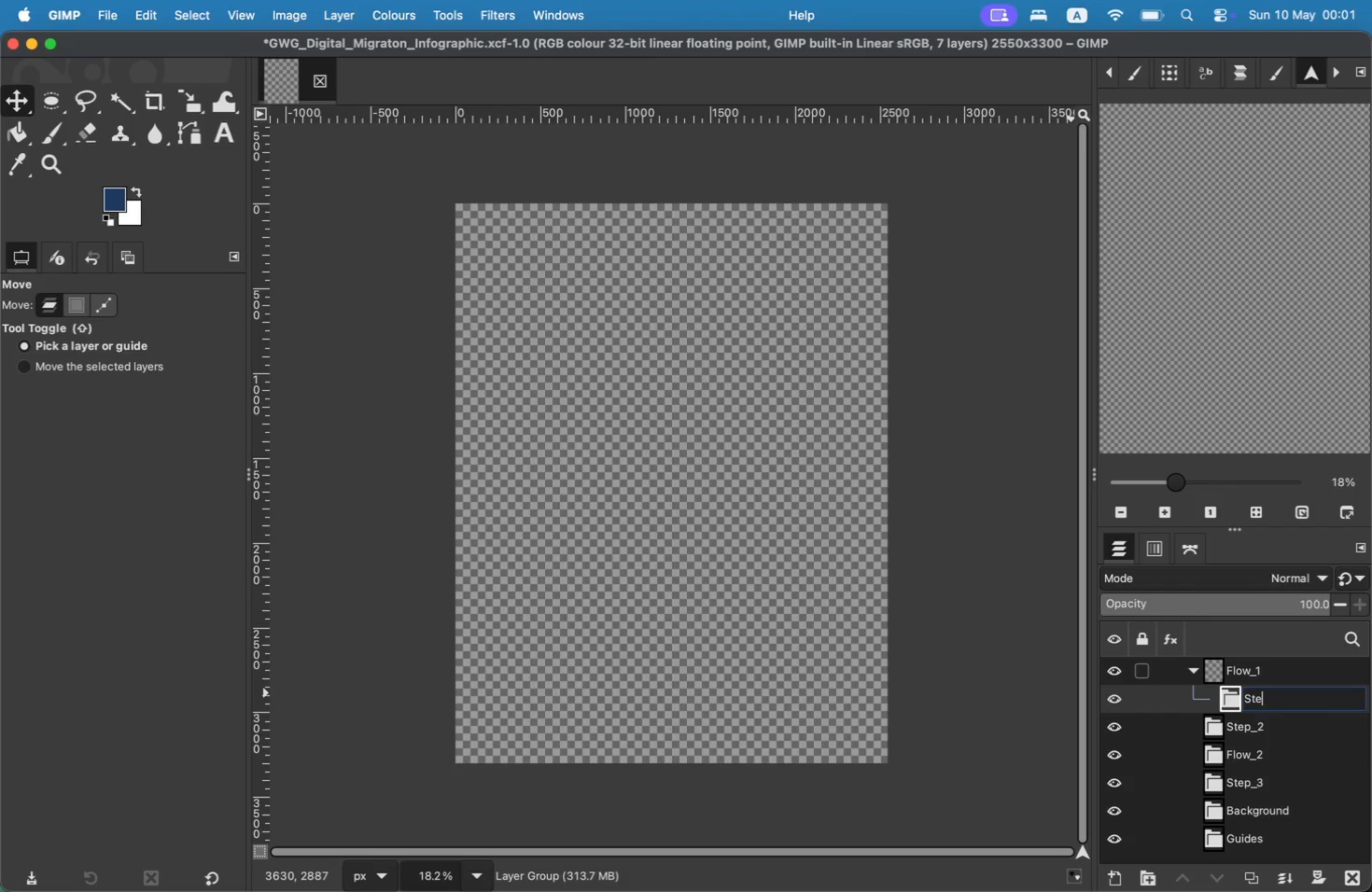 
type(Step_1)
 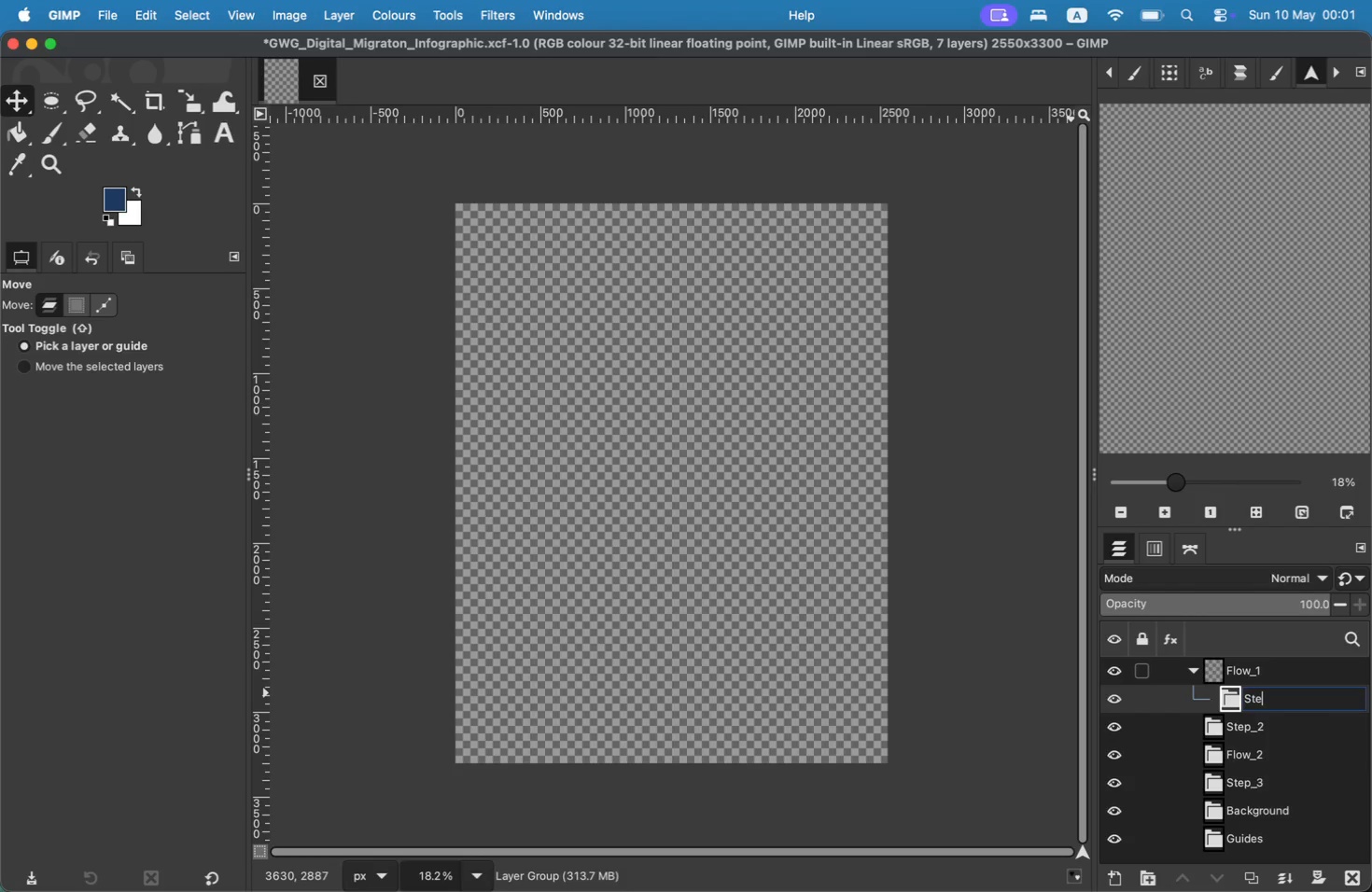 
key(Enter)
 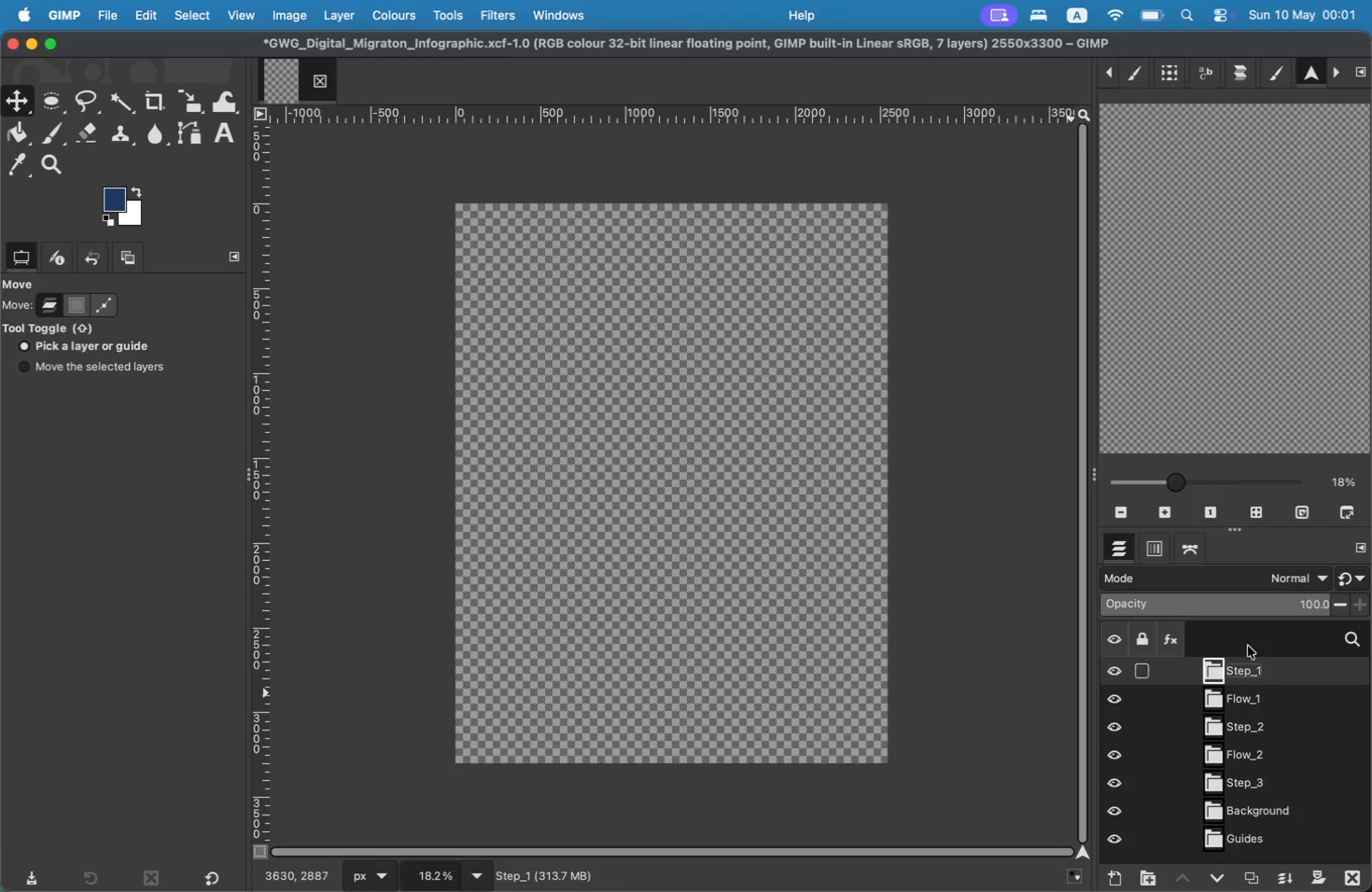 
left_click_drag(start_coordinate=[1268, 700], to_coordinate=[1251, 641])
 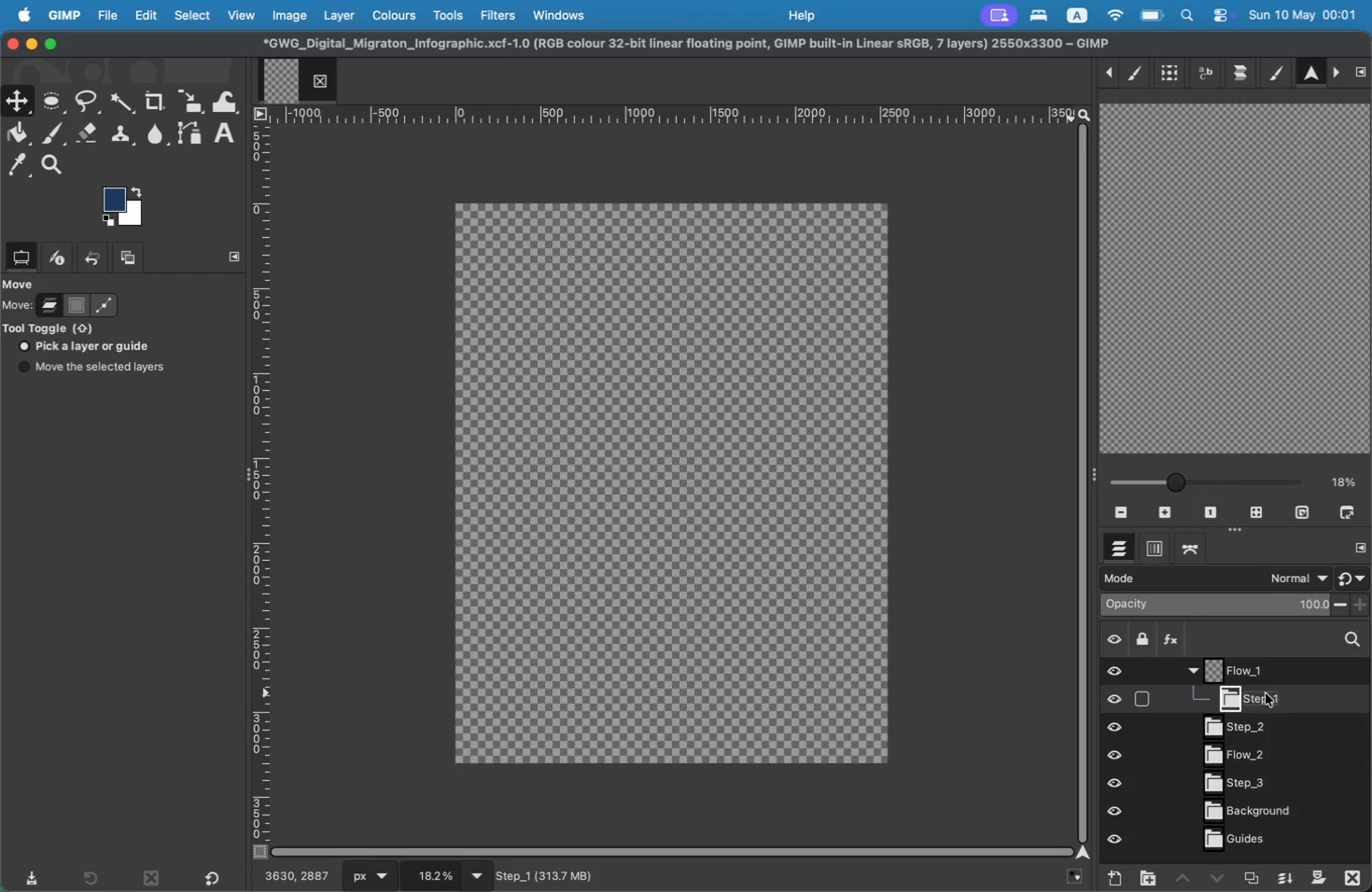 
left_click([1143, 883])
 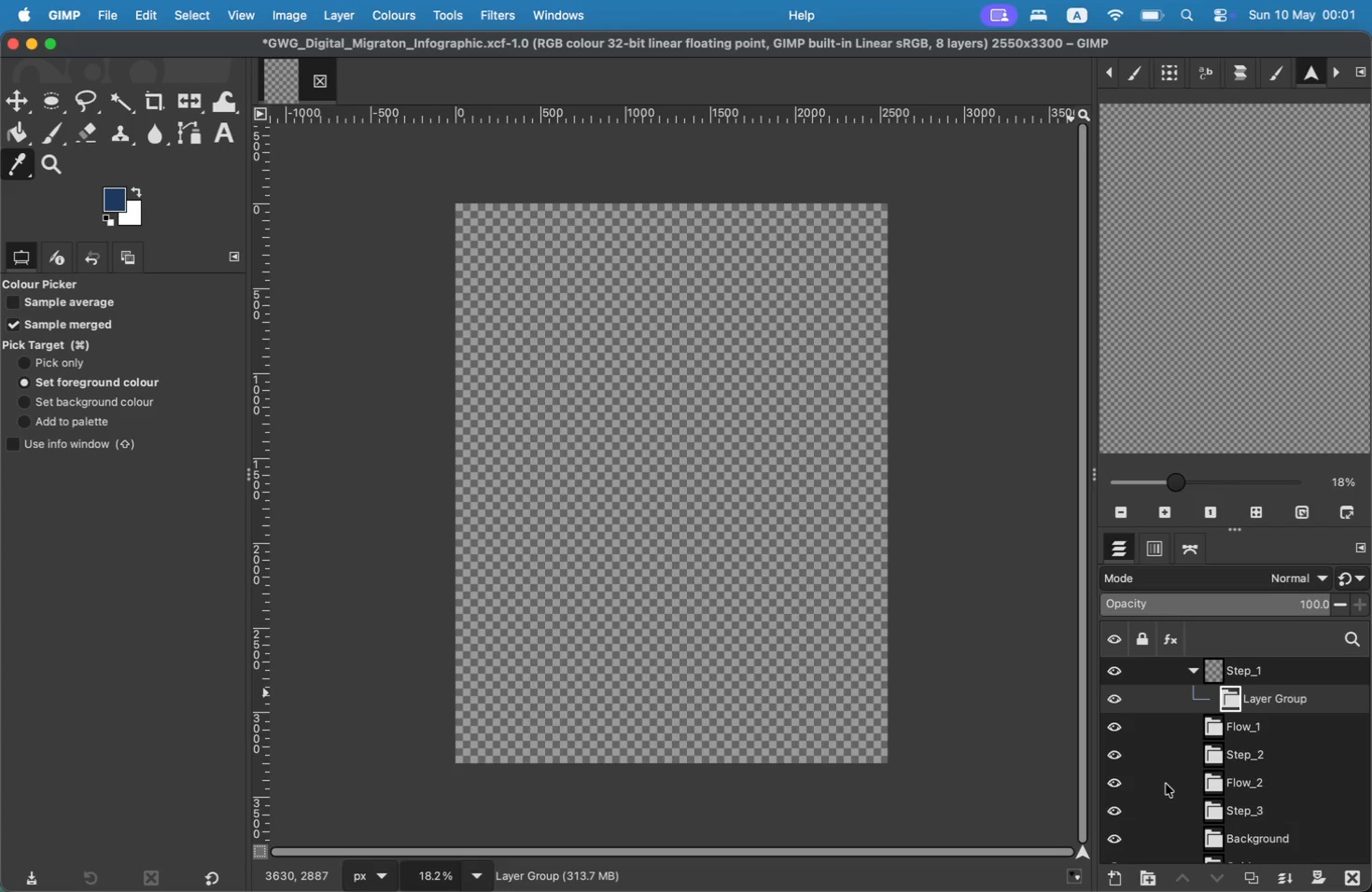 
type(Foote)
 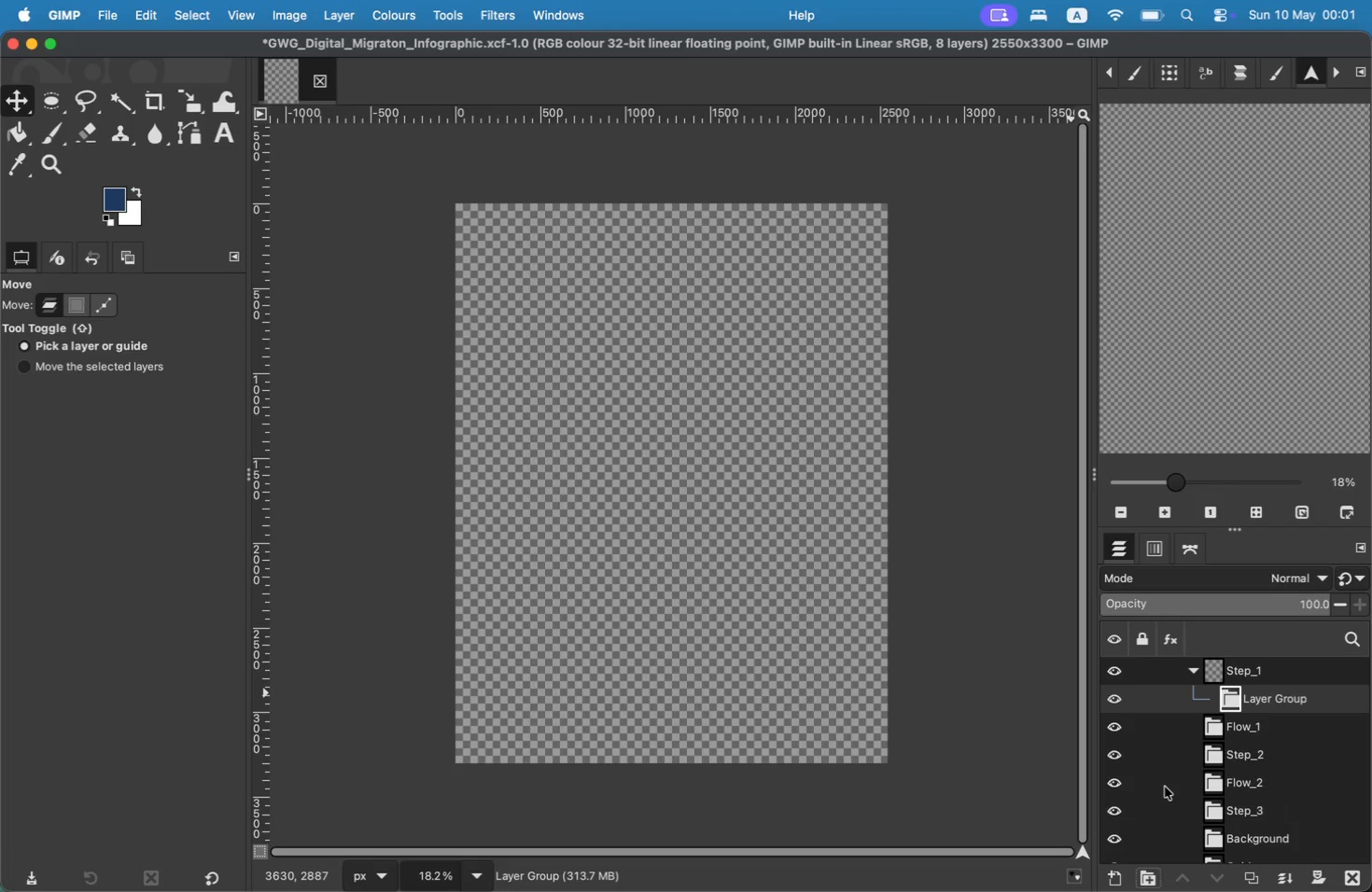 
double_click([1258, 699])
 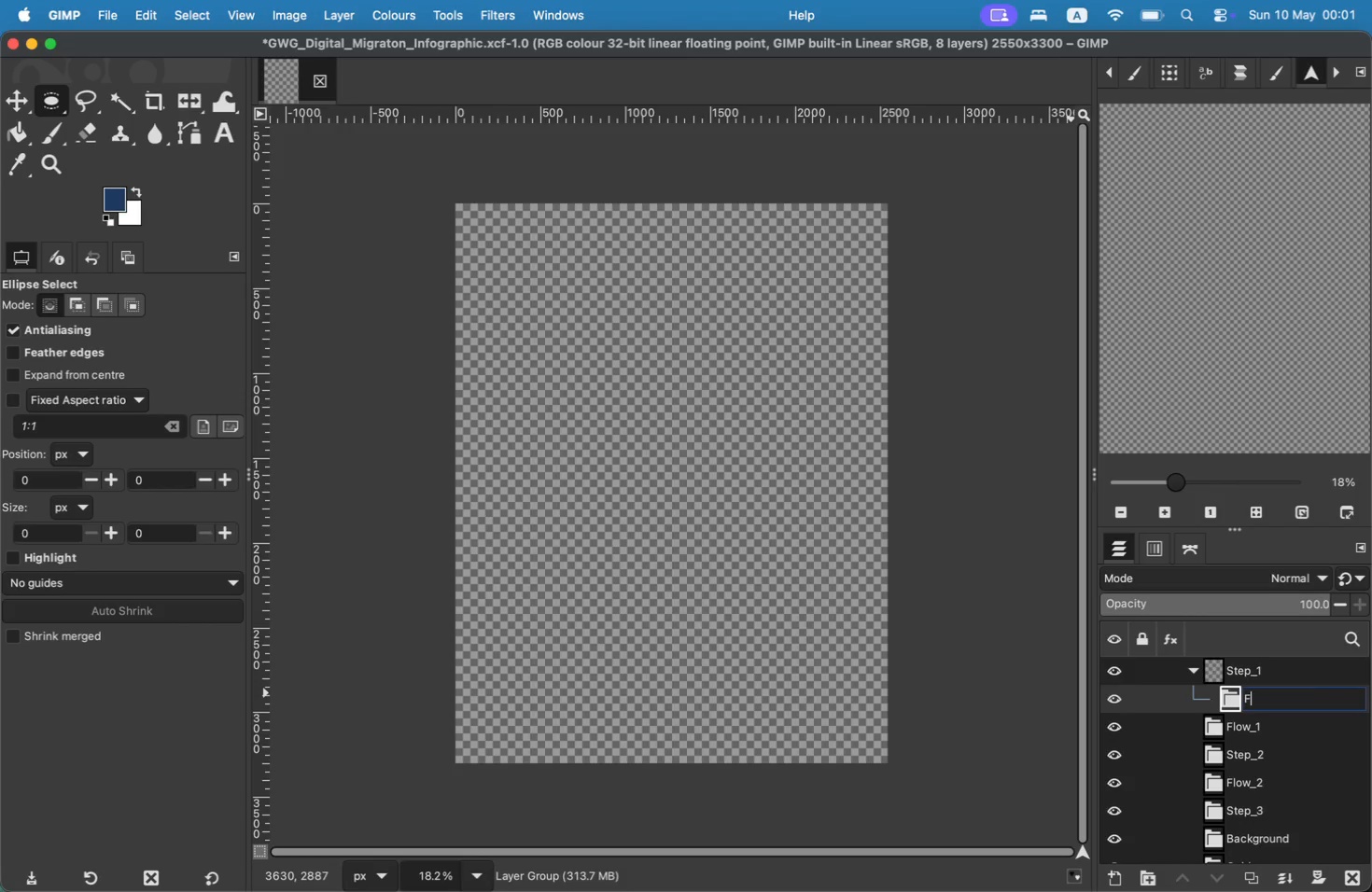 
type(Footer)
 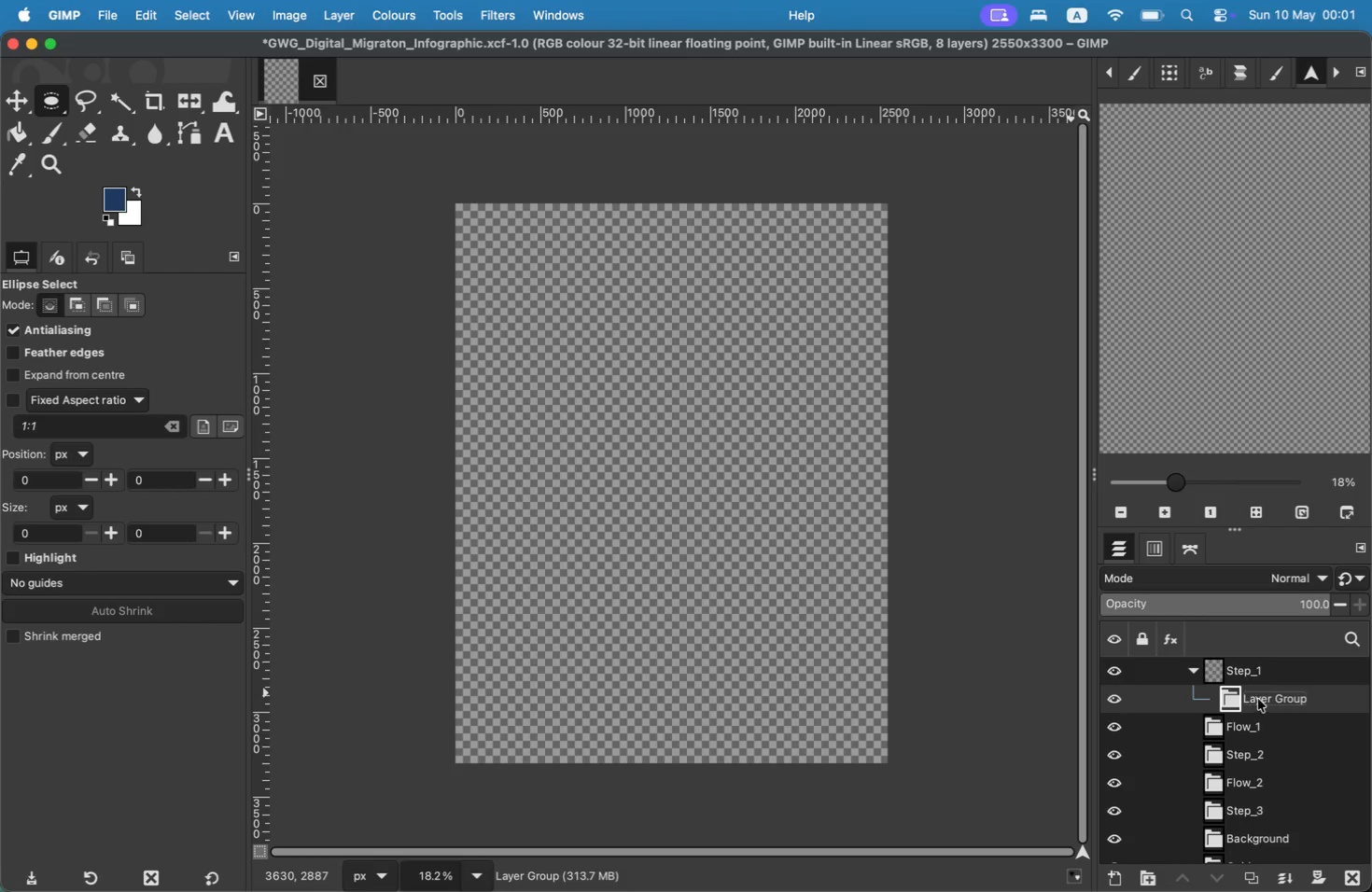 
key(Enter)
 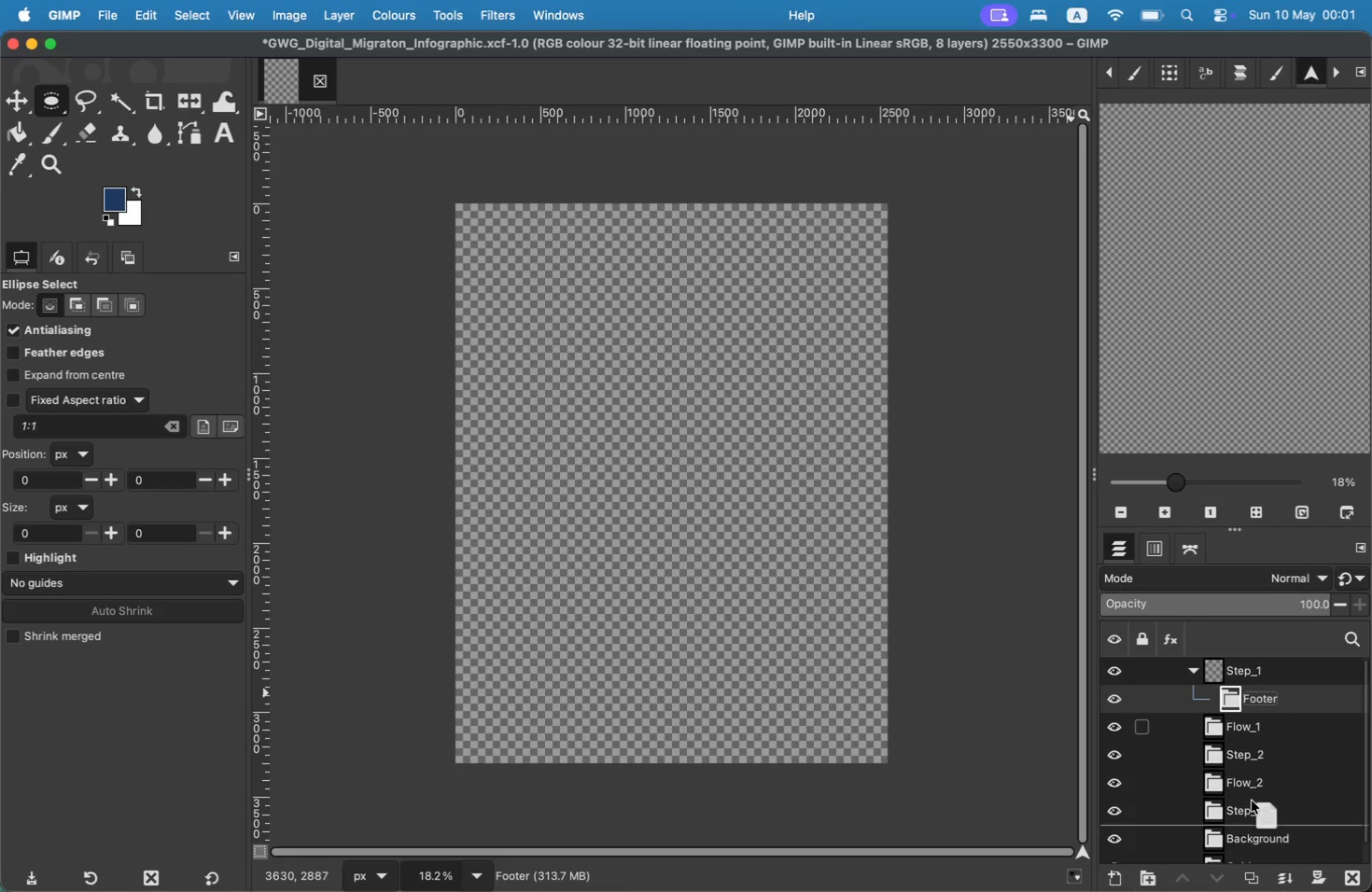 
left_click_drag(start_coordinate=[1258, 699], to_coordinate=[1264, 781])
 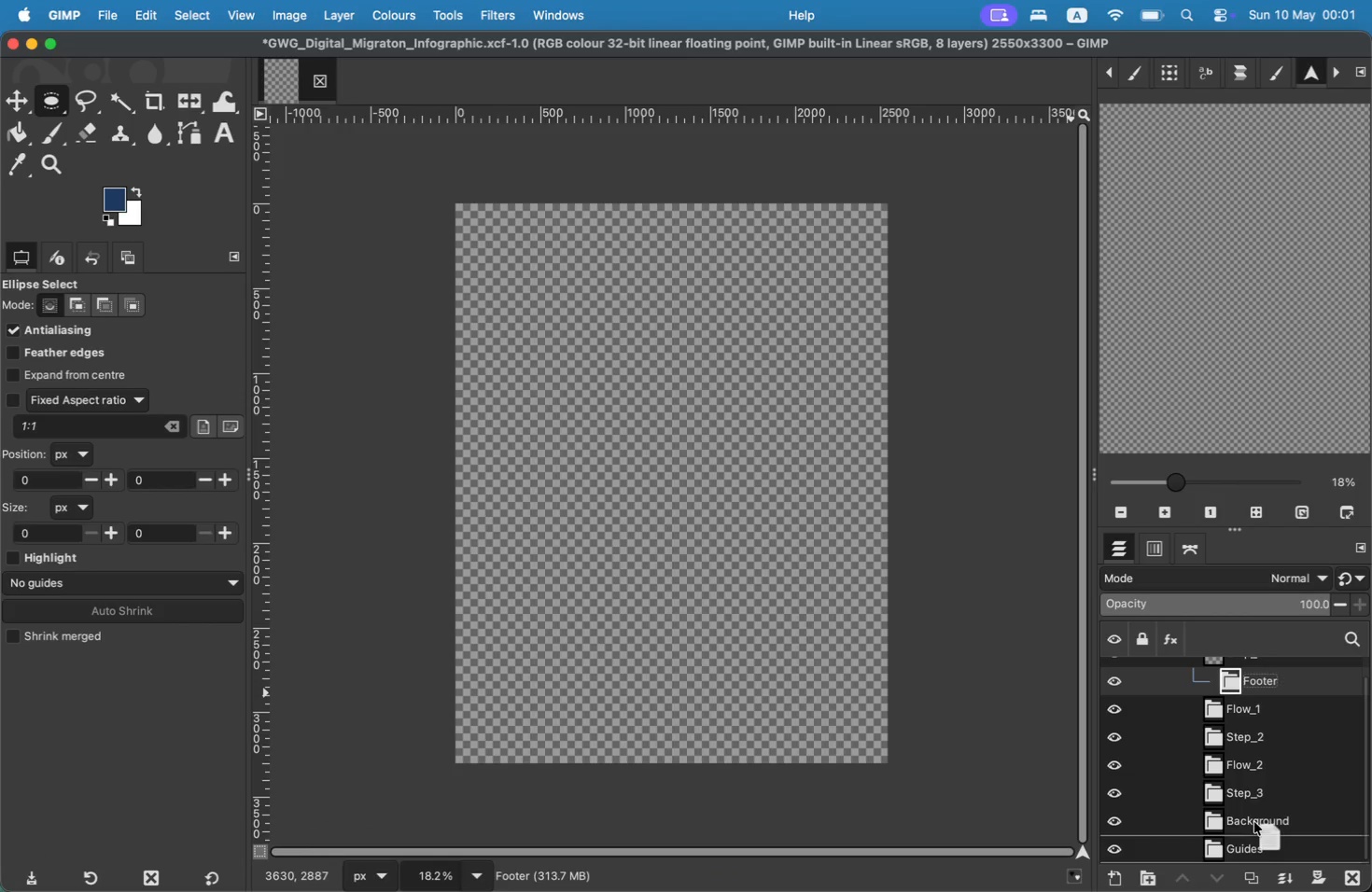 
scroll: coordinate [1253, 740], scroll_direction: up, amount: 7.0
 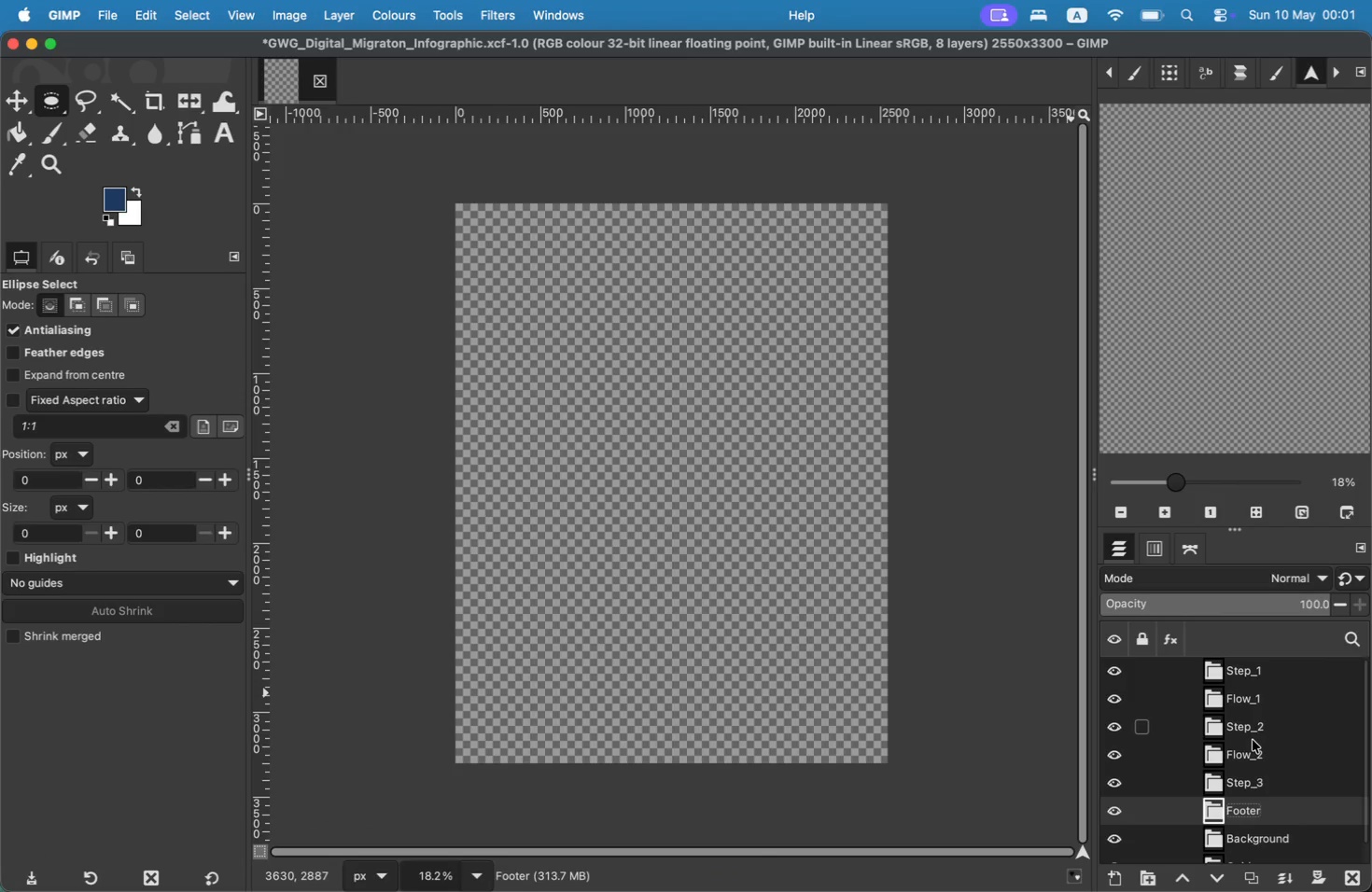 
left_click([1247, 674])
 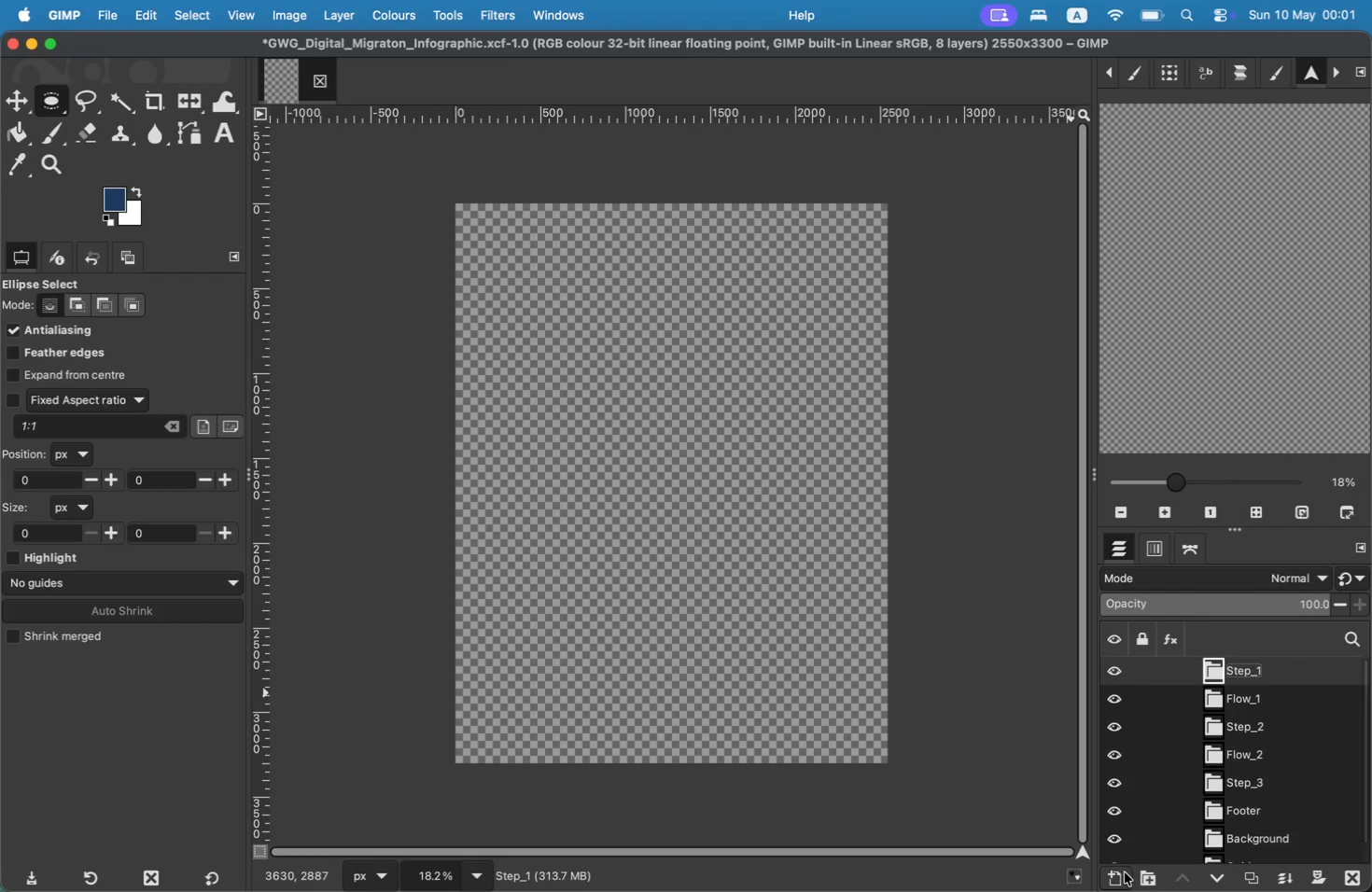 
left_click([1258, 707])
 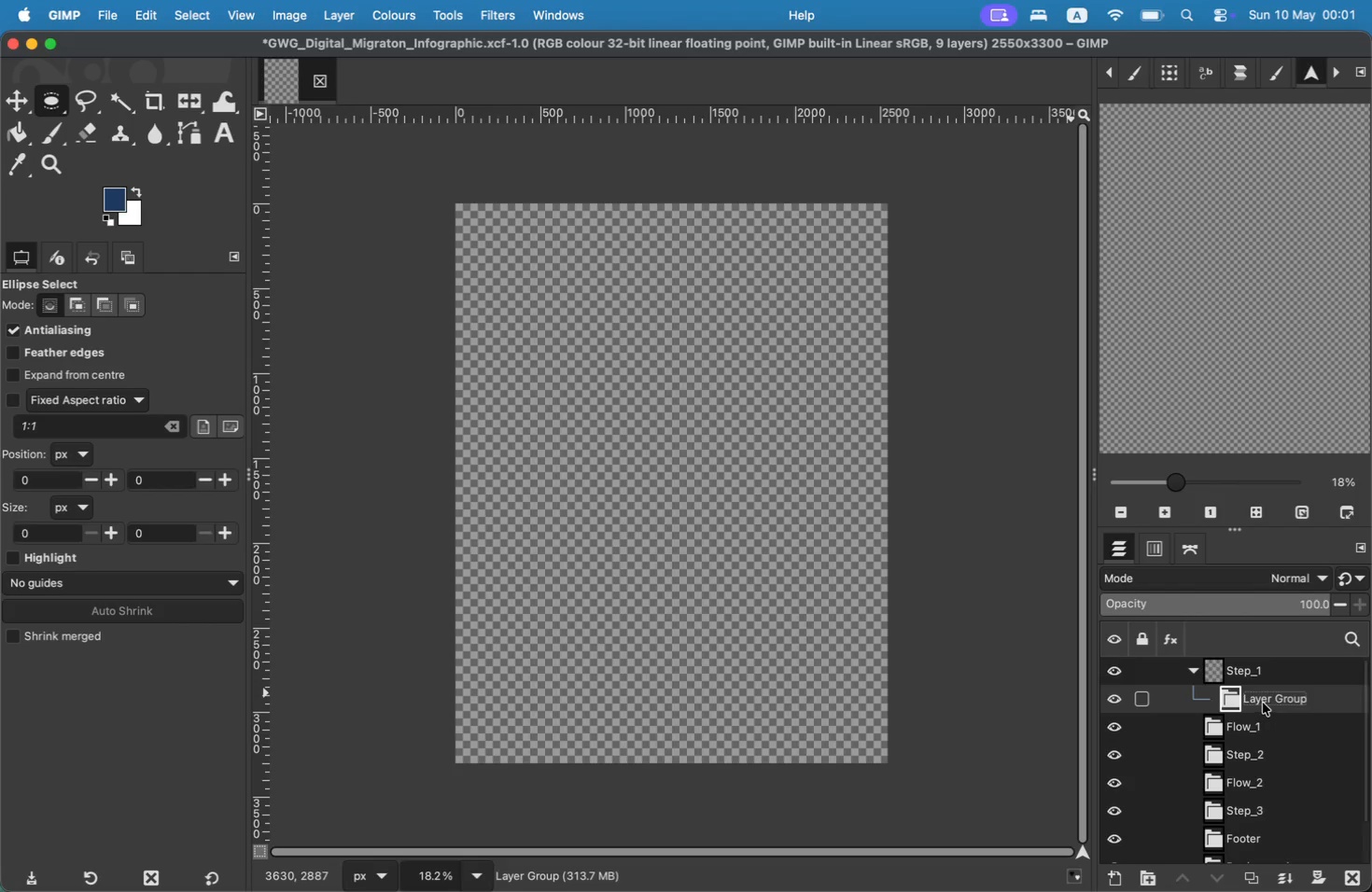 
double_click([1263, 702])
 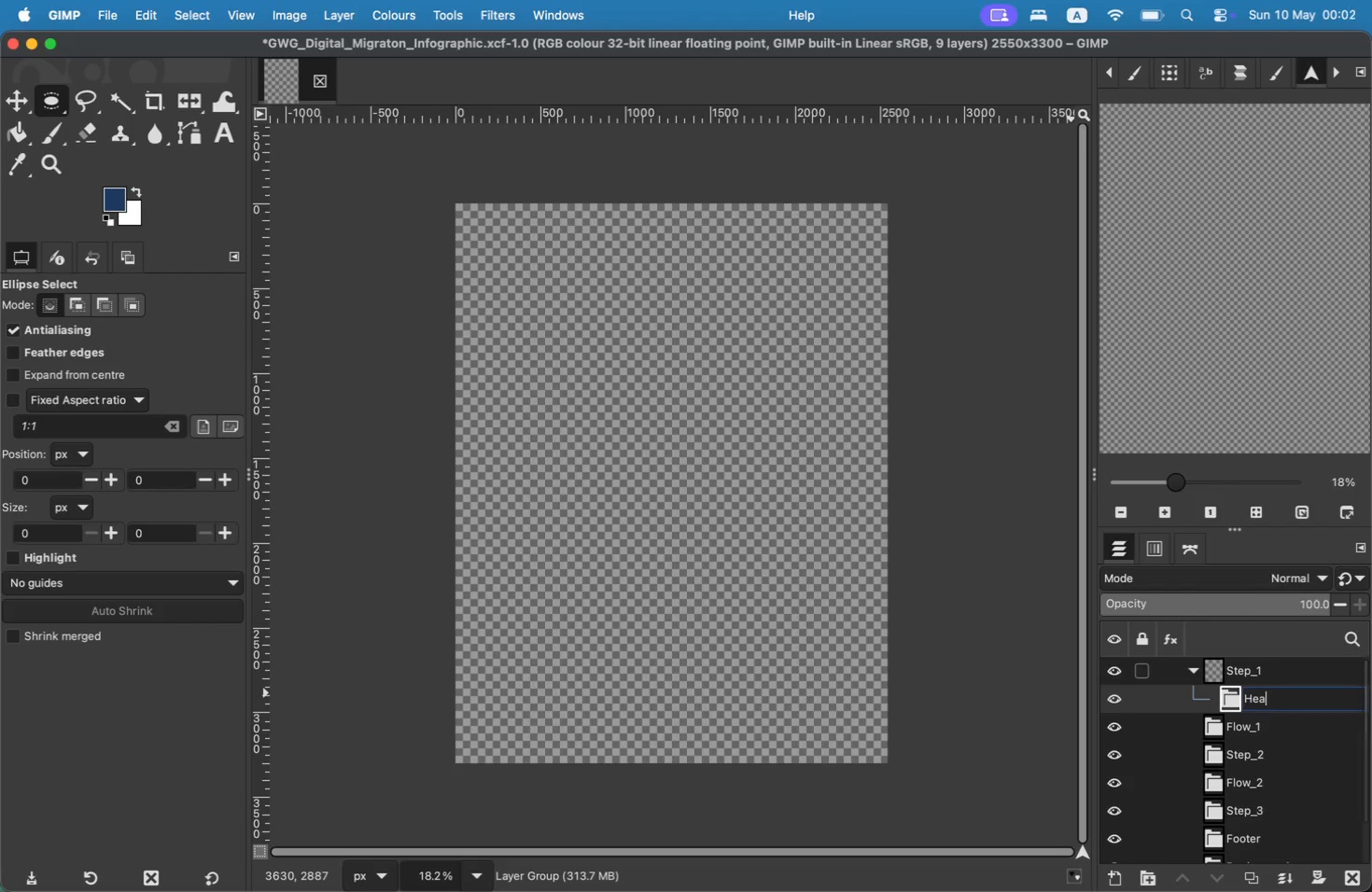 
type(Header)
 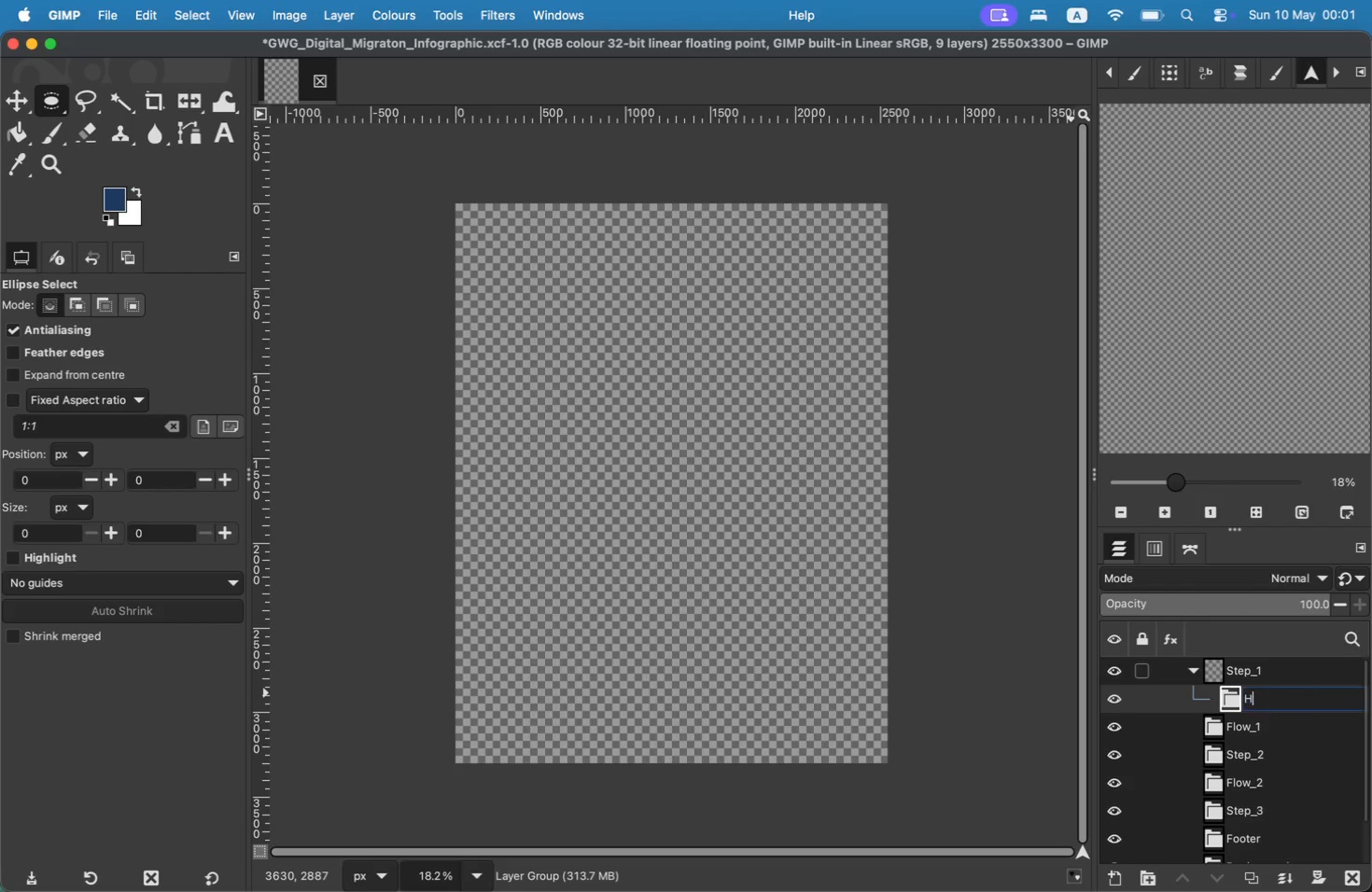 
key(Enter)
 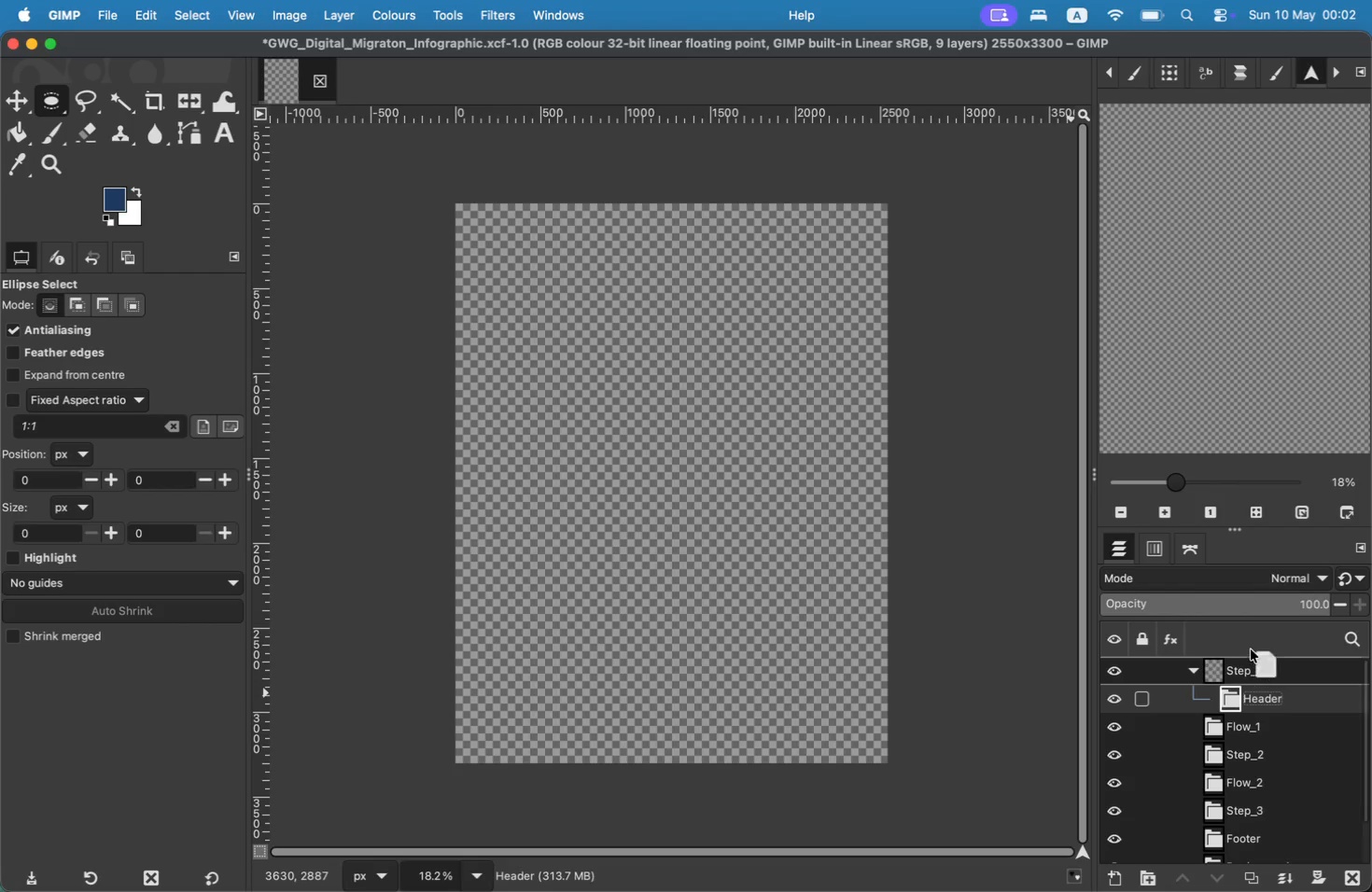 
left_click_drag(start_coordinate=[1263, 702], to_coordinate=[1251, 640])
 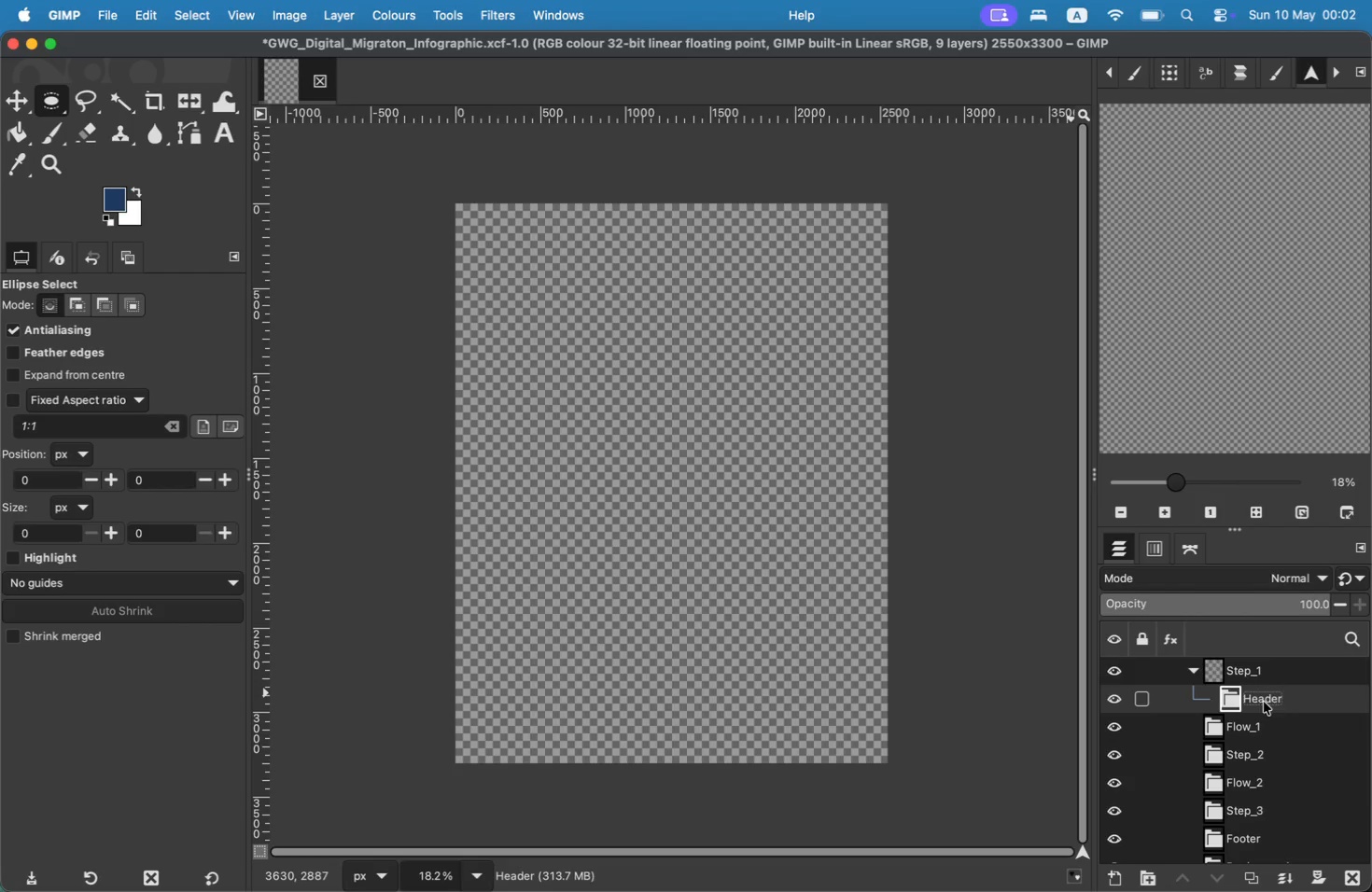 
scroll: coordinate [1250, 778], scroll_direction: up, amount: 8.0
 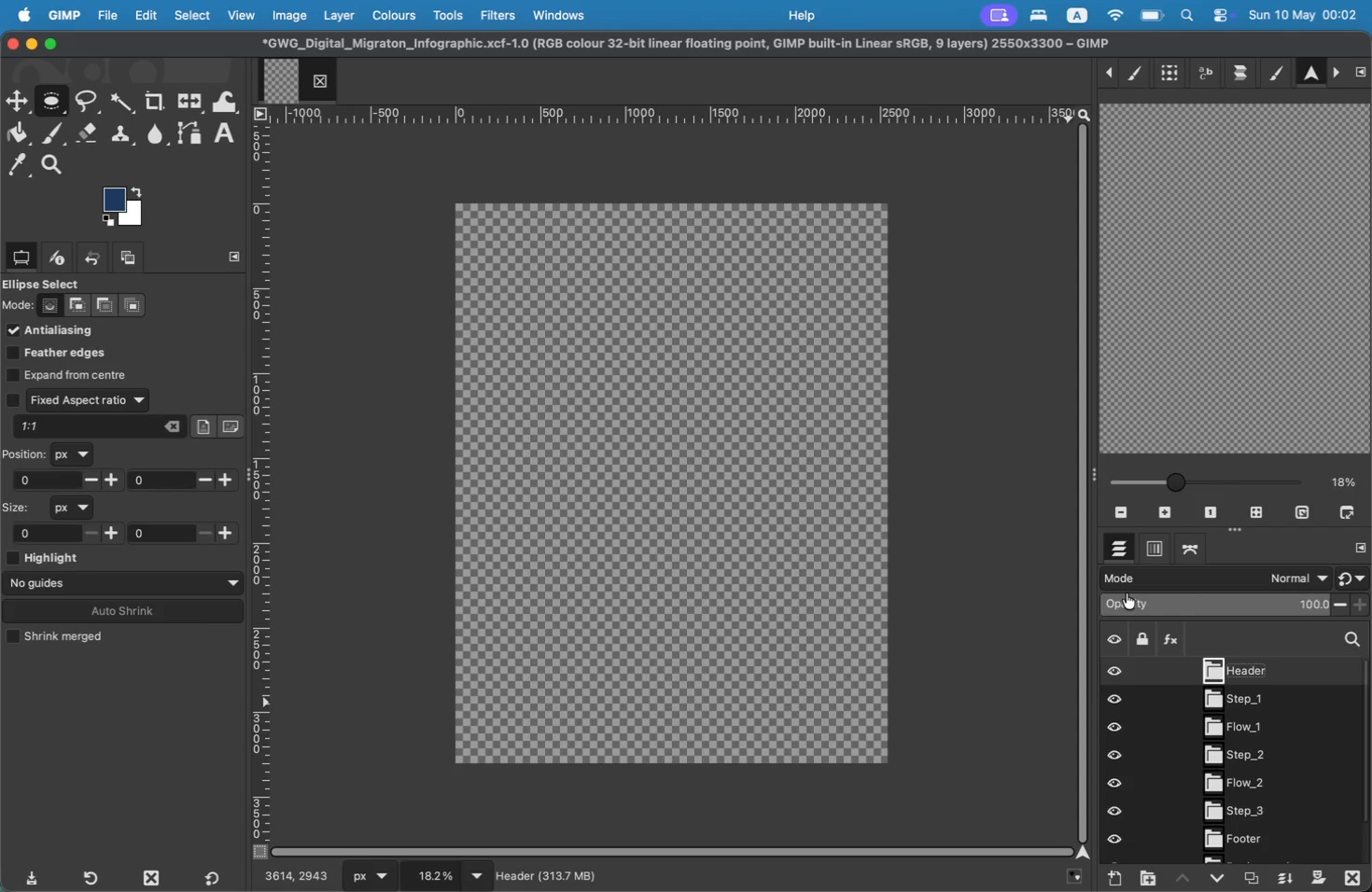 
wait(7.51)
 